 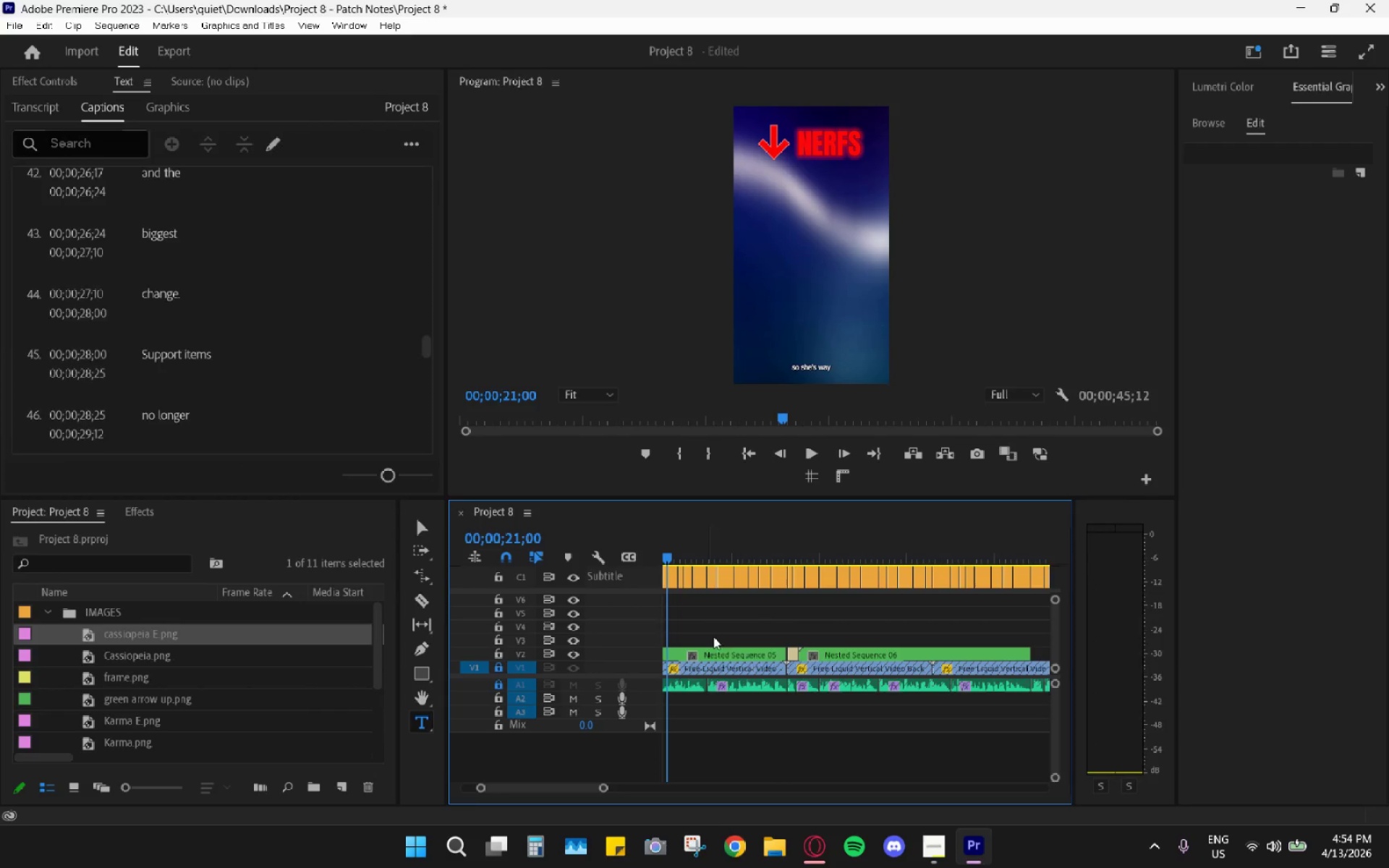 
hold_key(key=AltLeft, duration=0.55)
scroll: coordinate [723, 645], scroll_direction: up, amount: 11.0
 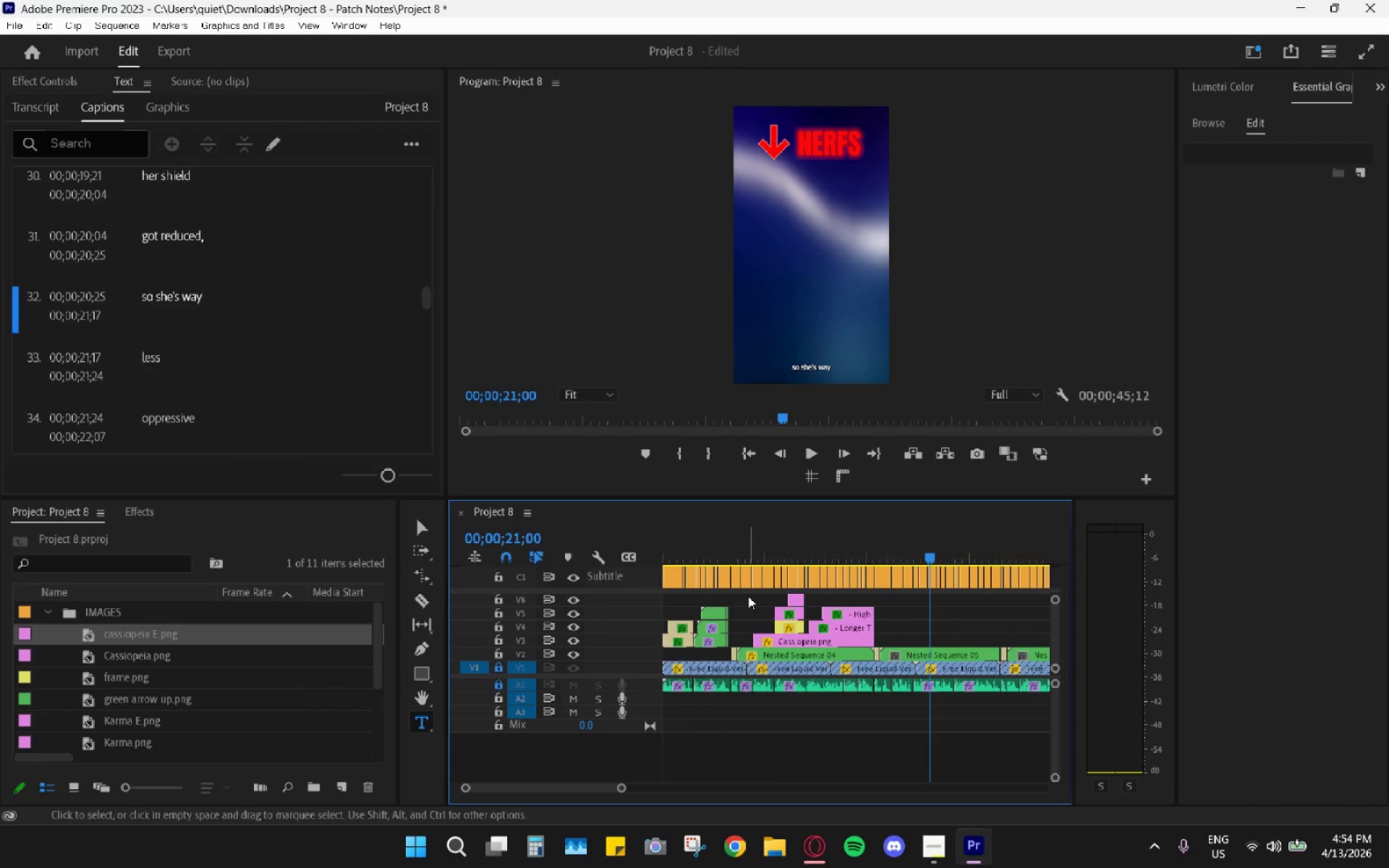 
left_click_drag(start_coordinate=[723, 594], to_coordinate=[626, 561])
 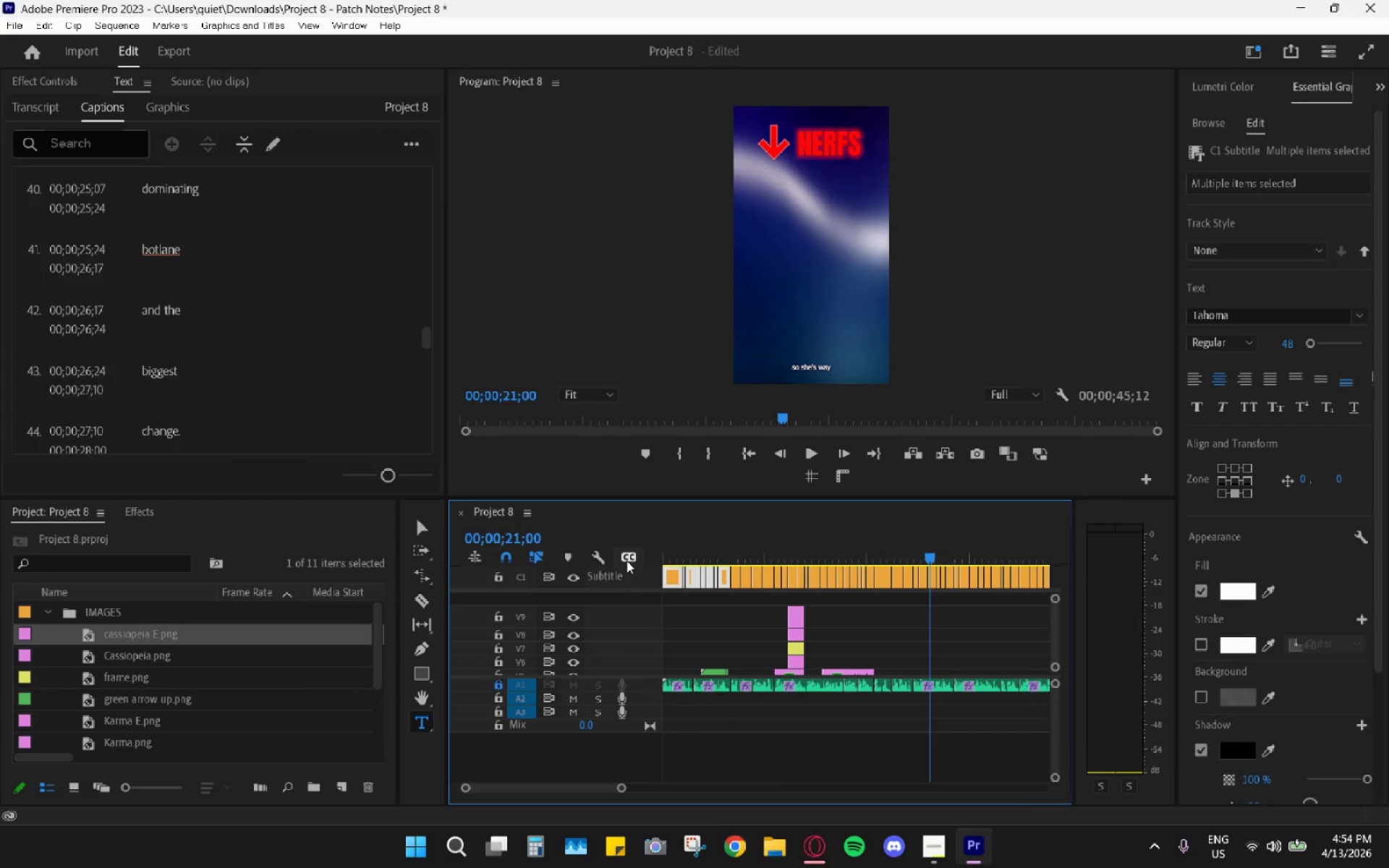 
key(H)
 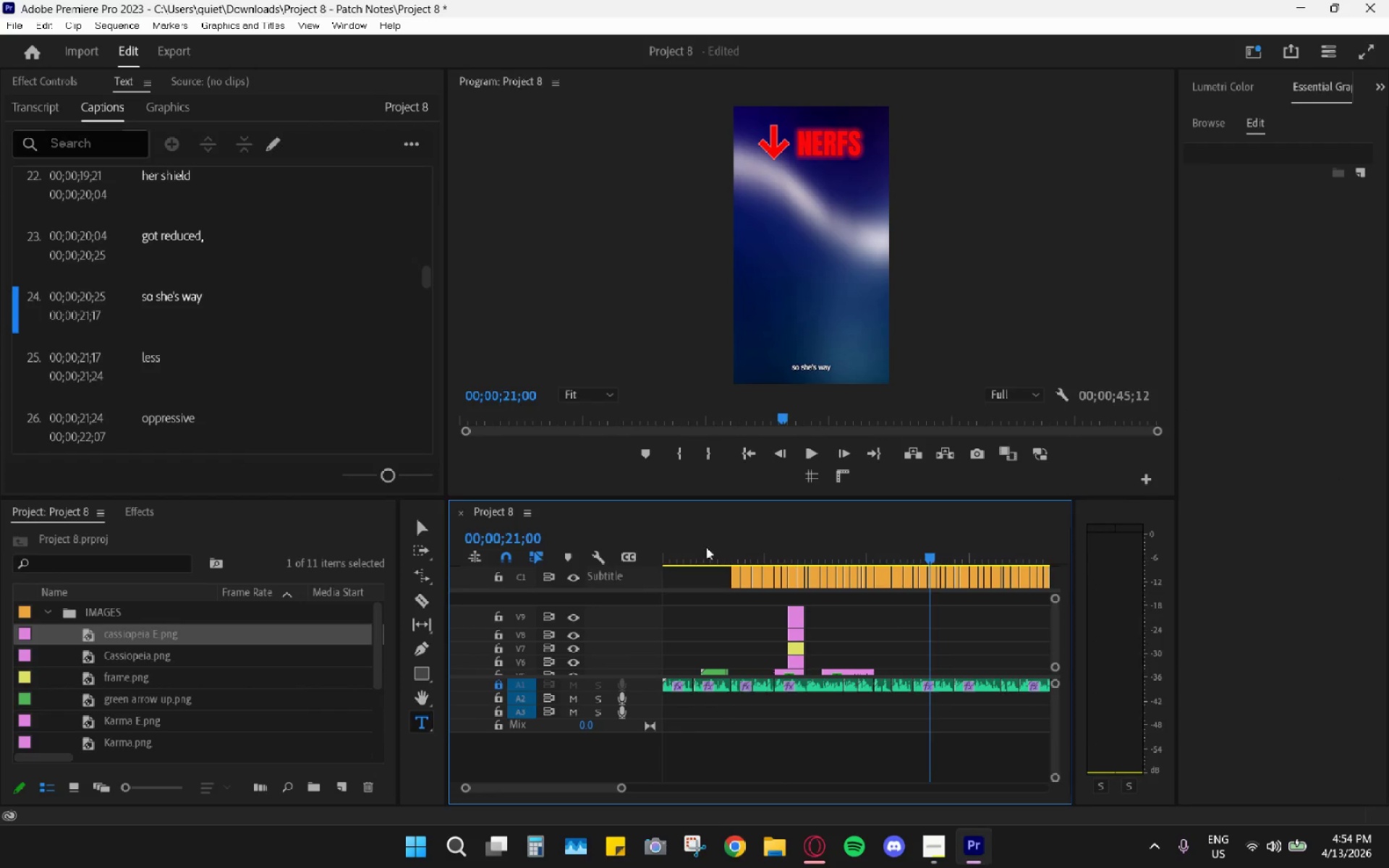 
left_click([723, 539])
 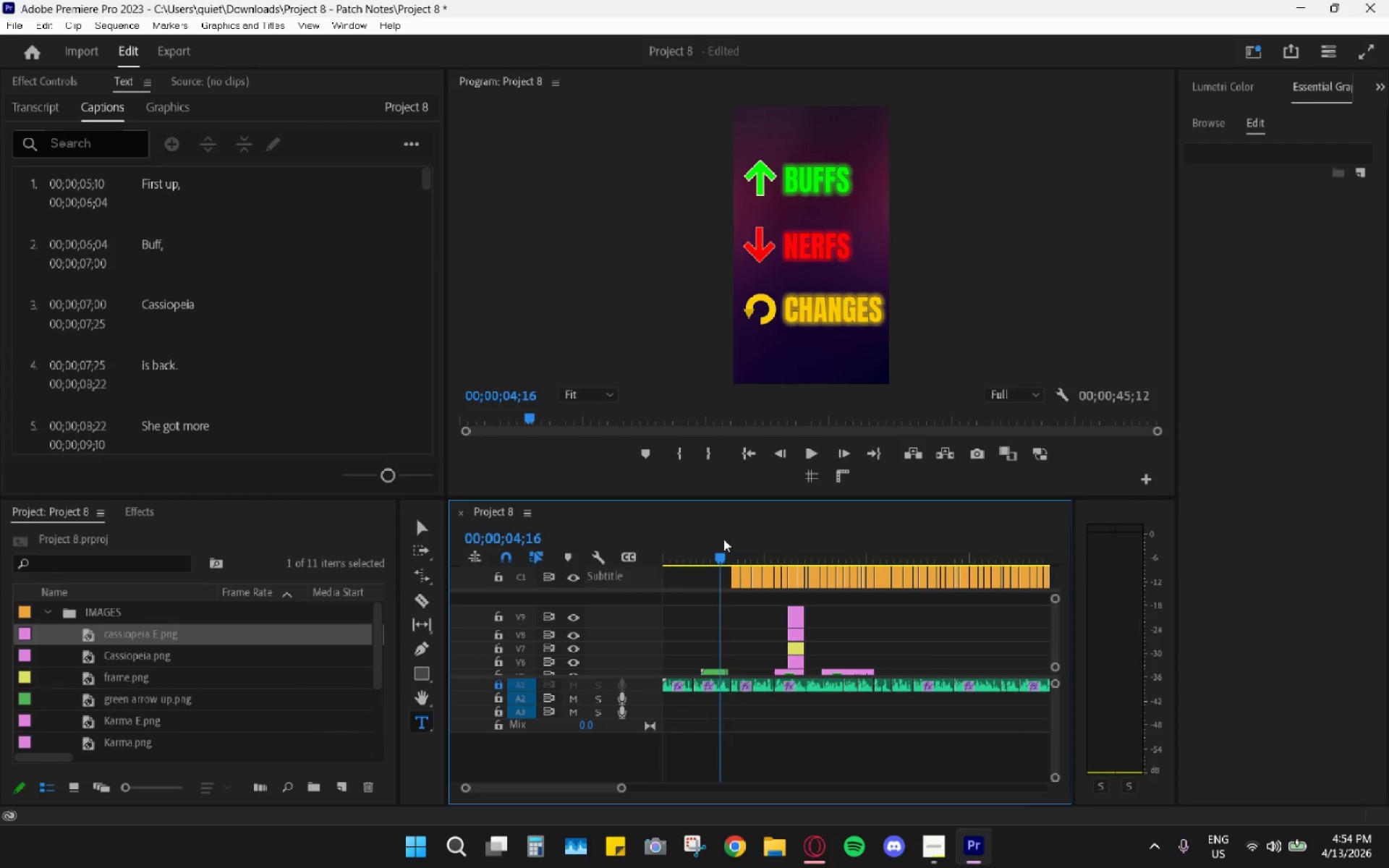 
key(Space)
 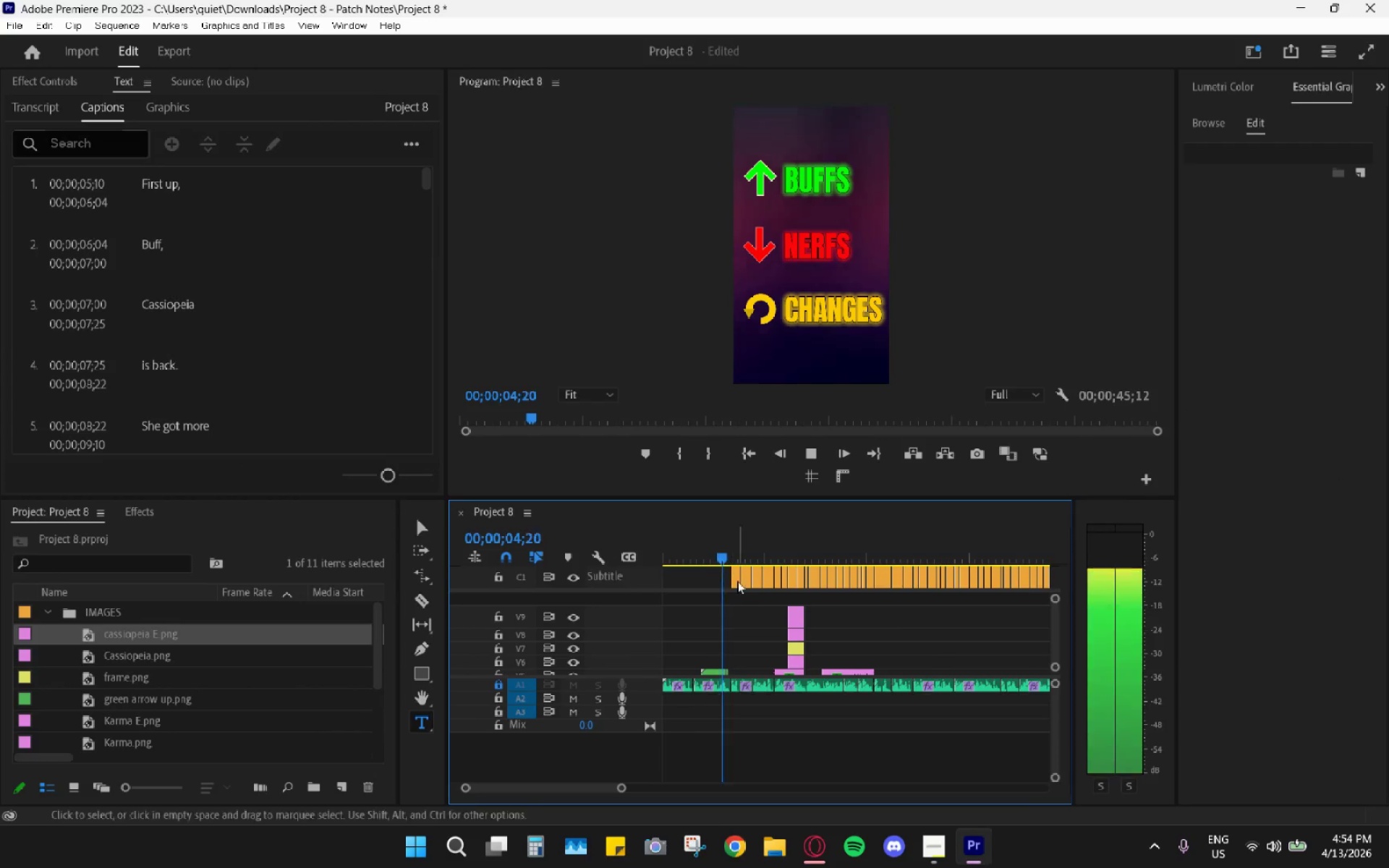 
hold_key(key=AltLeft, duration=0.78)
scroll: coordinate [720, 682], scroll_direction: up, amount: 10.0
 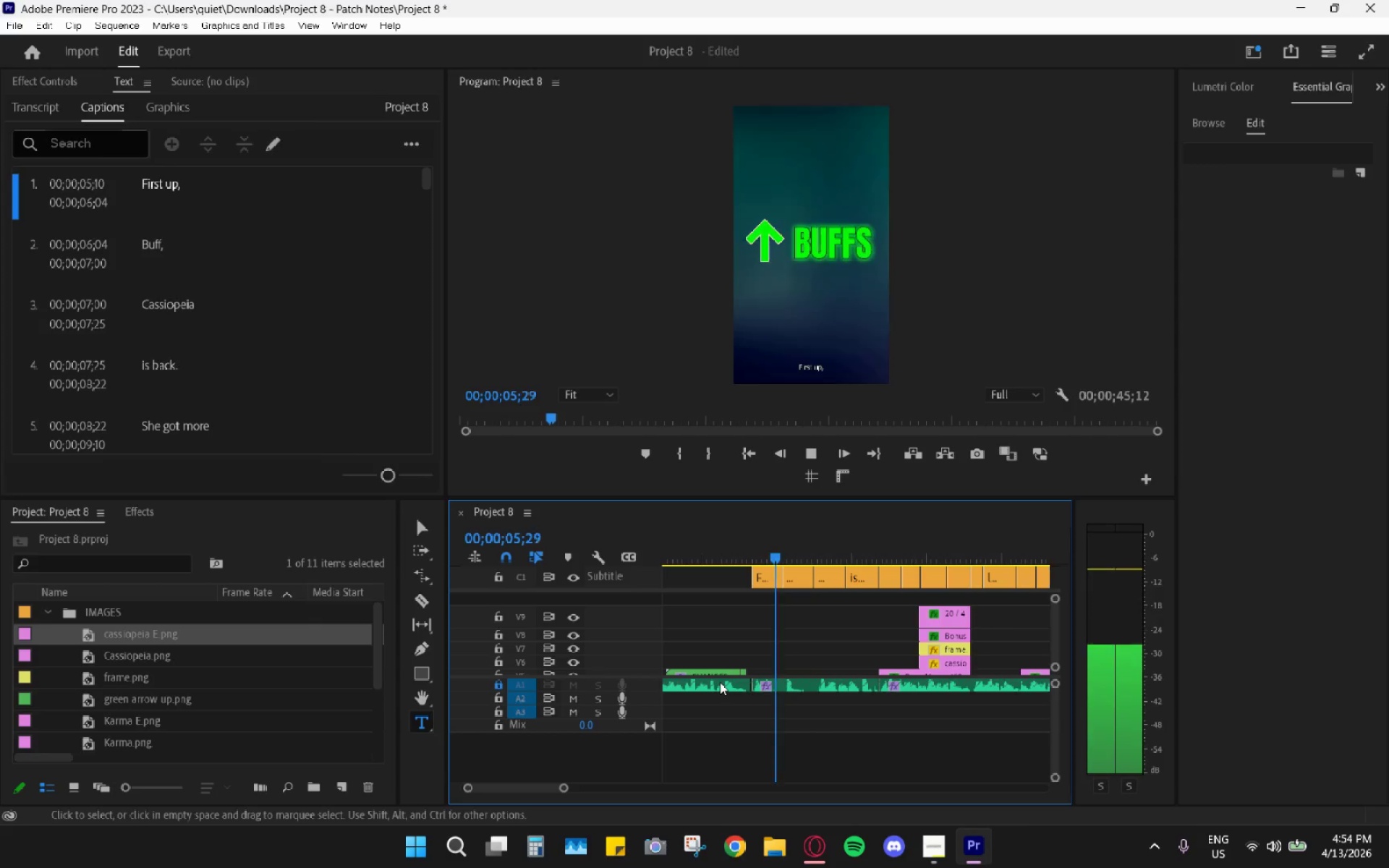 
key(Space)
 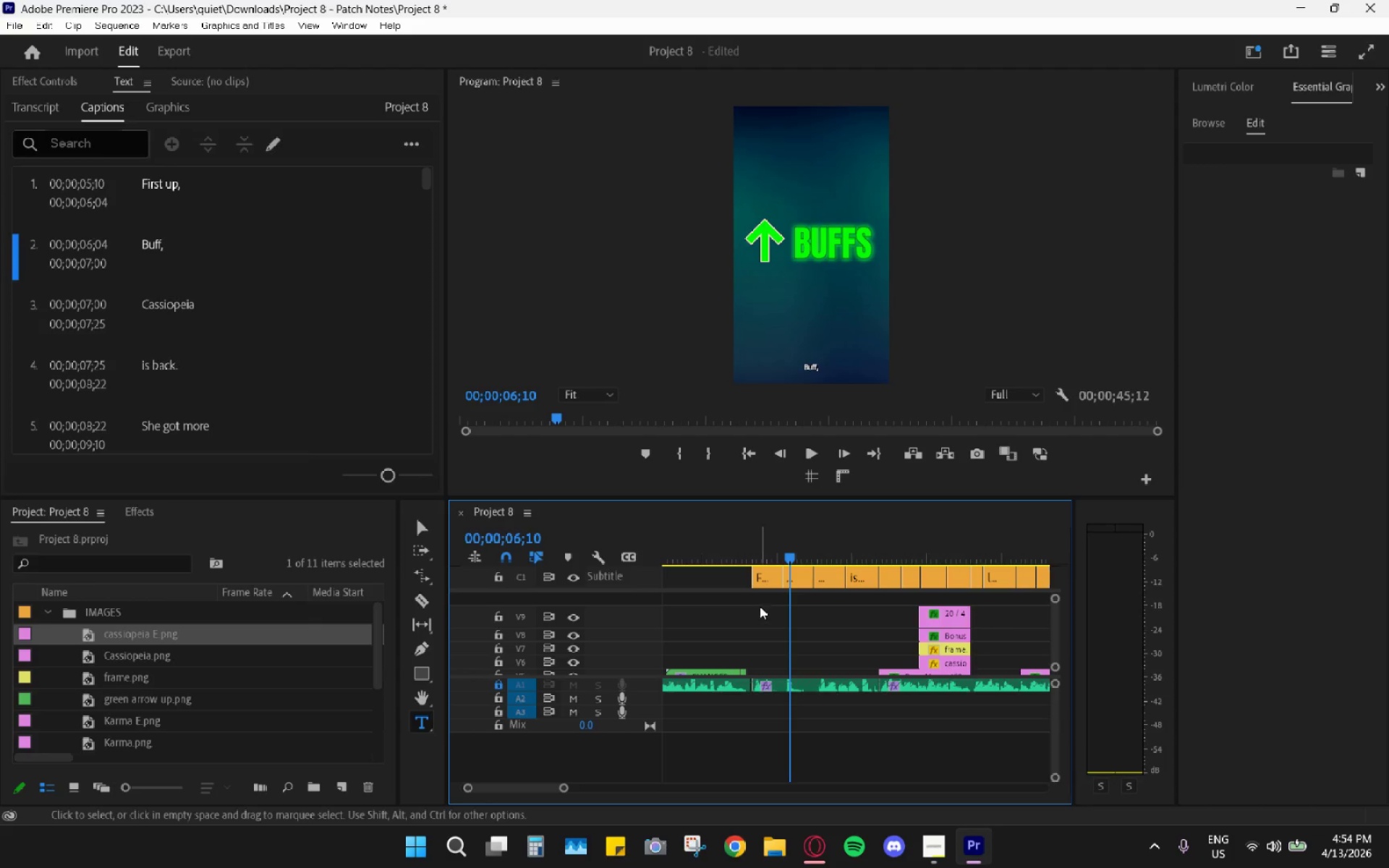 
left_click_drag(start_coordinate=[760, 606], to_coordinate=[789, 581])
 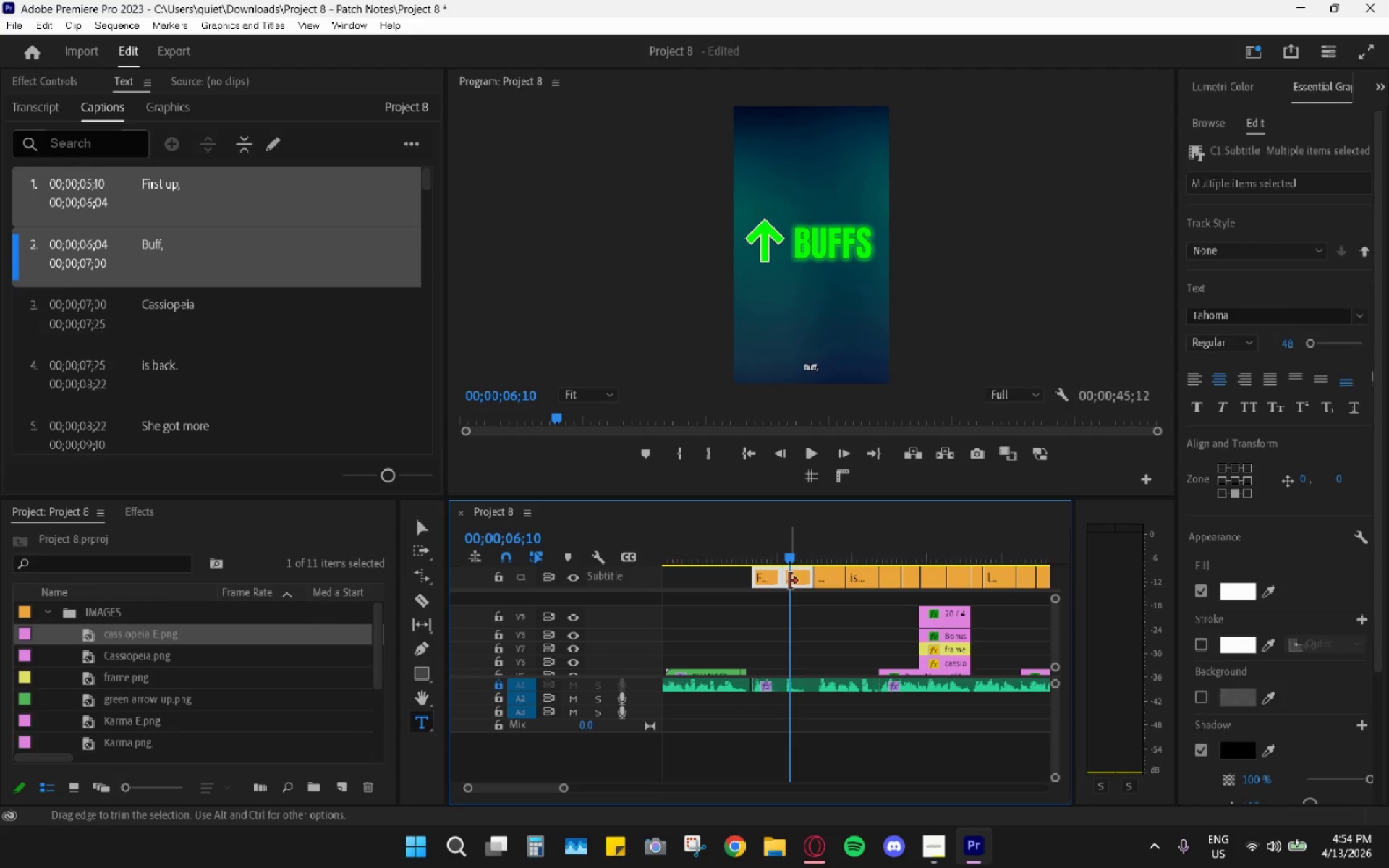 
key(H)
 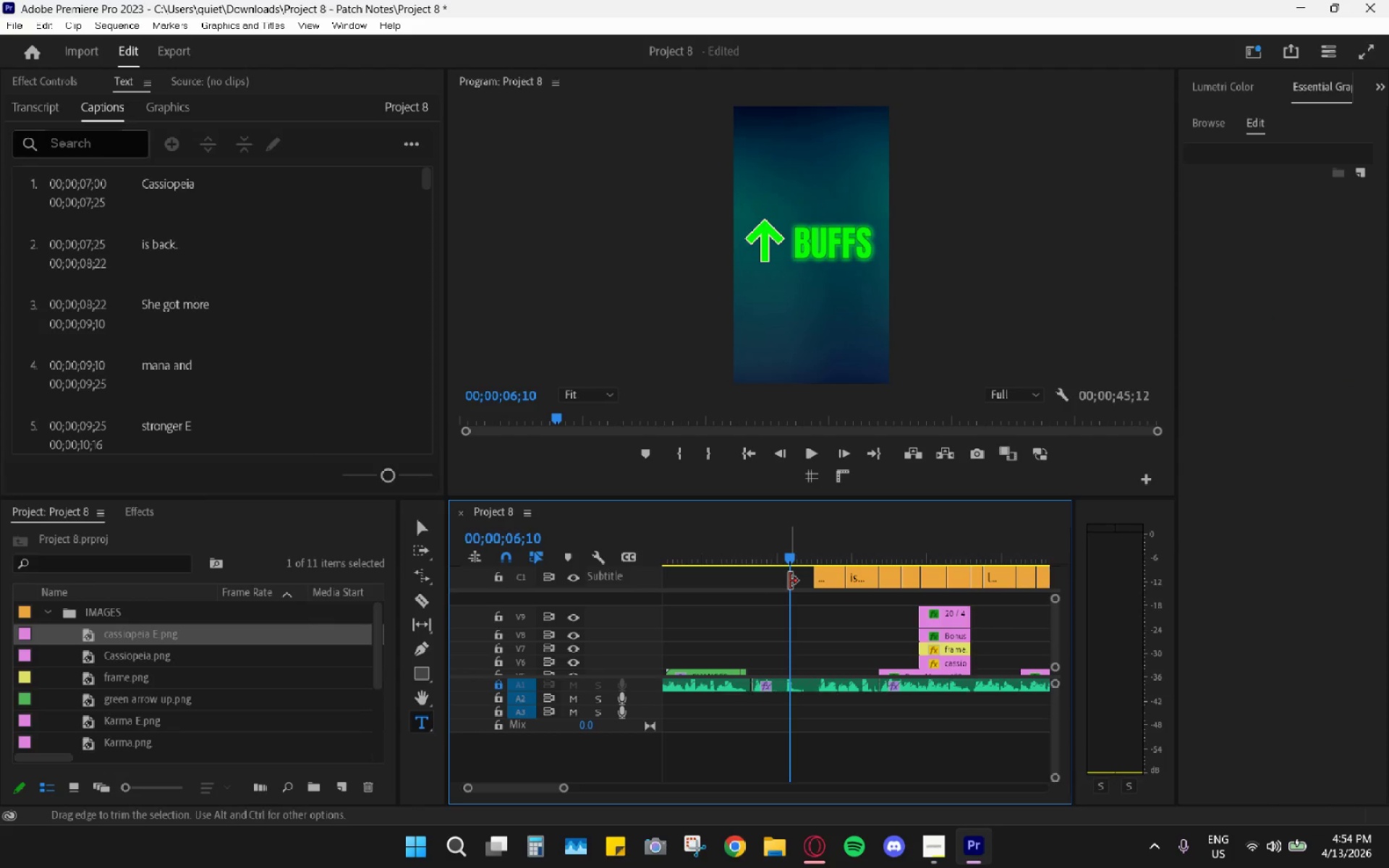 
key(Space)
 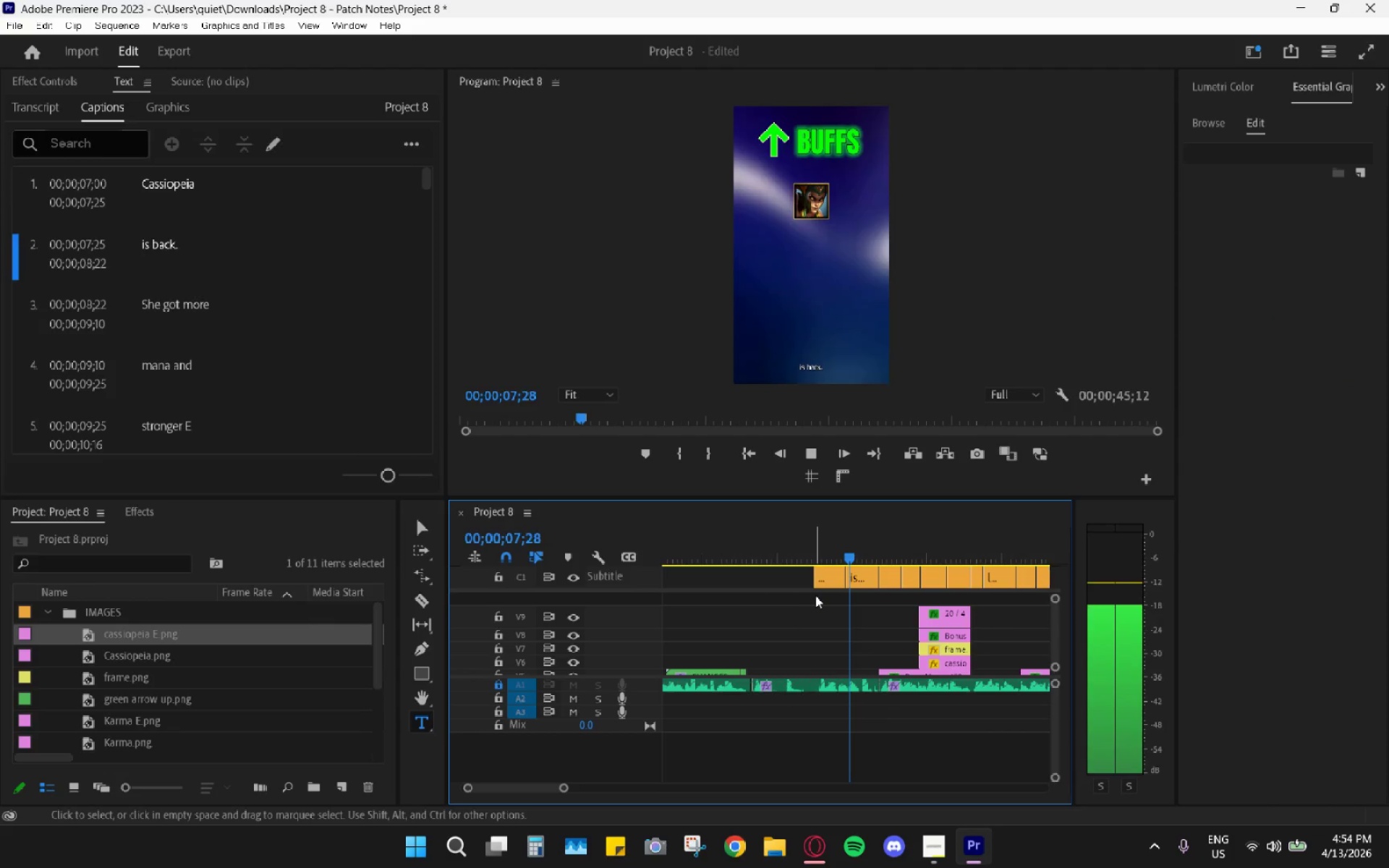 
key(Space)
 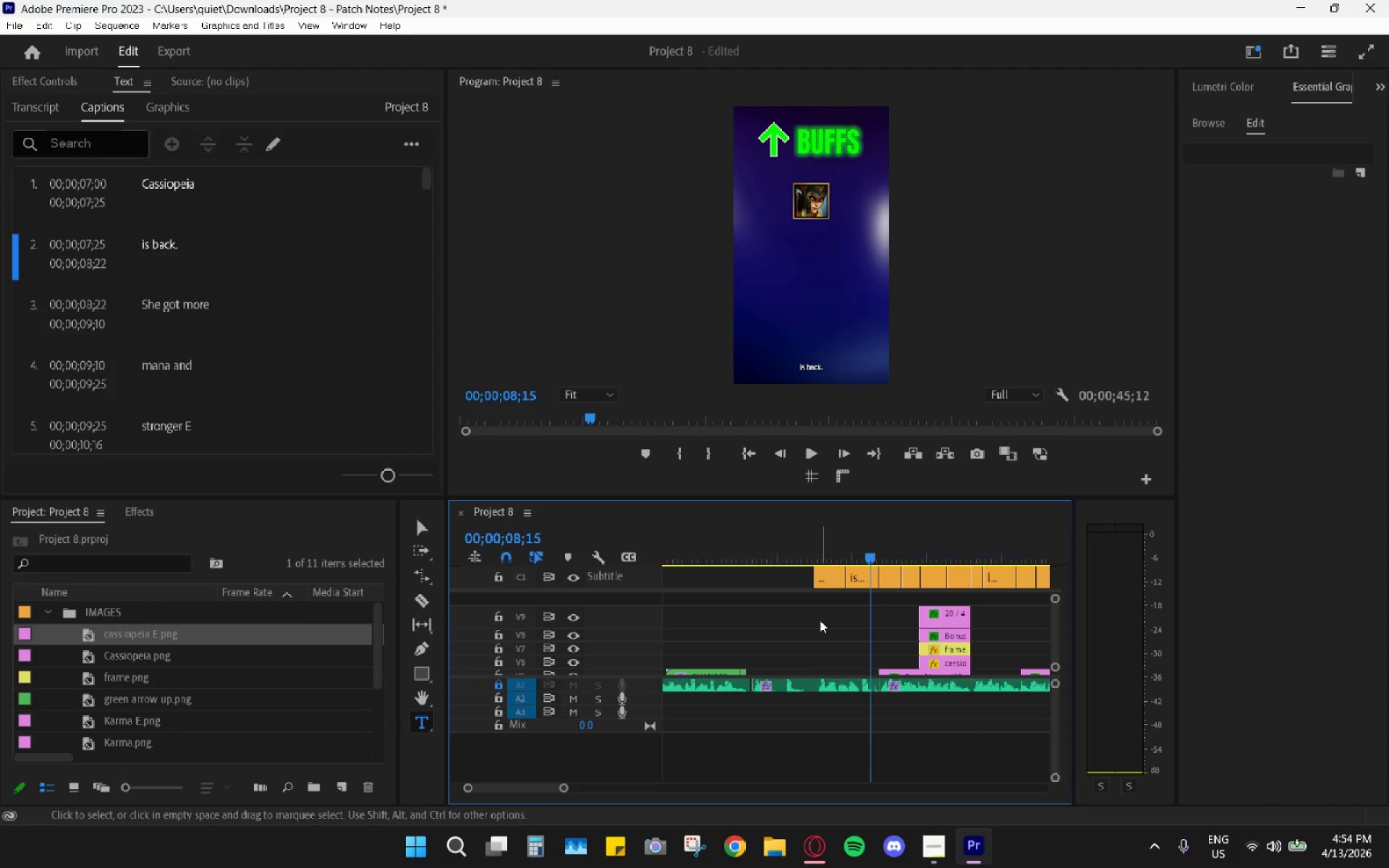 
hold_key(key=AltLeft, duration=0.56)
 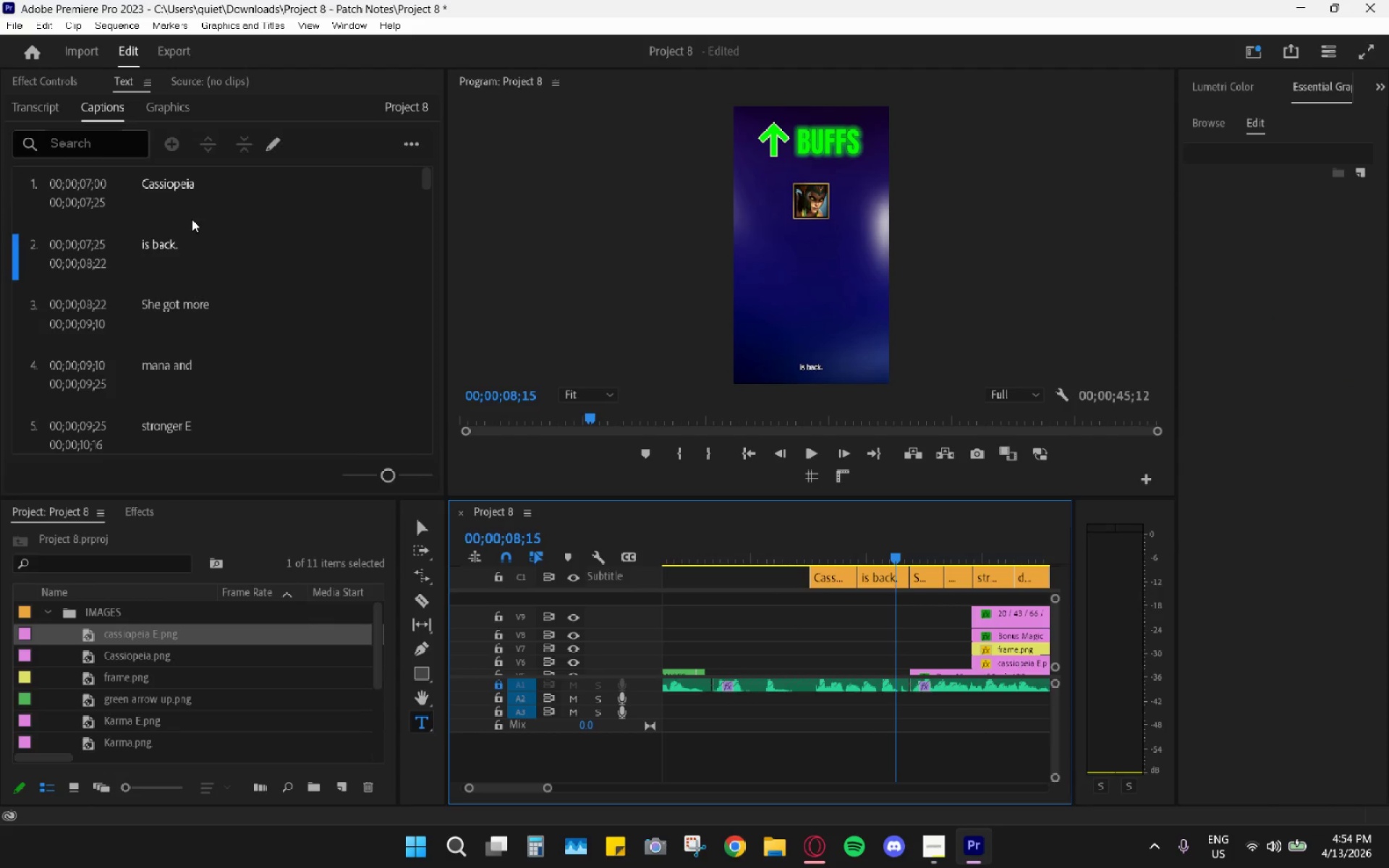 
hold_key(key=AltLeft, duration=1.78)
 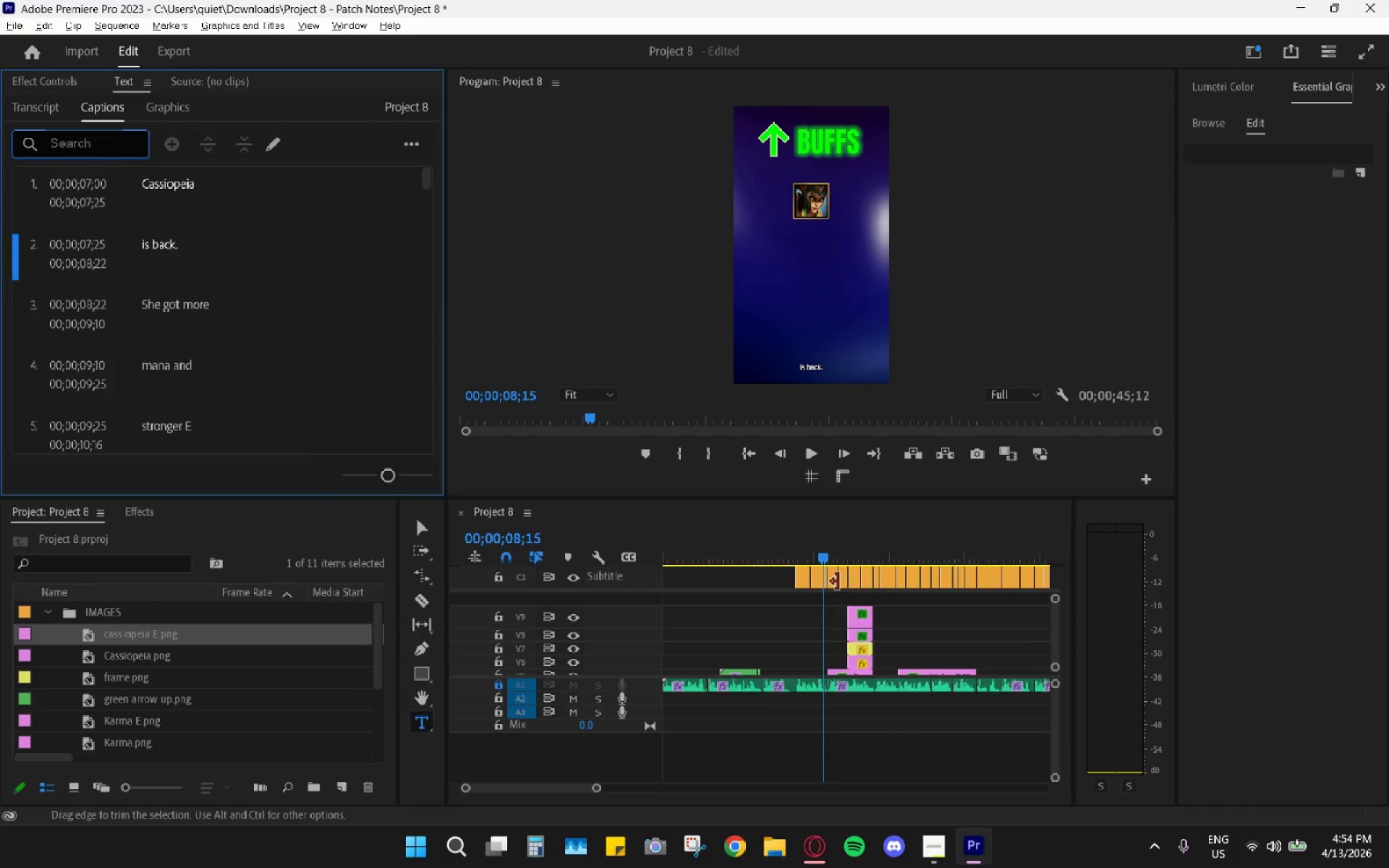 
scroll: coordinate [825, 631], scroll_direction: up, amount: 4.0
 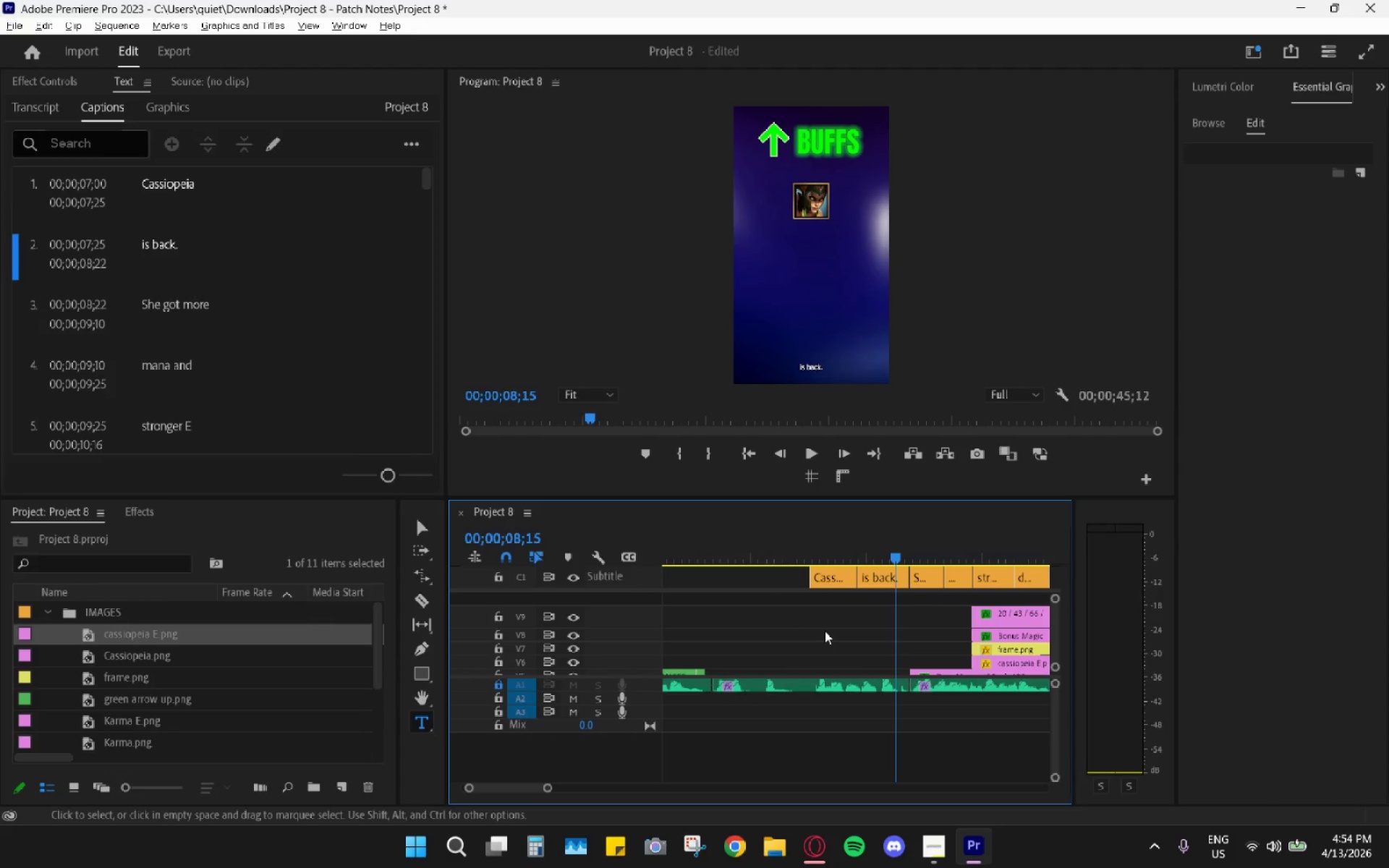 
left_click([114, 148])
 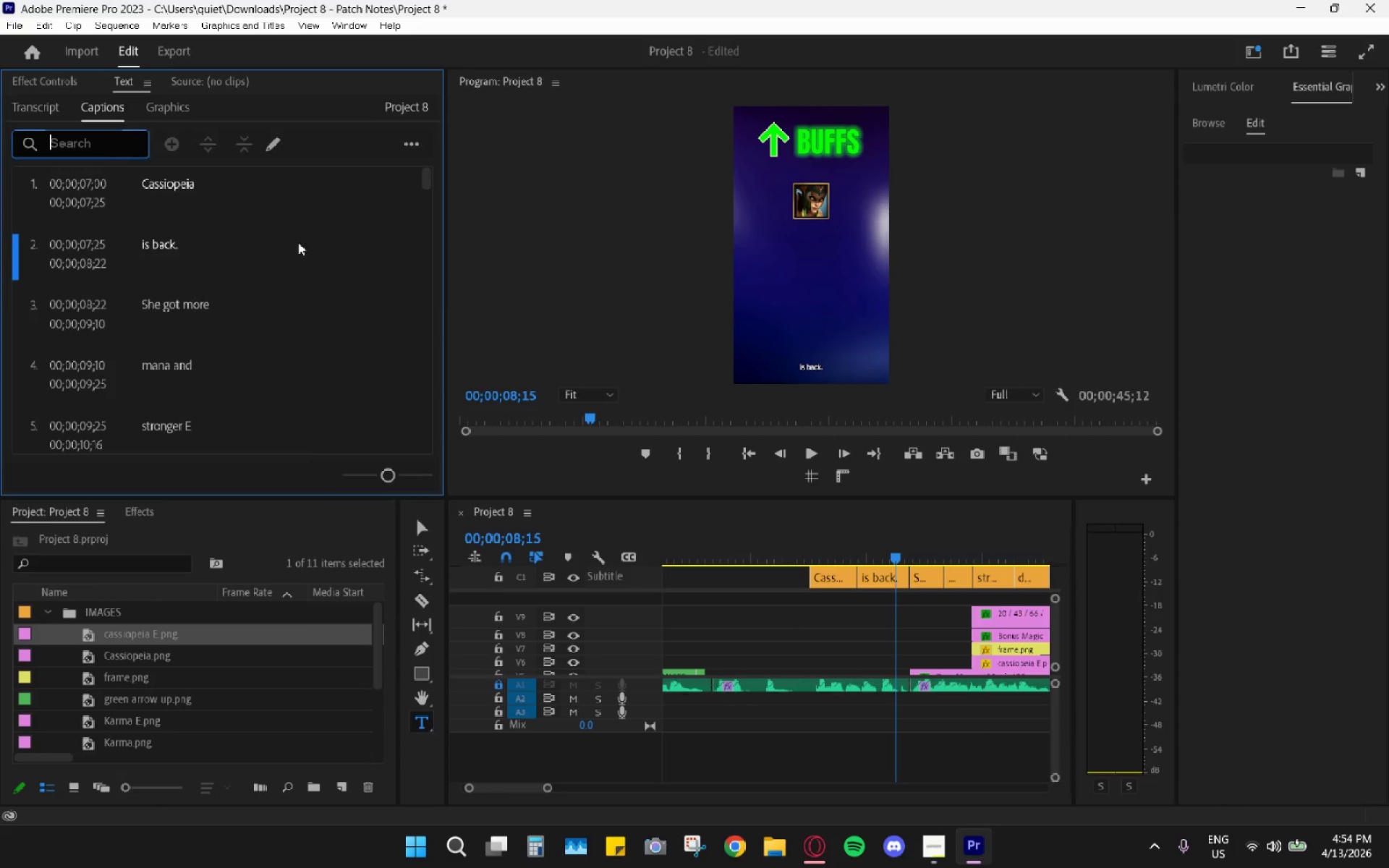 
hold_key(key=AltLeft, duration=1.17)
scroll: coordinate [838, 582], scroll_direction: down, amount: 20.0
 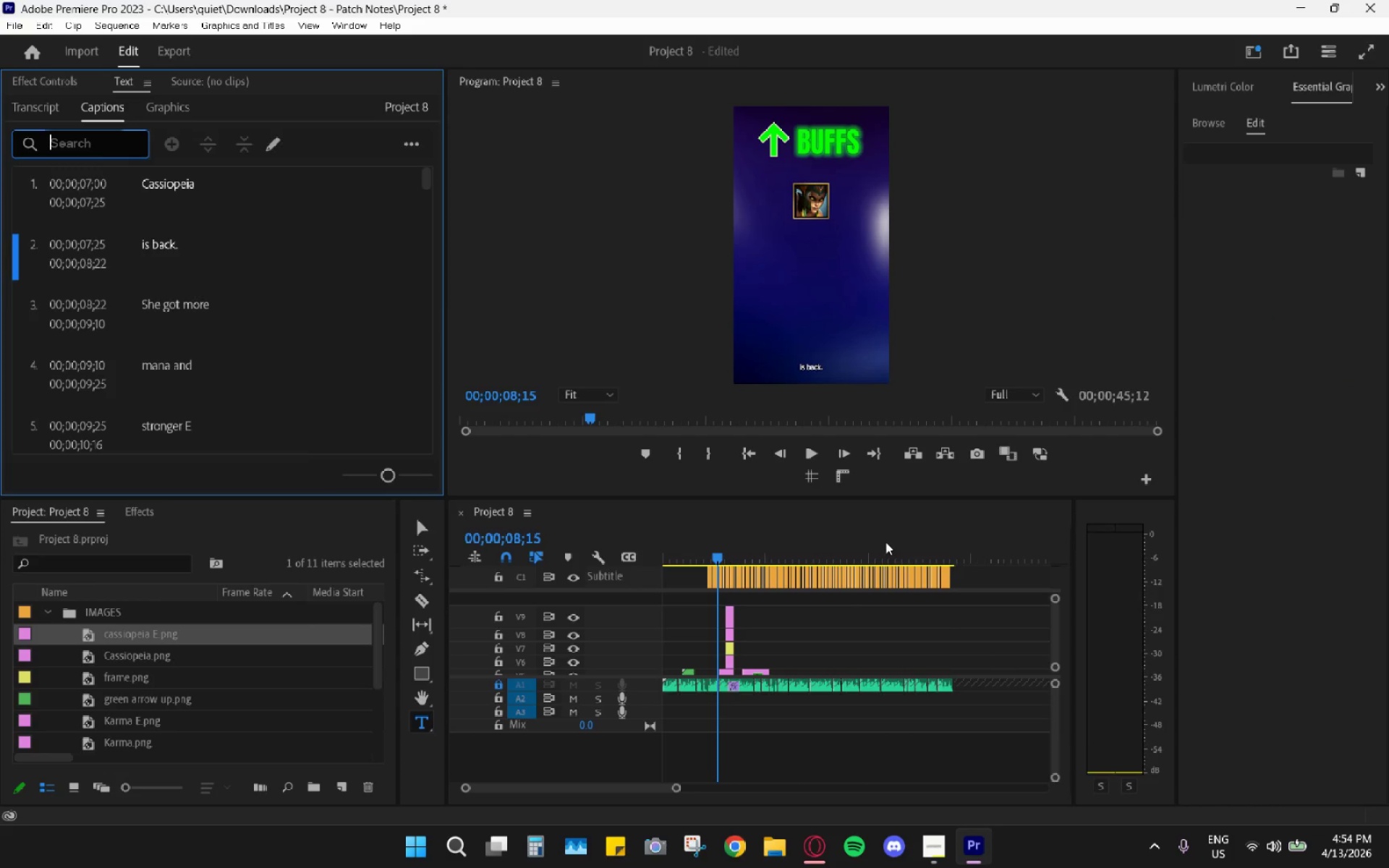 
left_click_drag(start_coordinate=[885, 541], to_coordinate=[896, 546])
 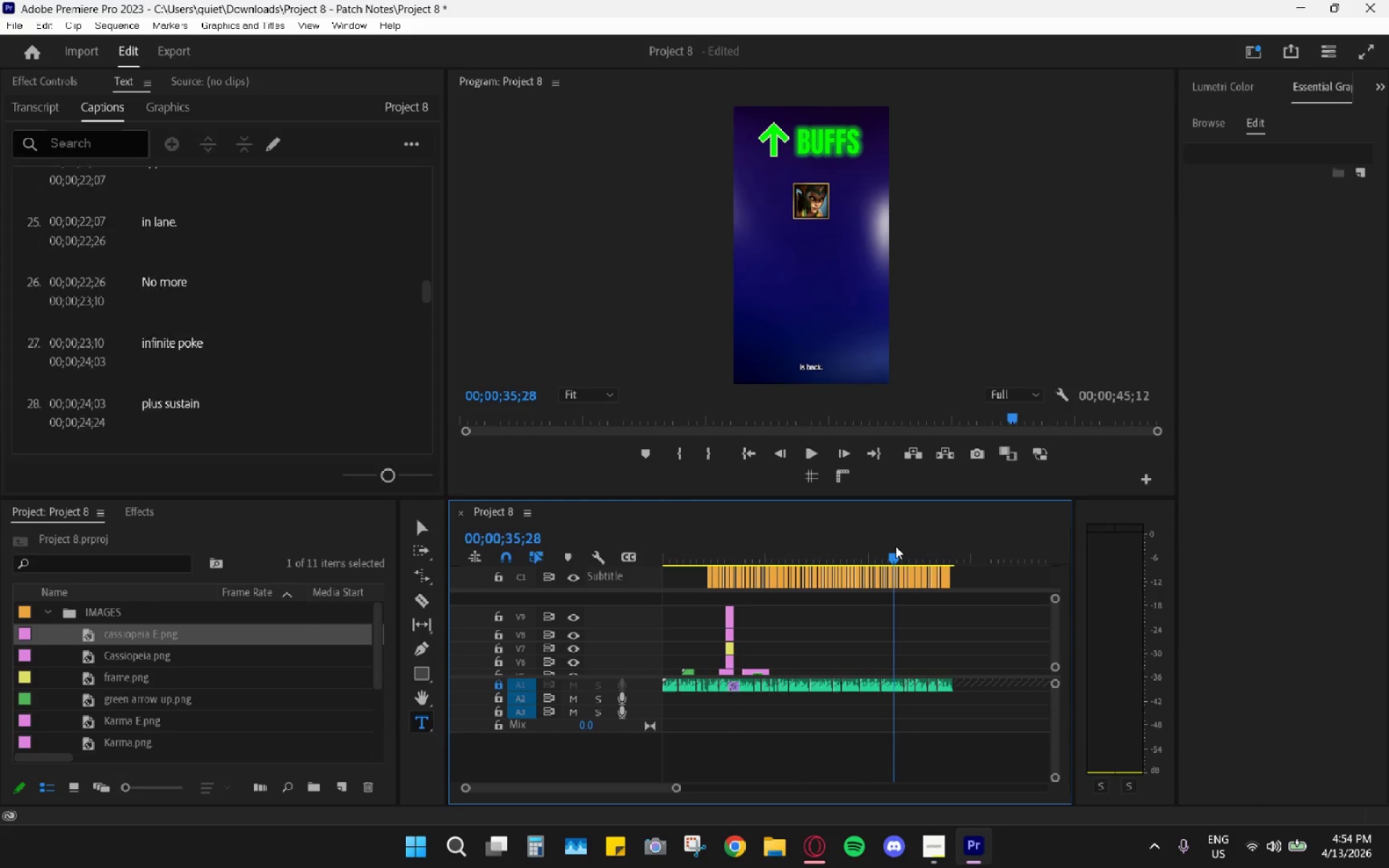 
key(Space)
 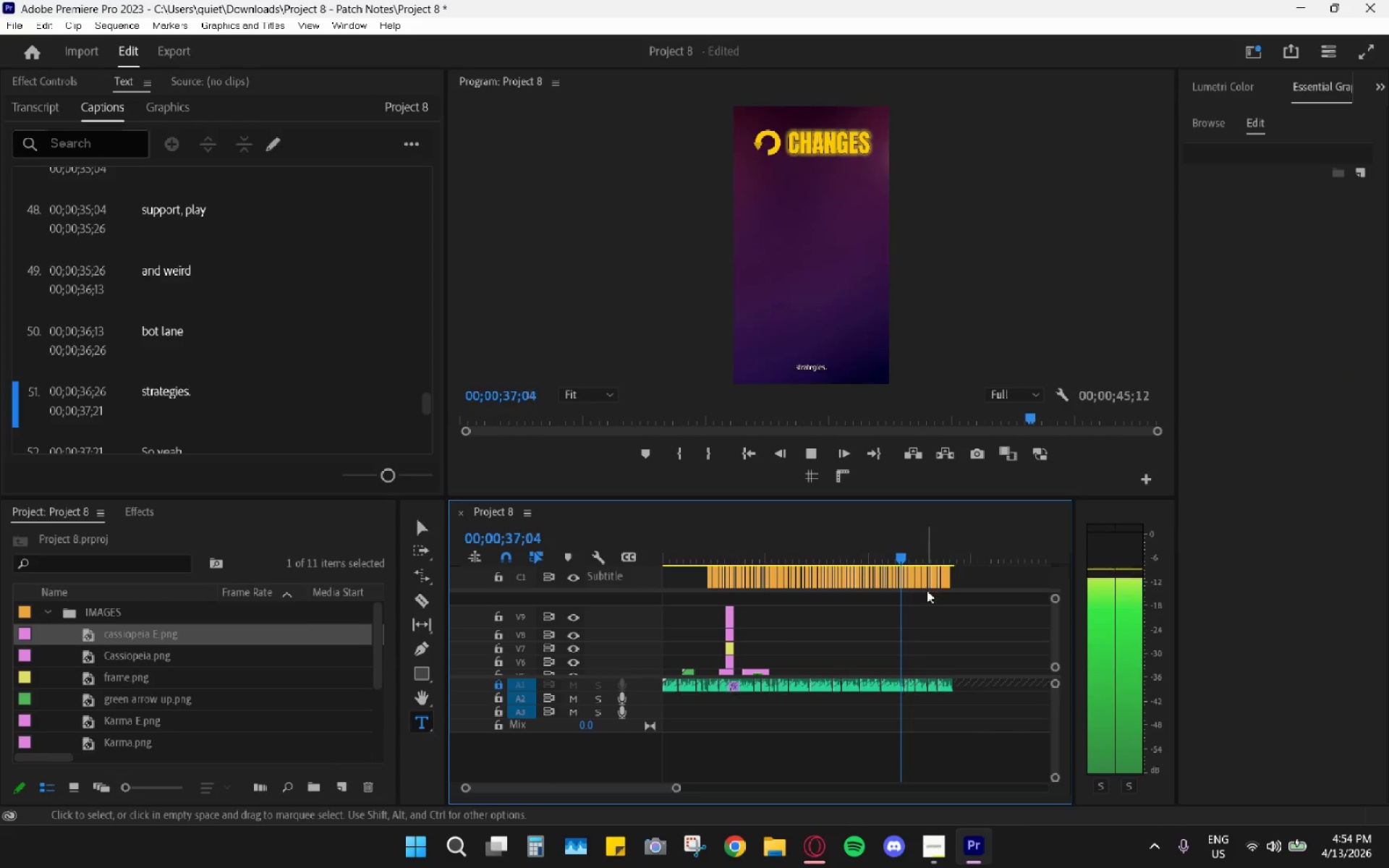 
hold_key(key=AltLeft, duration=1.01)
scroll: coordinate [901, 637], scroll_direction: up, amount: 15.0
 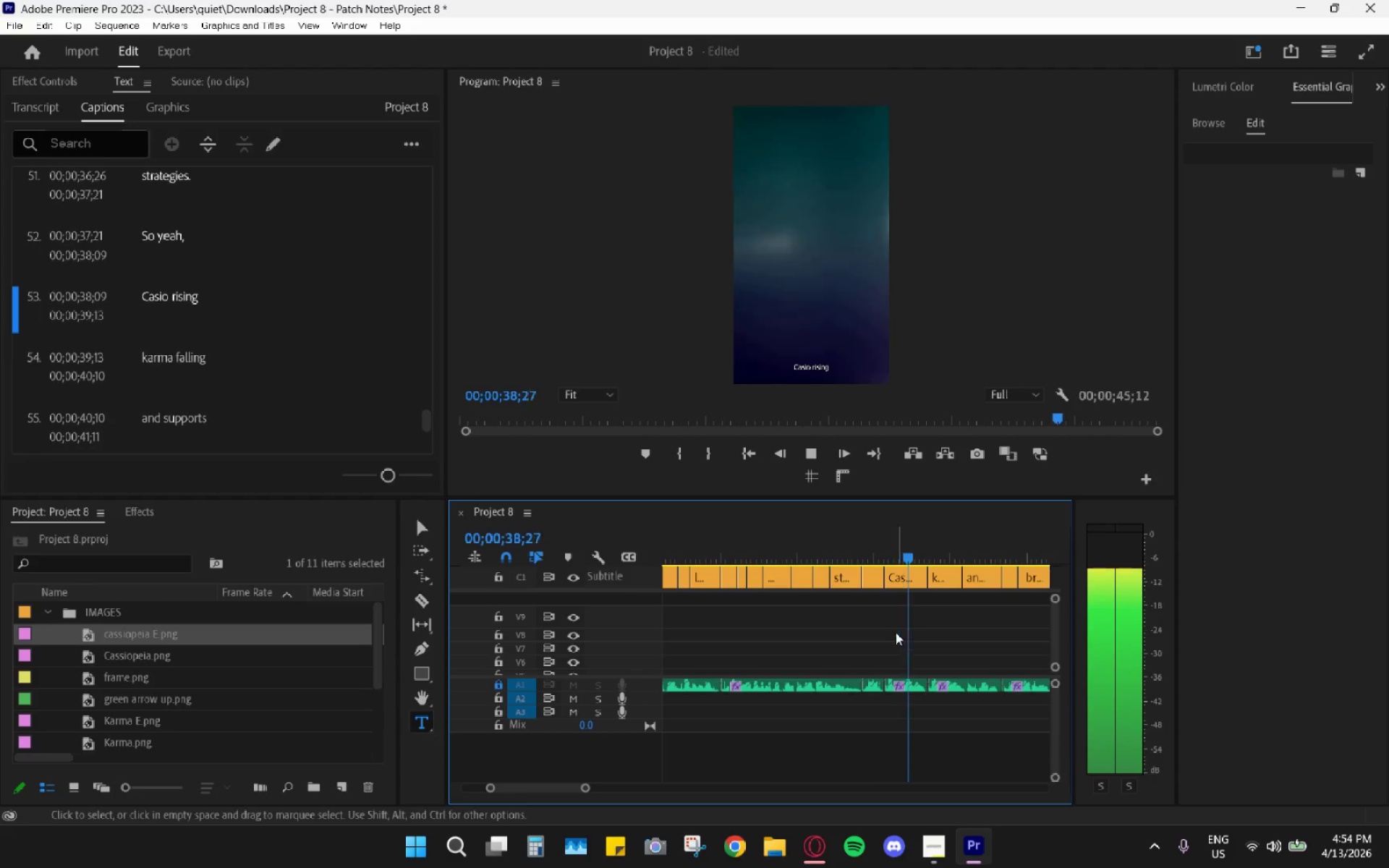 
key(Space)
 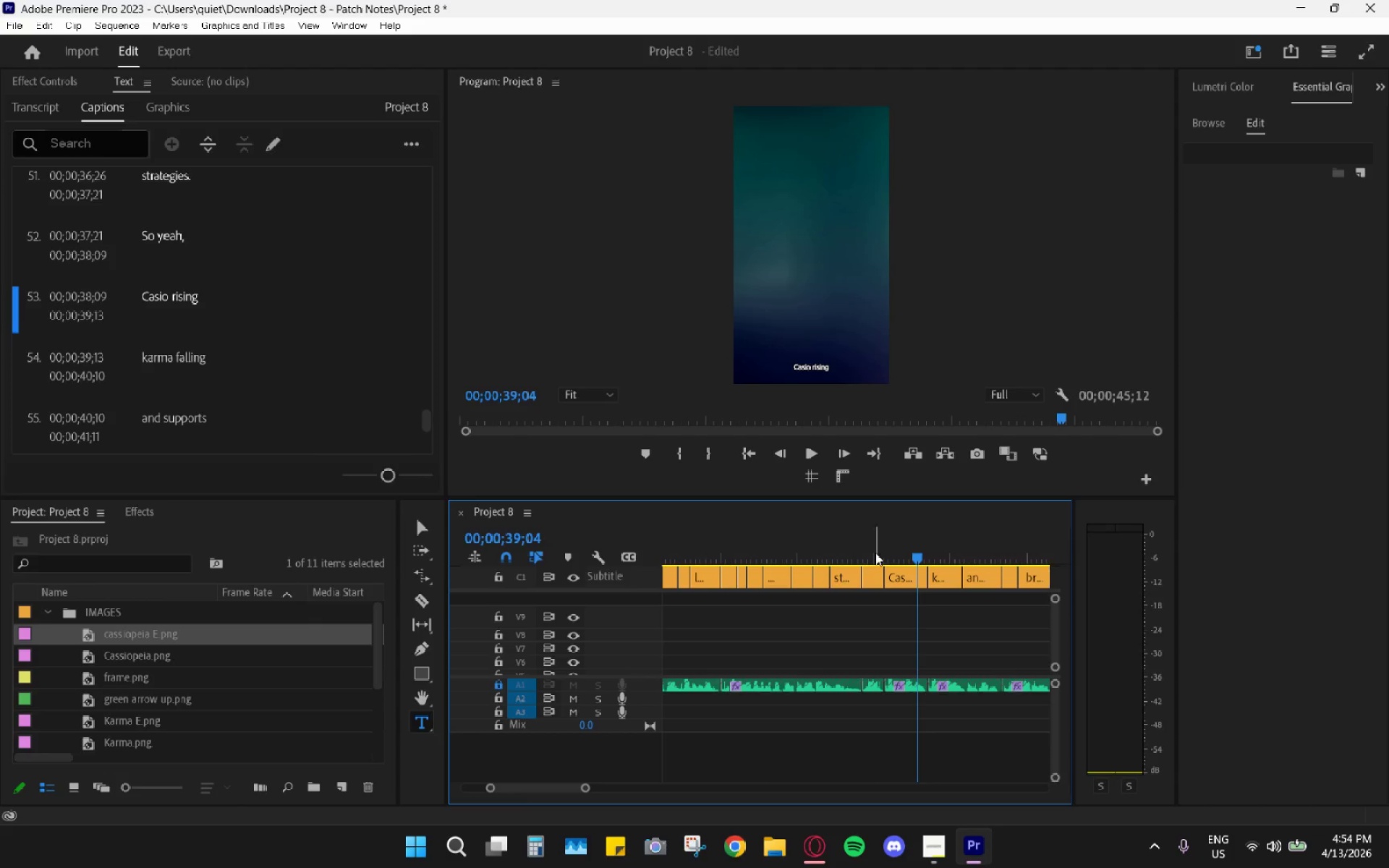 
left_click([877, 550])
 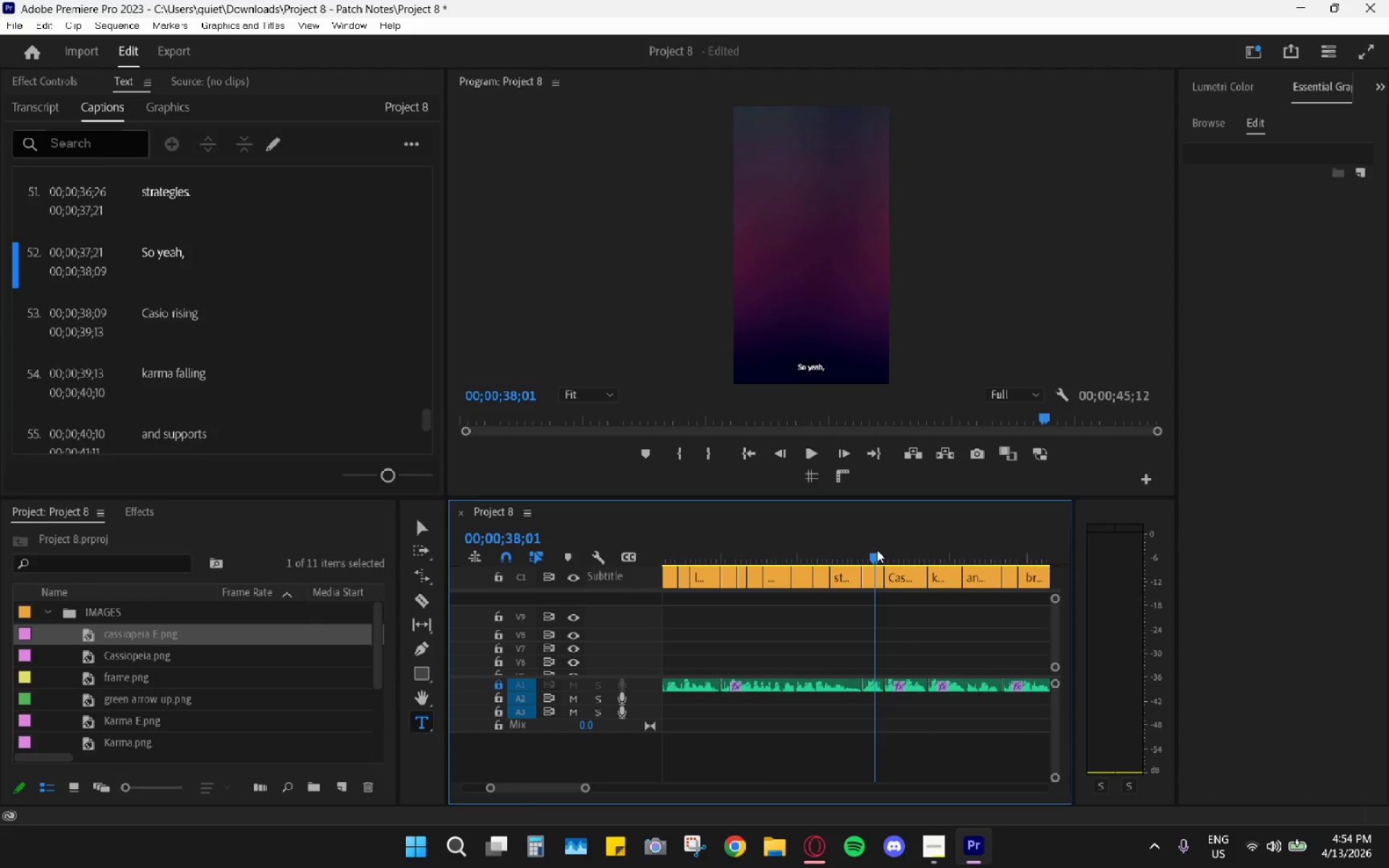 
key(Space)
 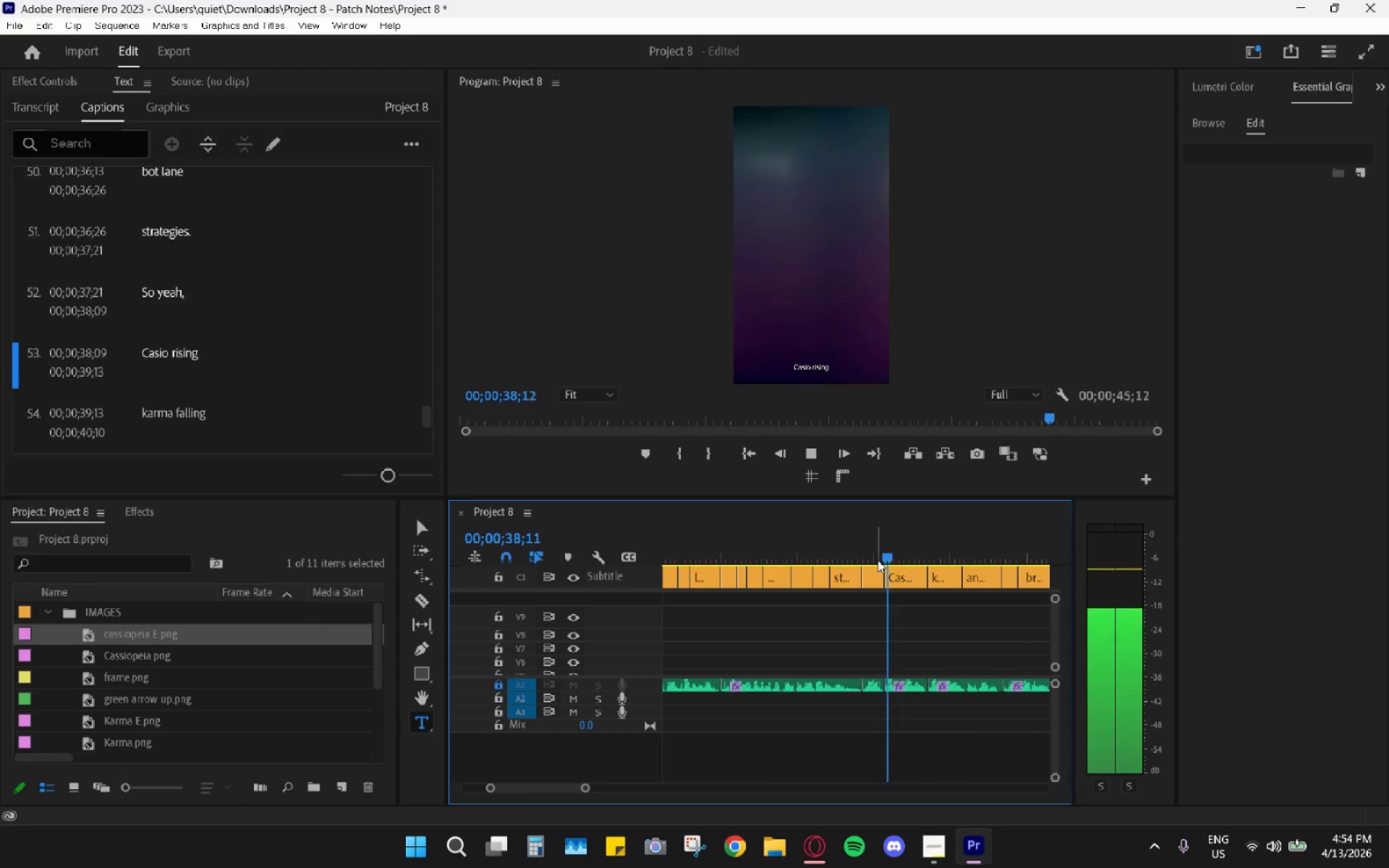 
key(Space)
 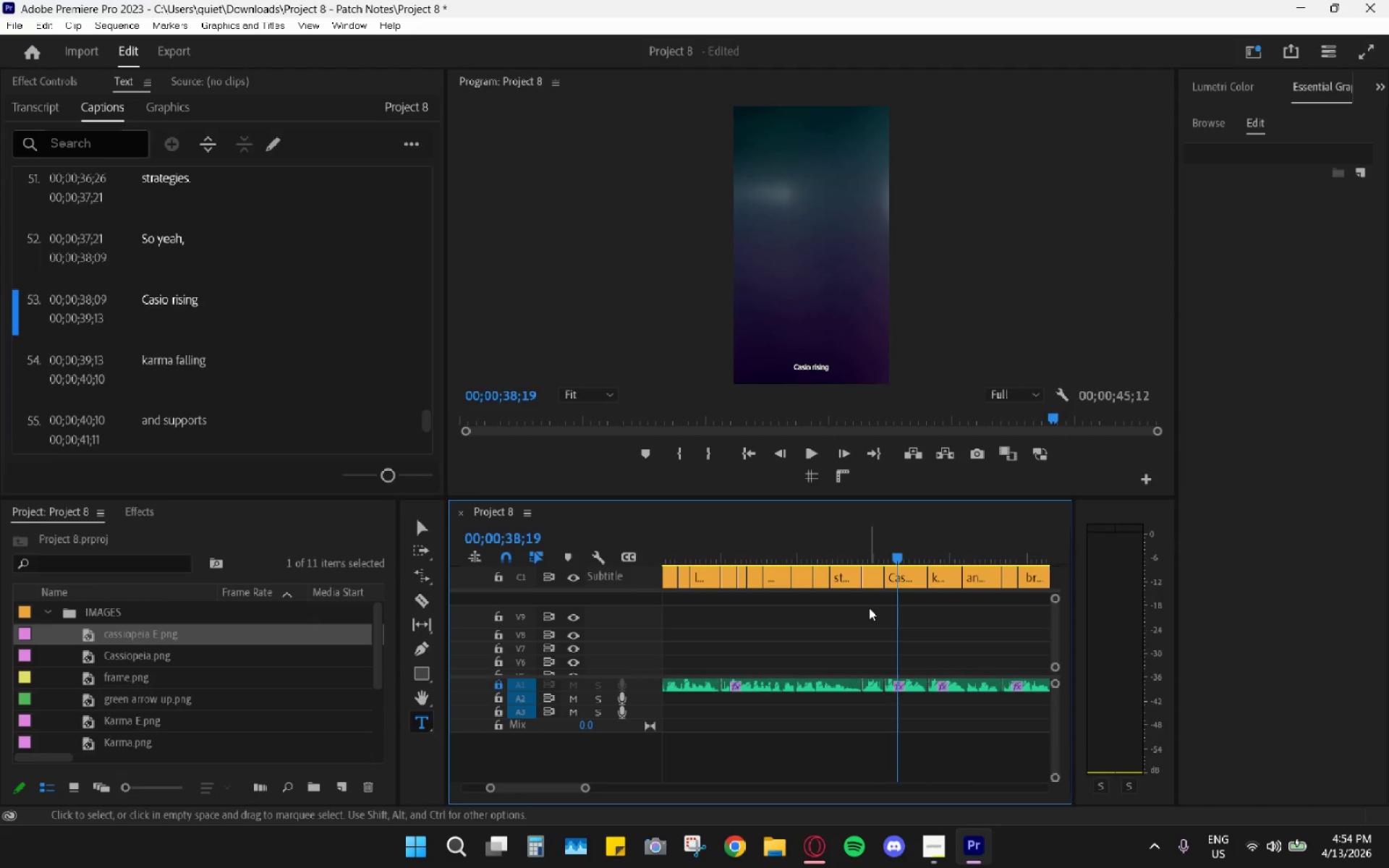 
left_click_drag(start_coordinate=[869, 608], to_coordinate=[946, 574])
 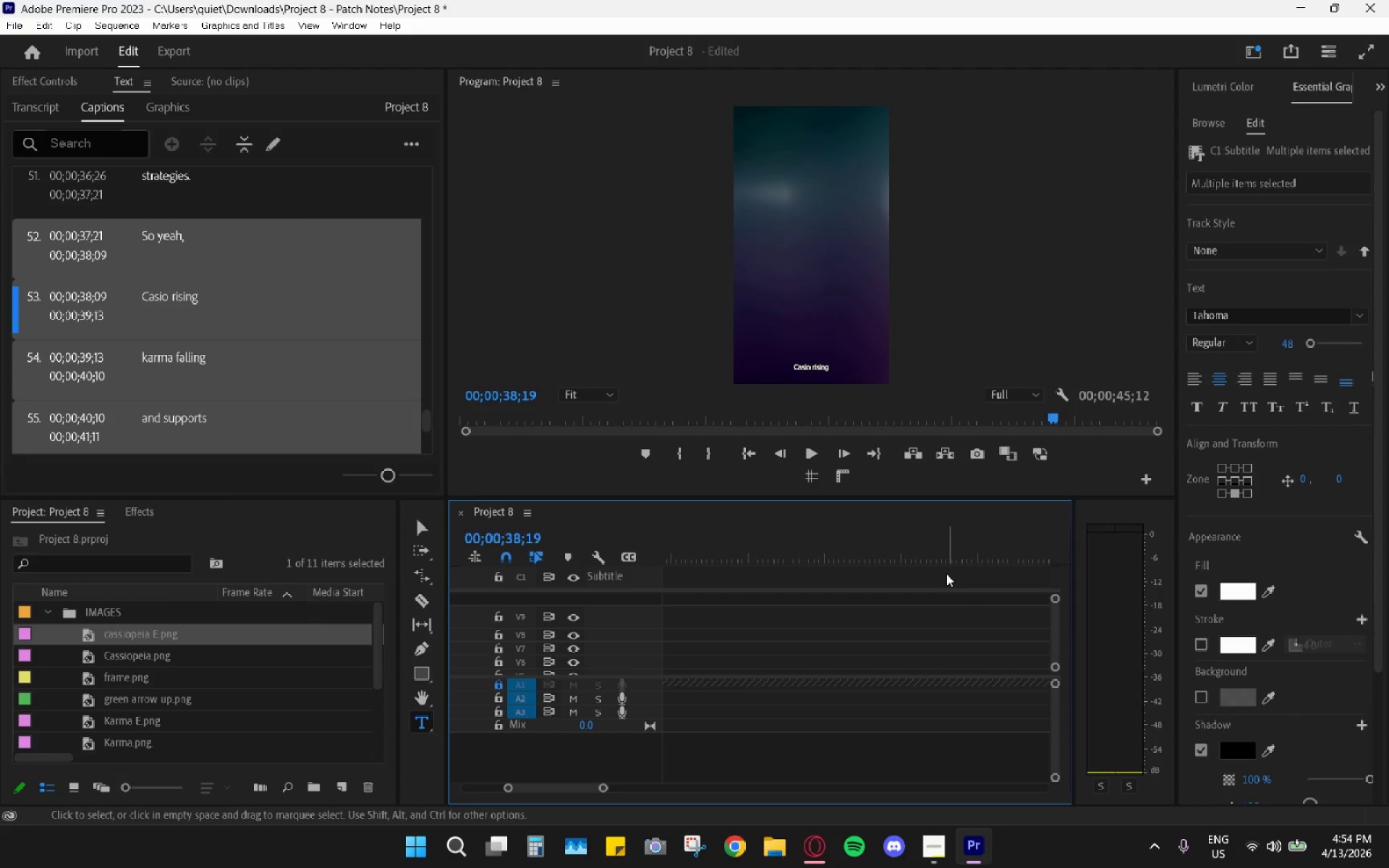 
key(H)
 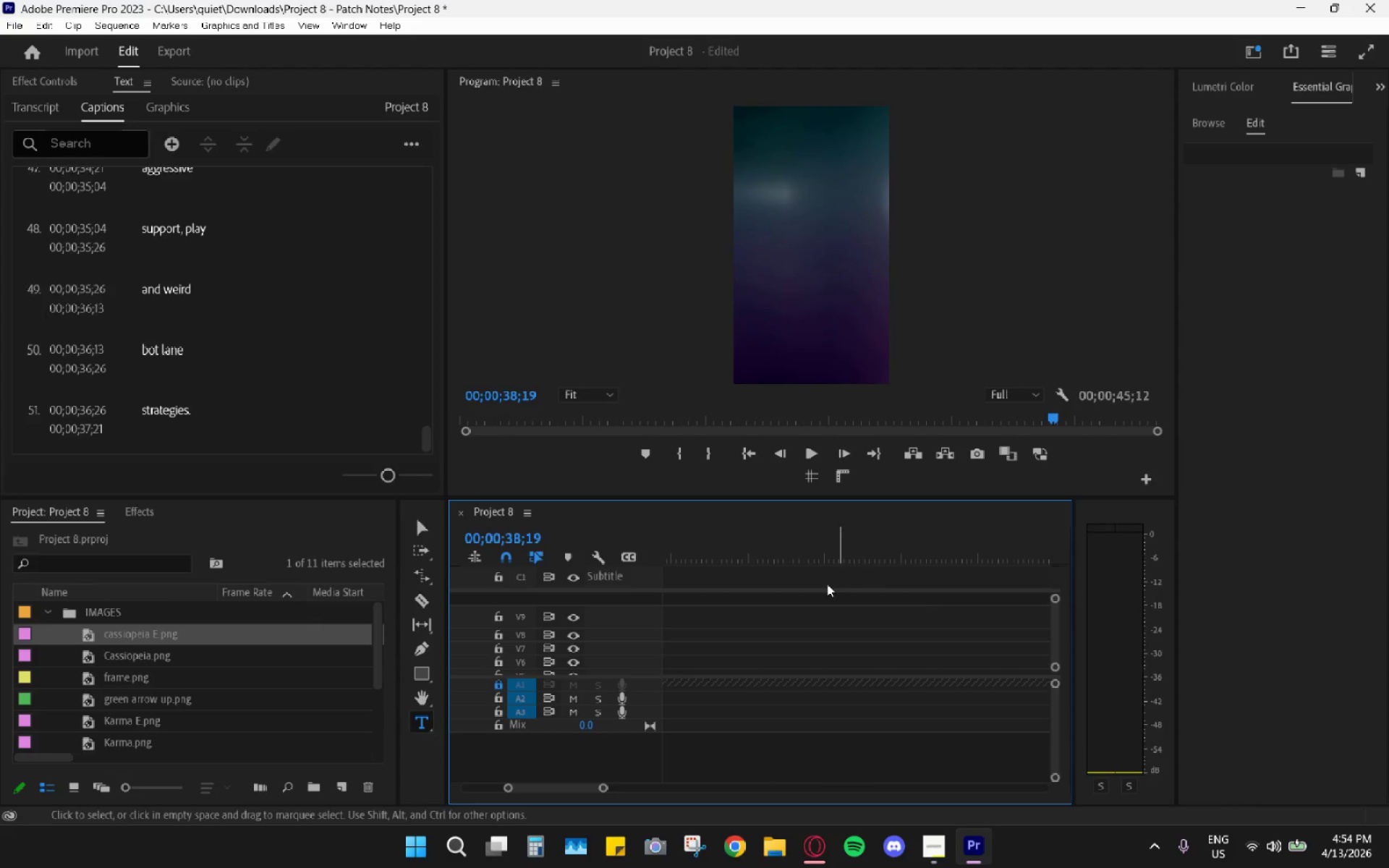 
hold_key(key=AltLeft, duration=0.89)
scroll: coordinate [759, 669], scroll_direction: down, amount: 6.0
 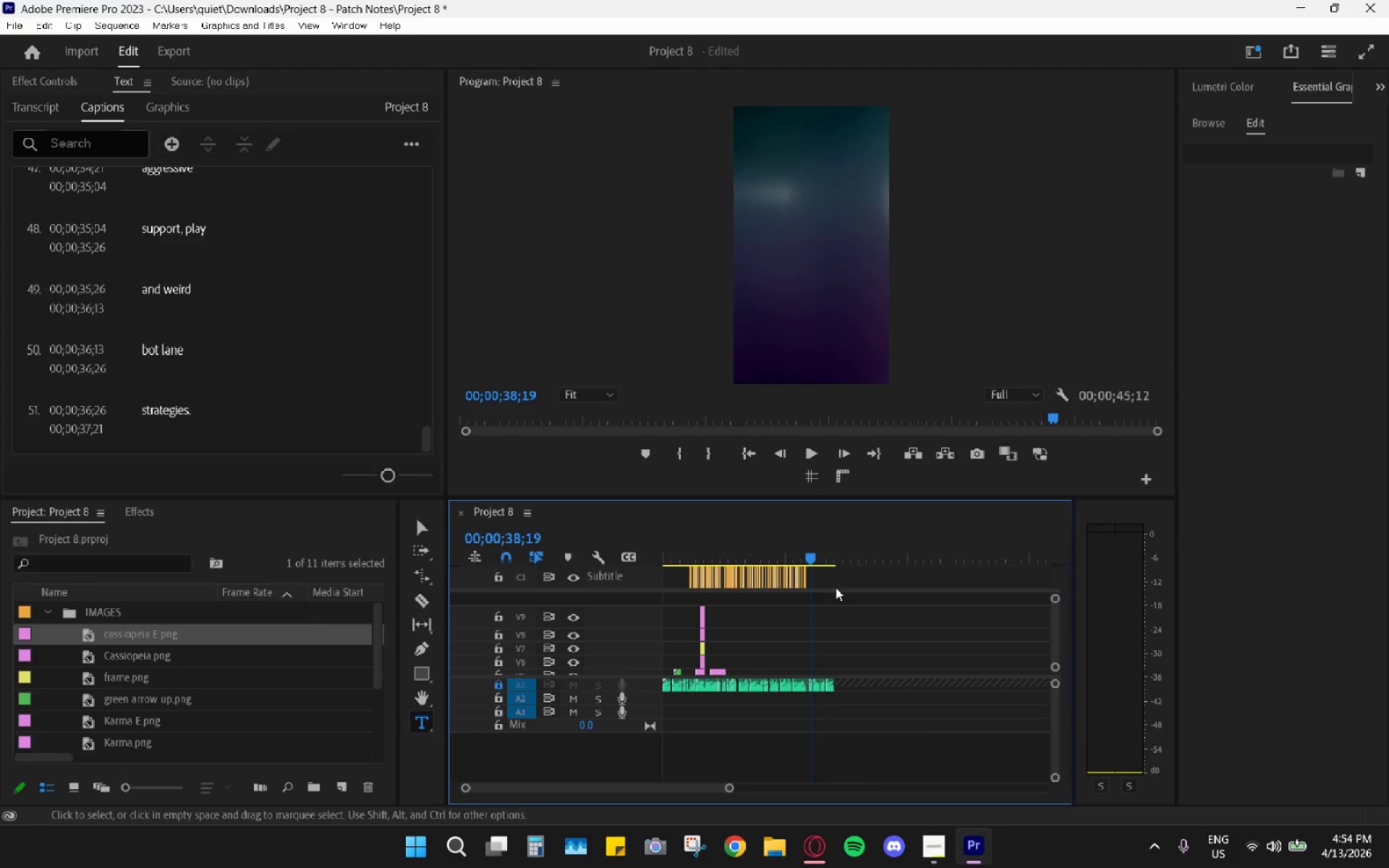 
left_click([854, 573])
 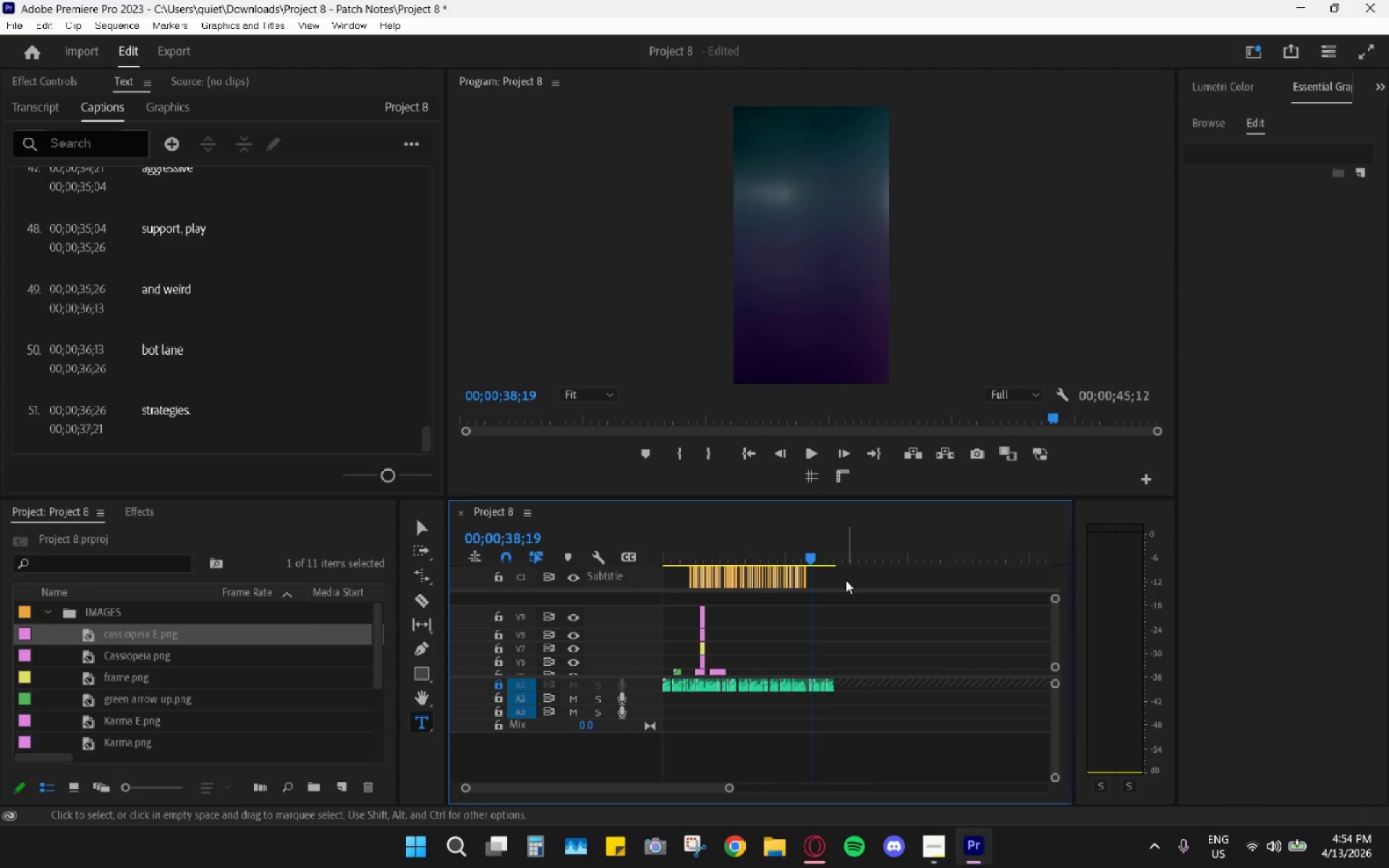 
left_click_drag(start_coordinate=[845, 580], to_coordinate=[658, 580])
 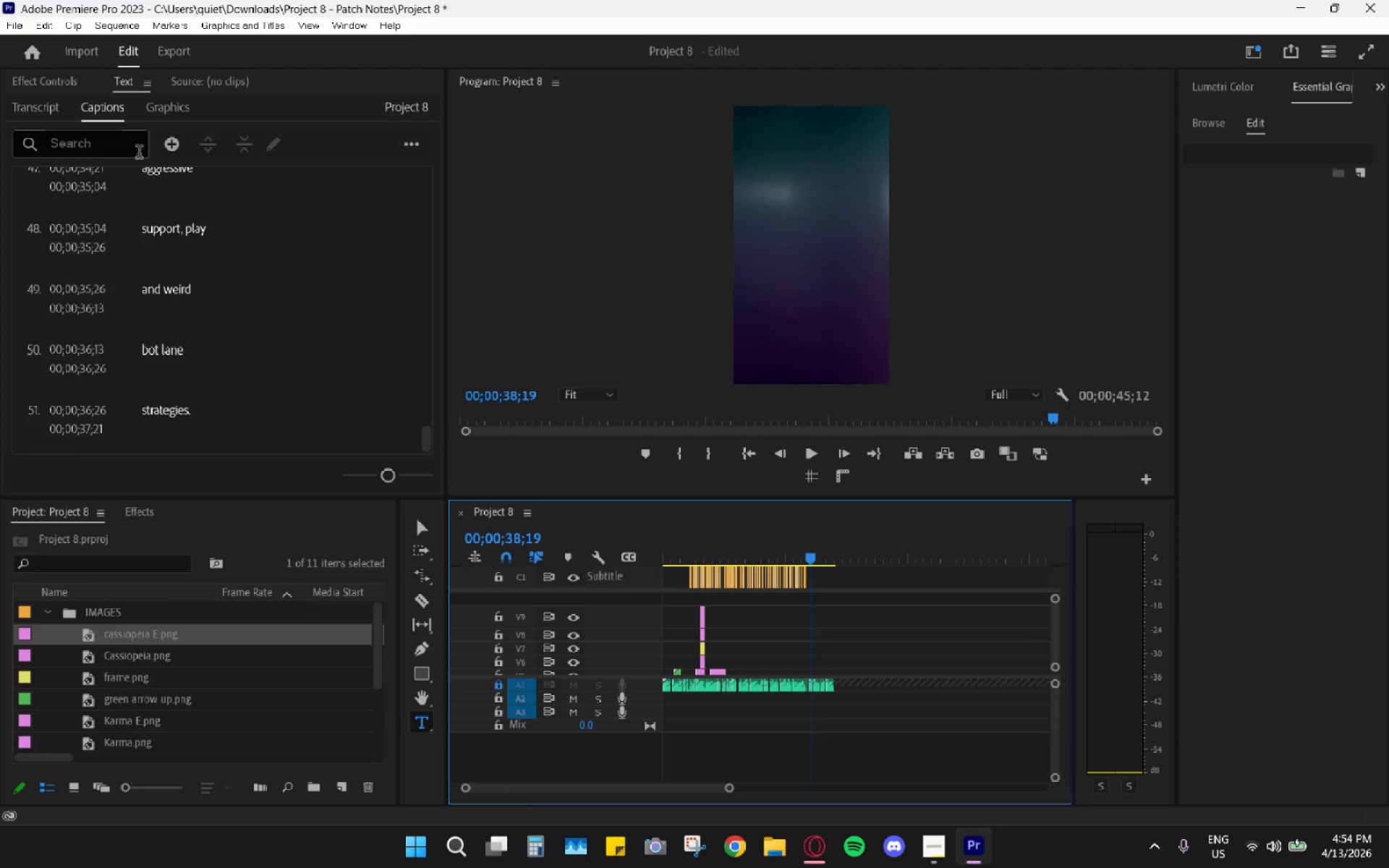 
left_click([111, 153])
 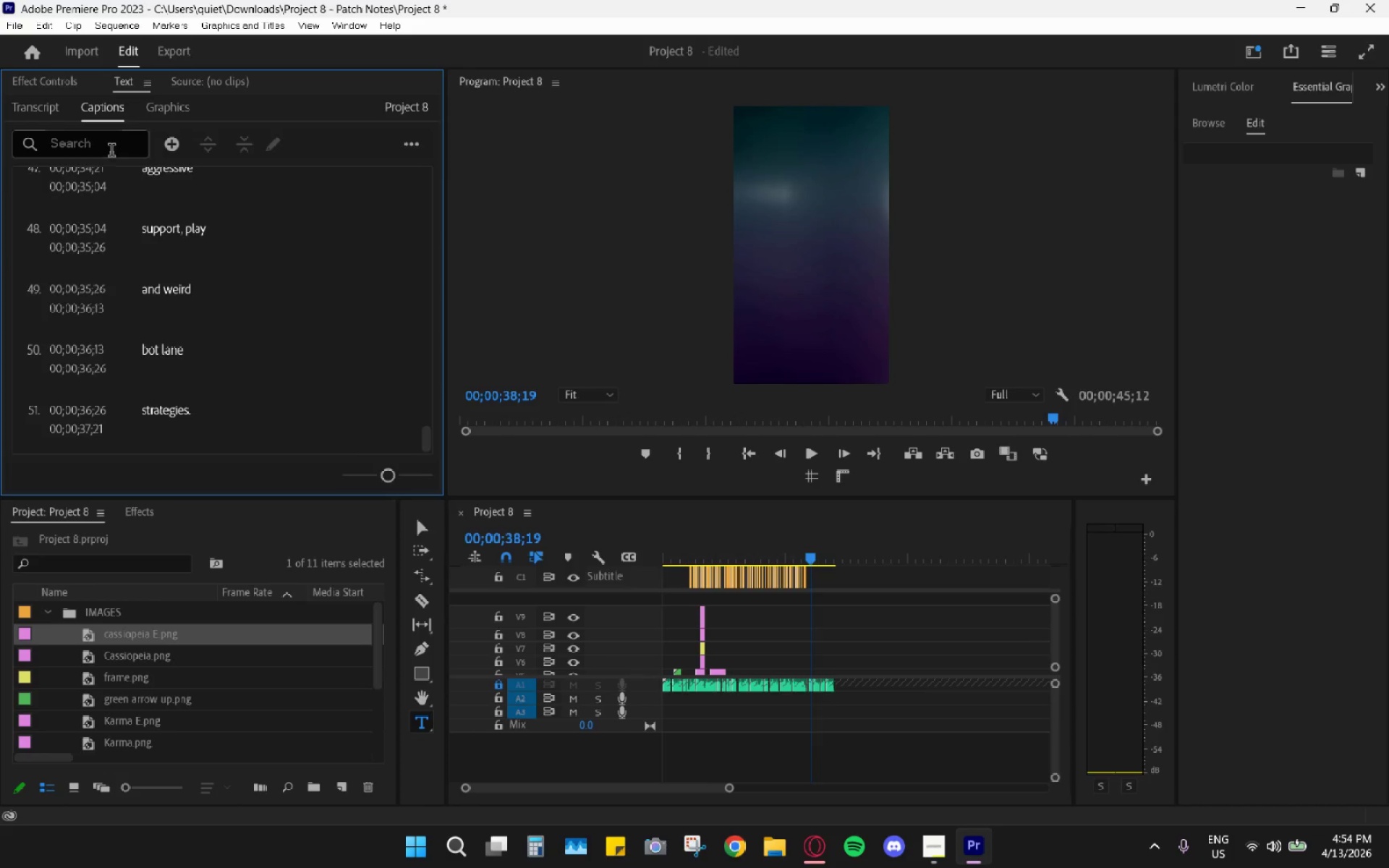 
left_click([117, 134])
 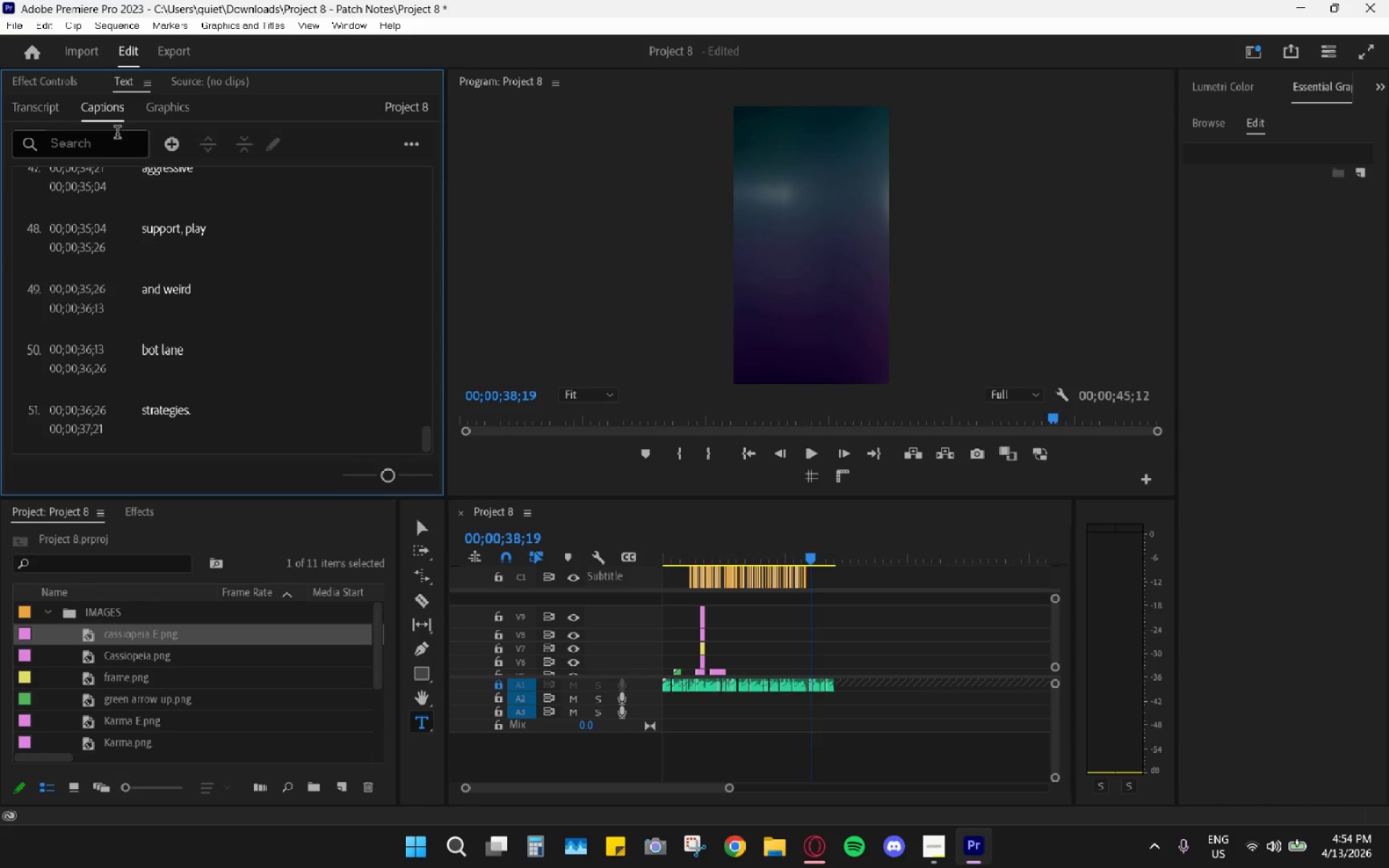 
key(Period)
 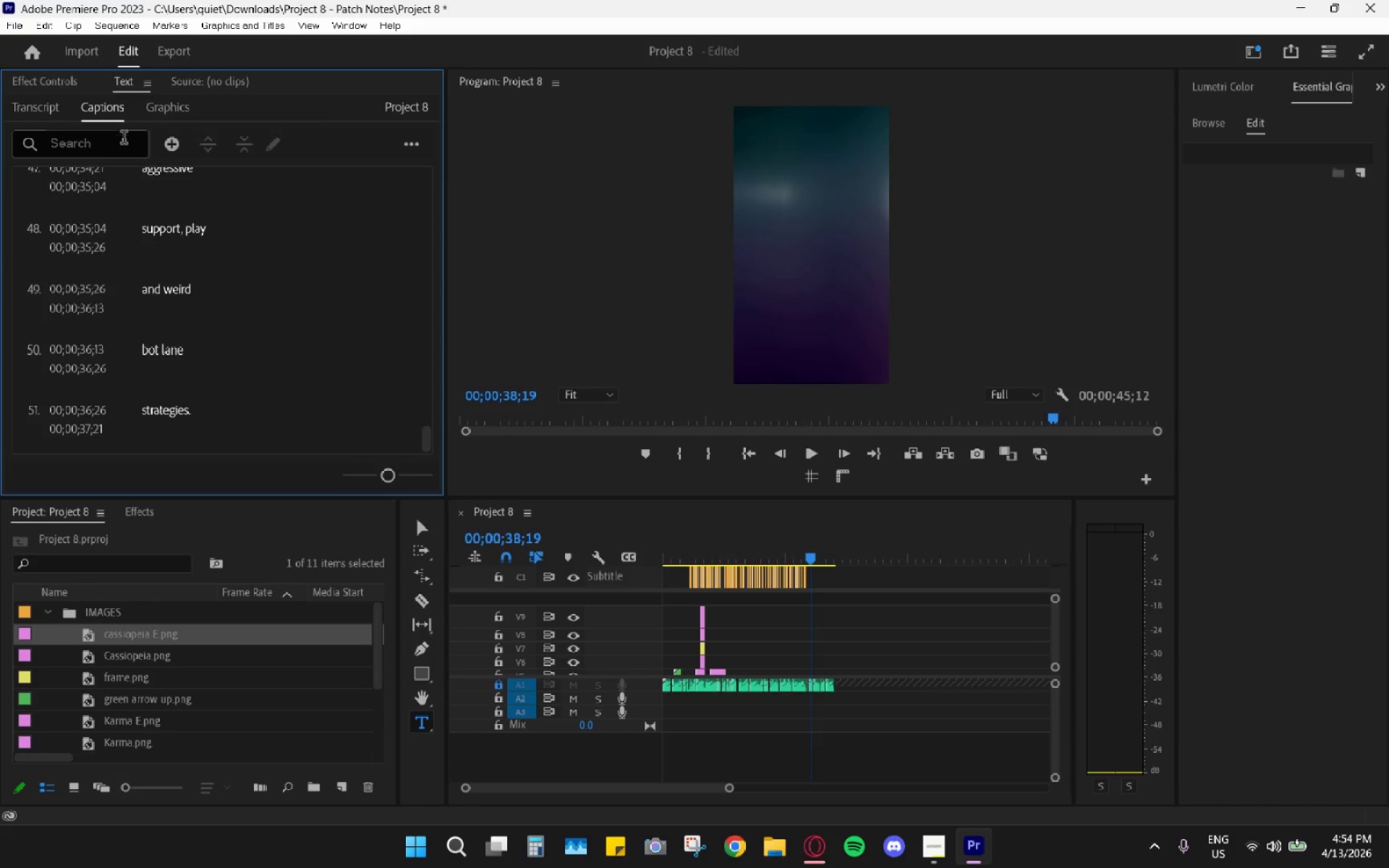 
left_click([124, 142])
 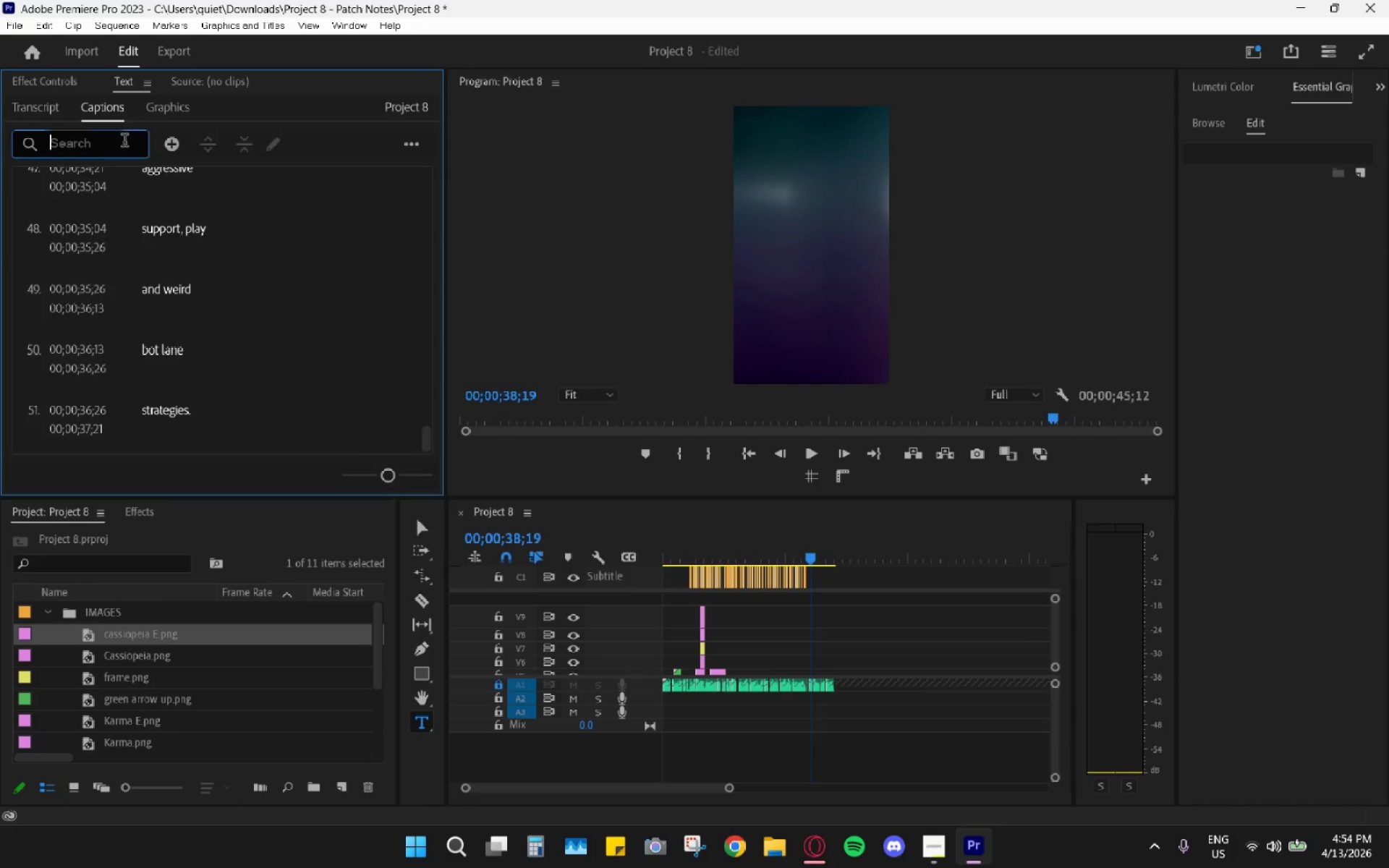 
key(Period)
 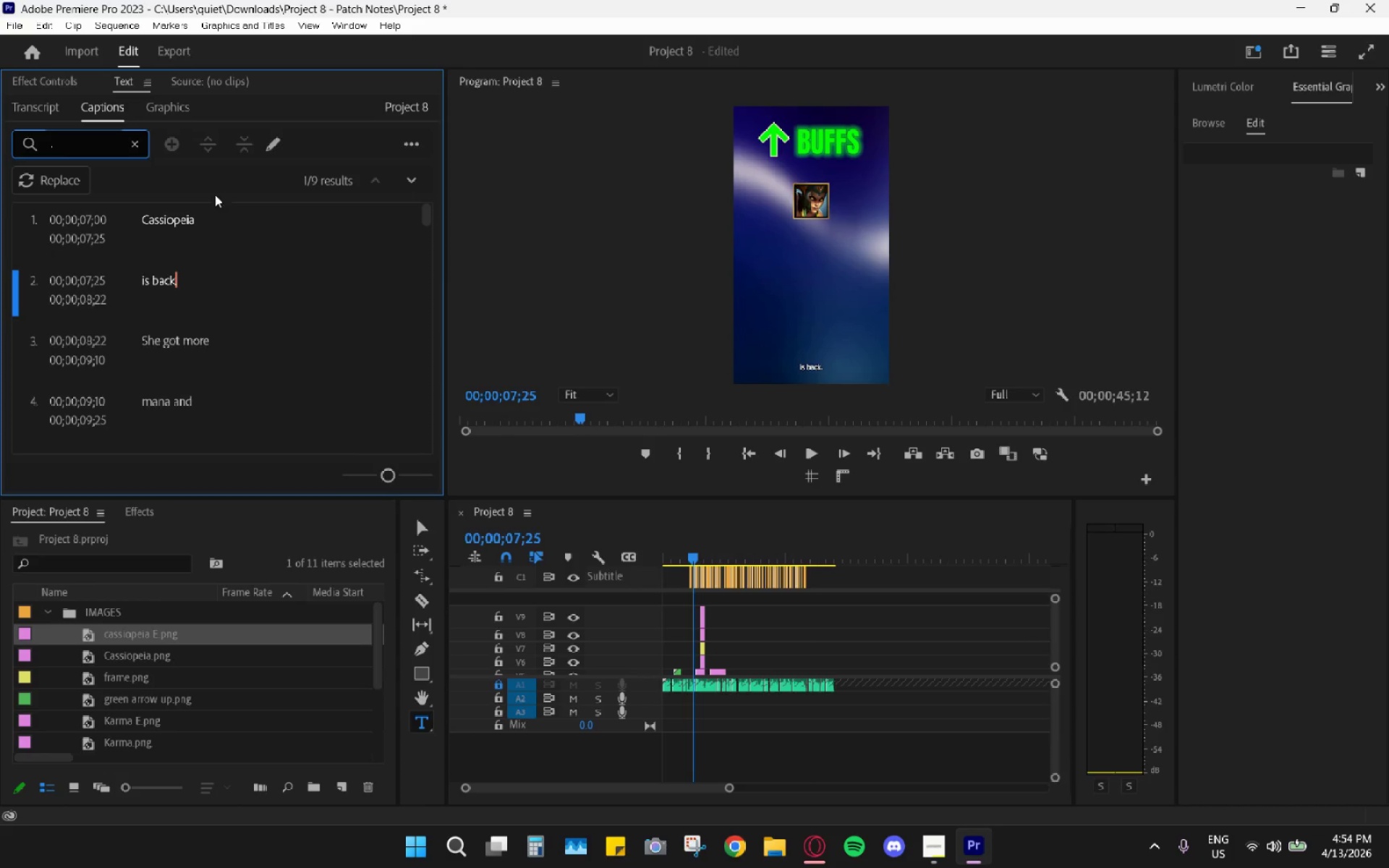 
left_click([61, 184])
 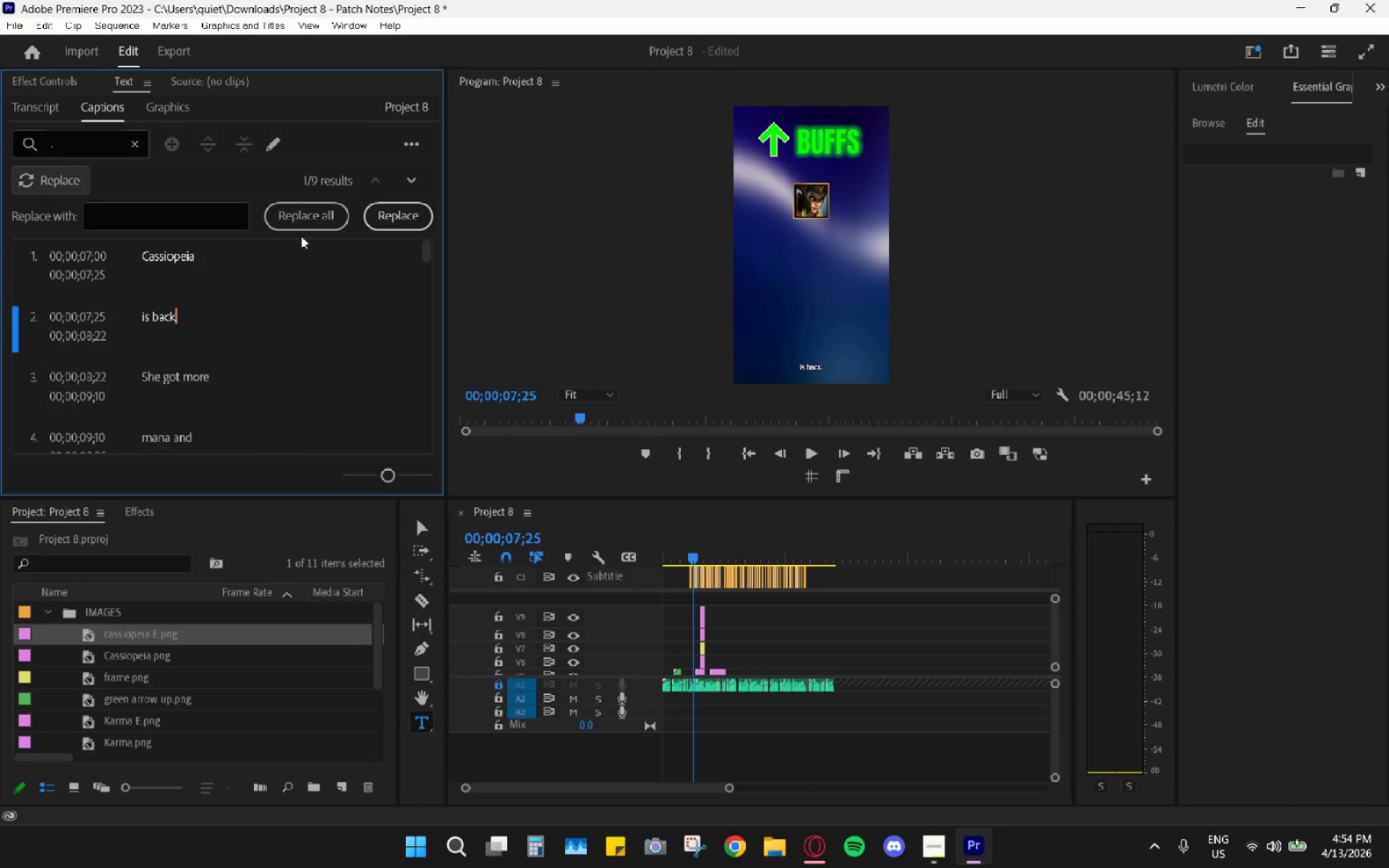 
left_click([309, 227])
 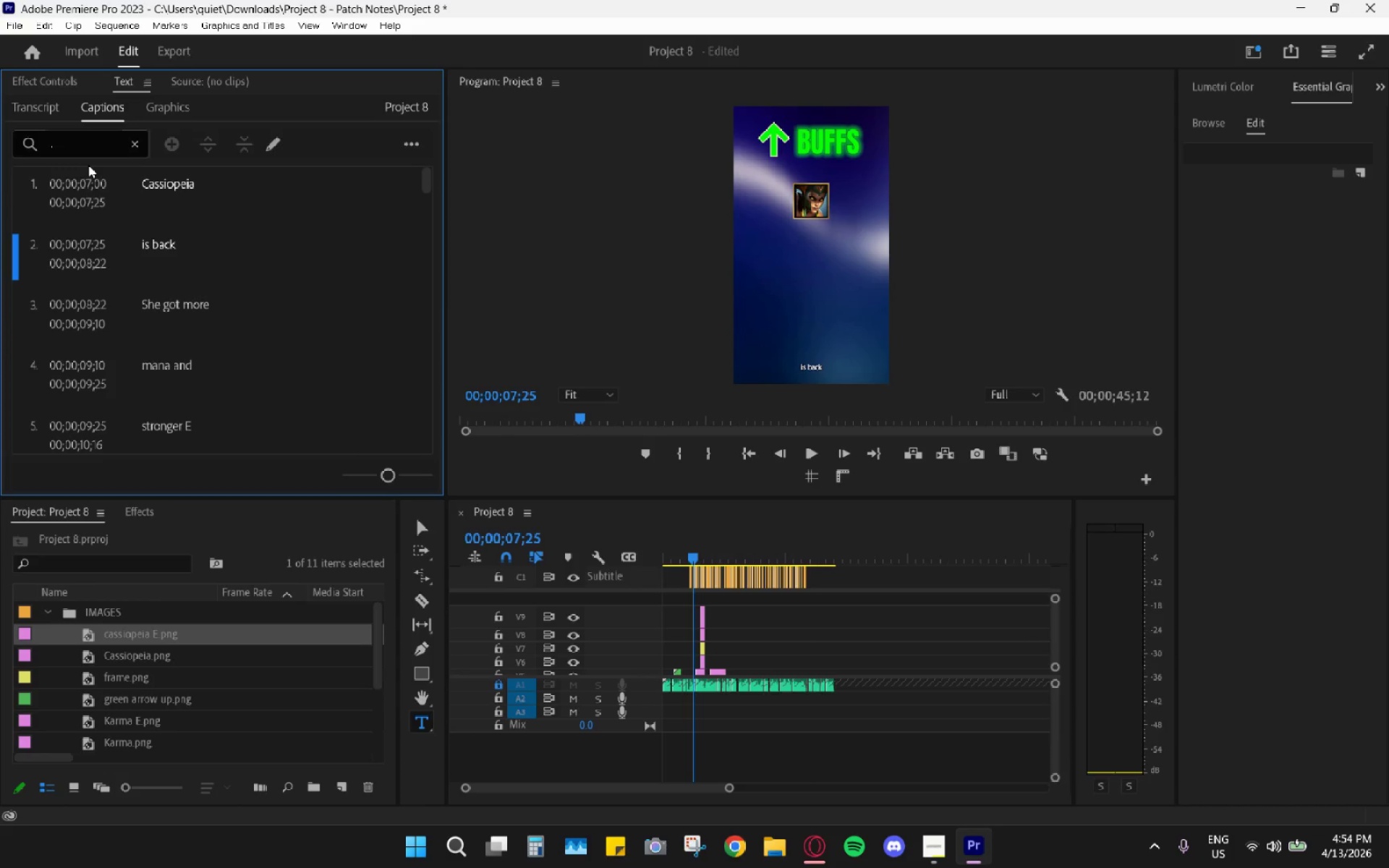 
left_click_drag(start_coordinate=[82, 145], to_coordinate=[0, 133])
 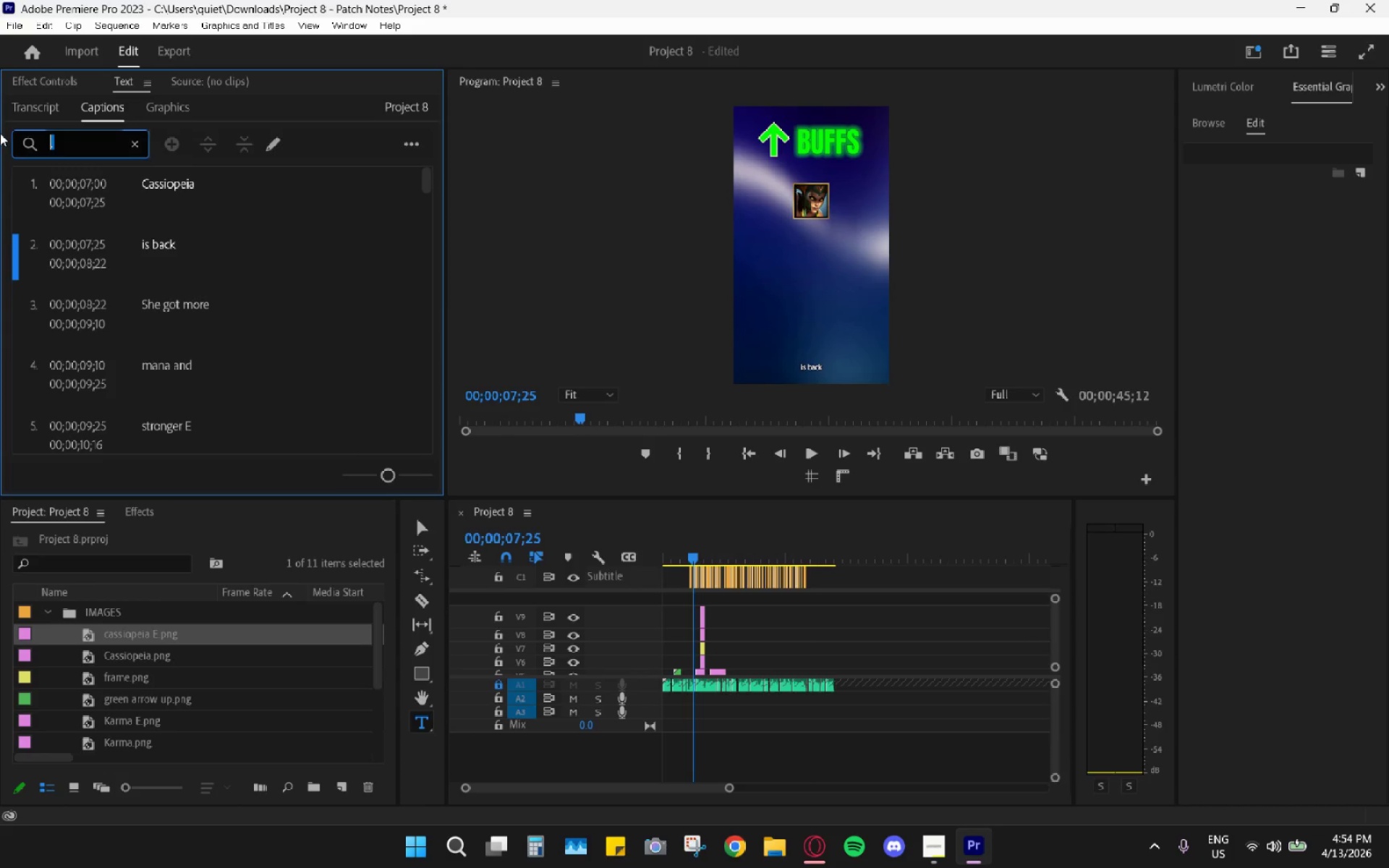 
key(Comma)
 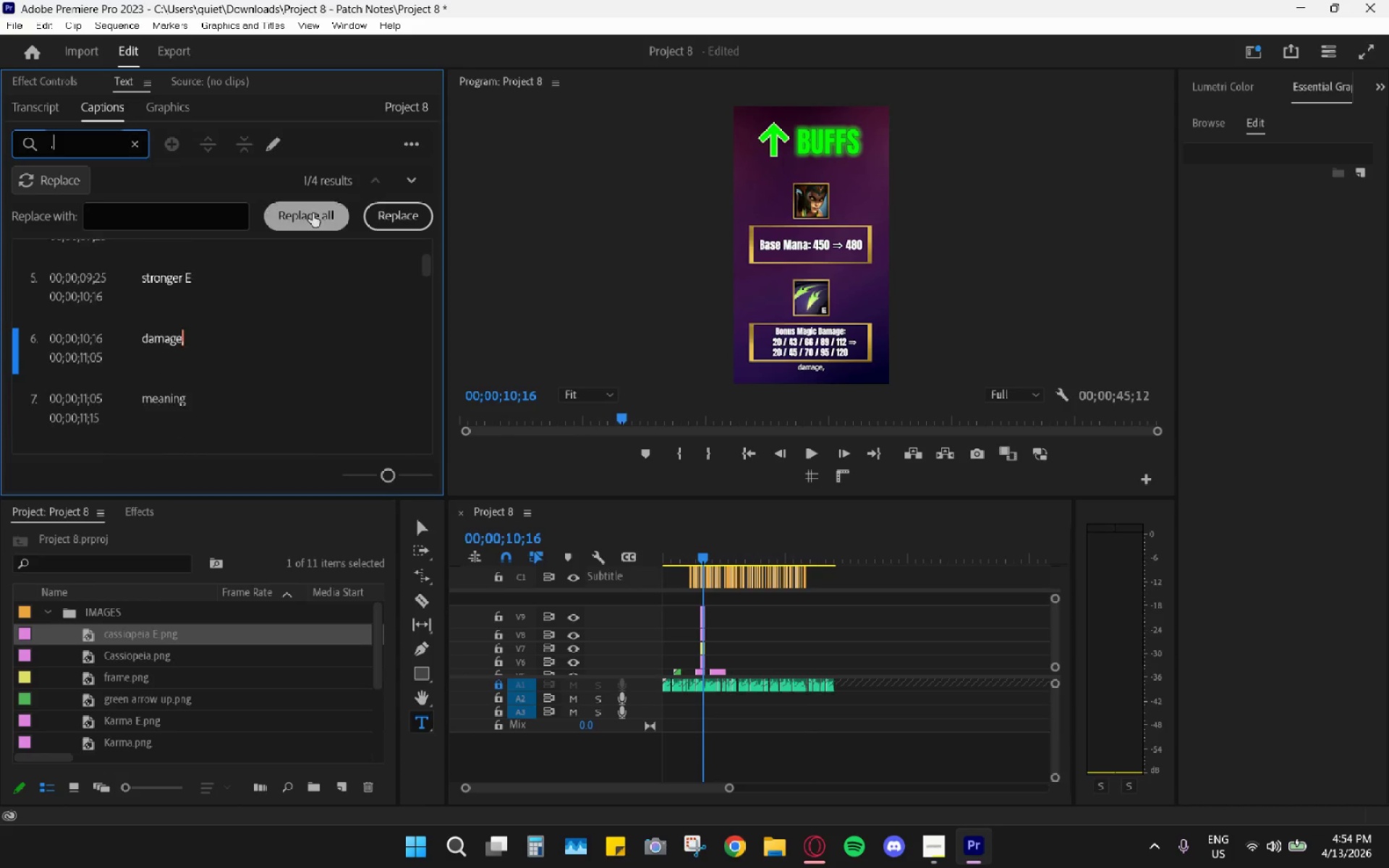 
left_click([316, 229])
 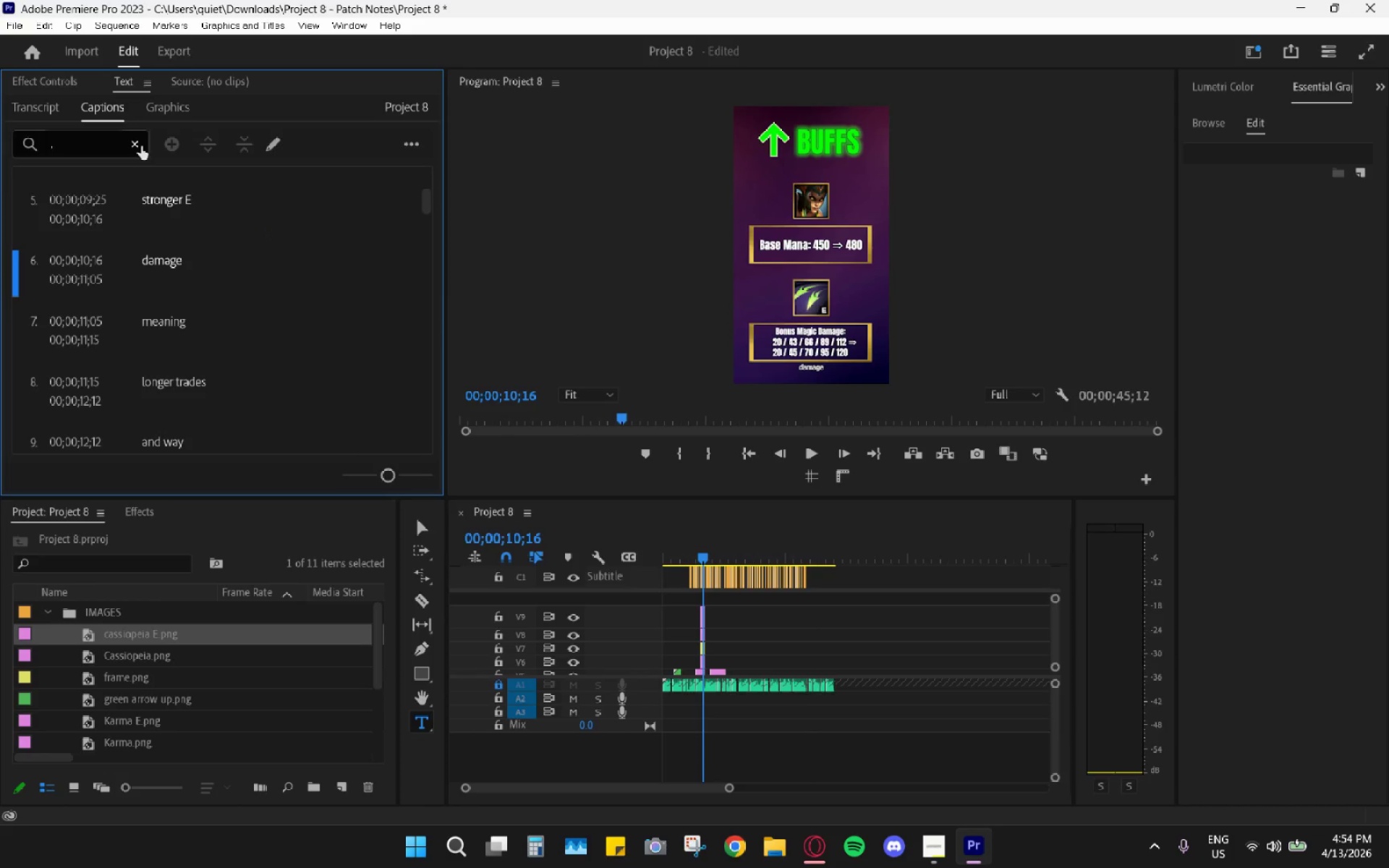 
left_click([135, 144])
 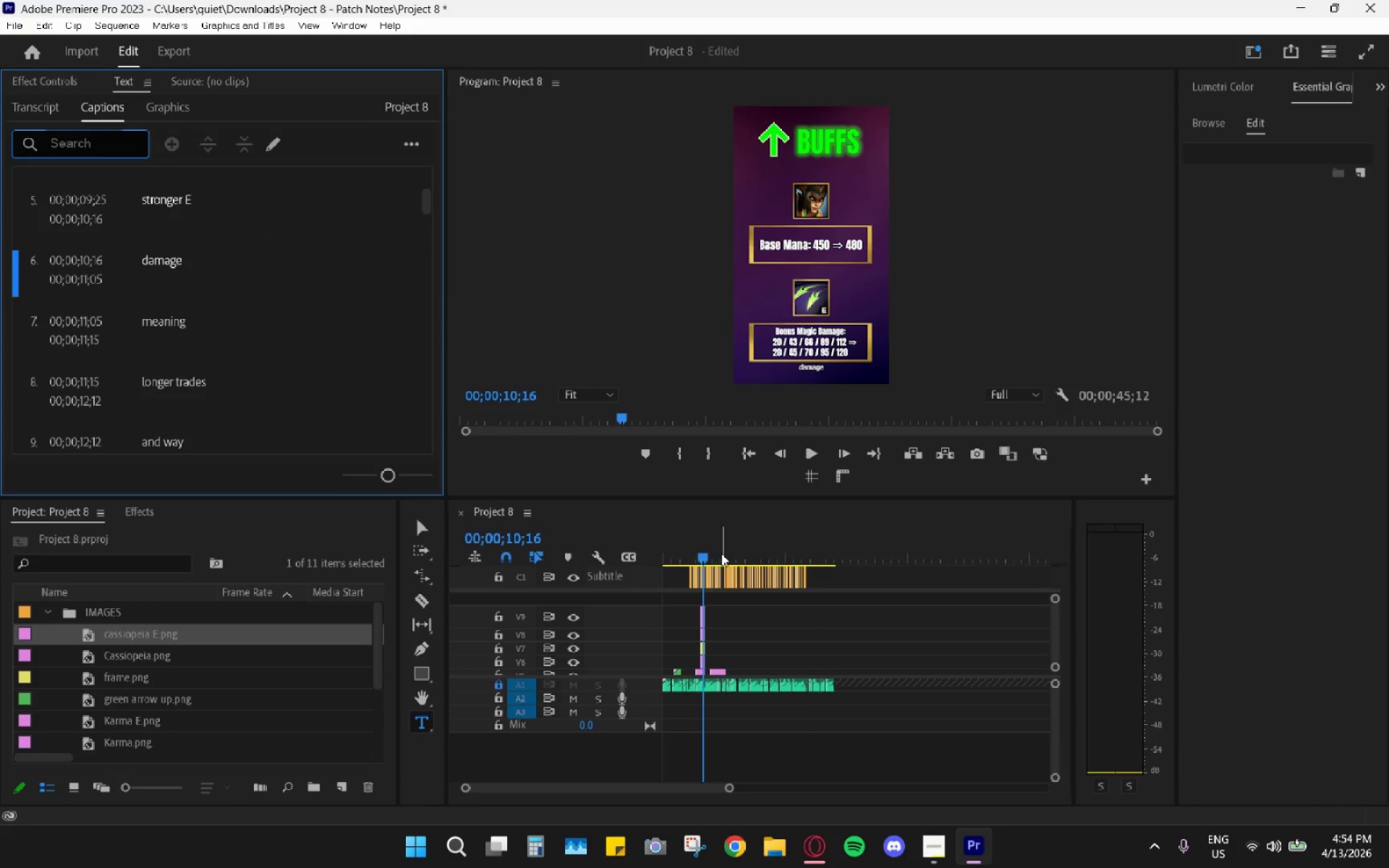 
left_click_drag(start_coordinate=[692, 547], to_coordinate=[684, 544])
 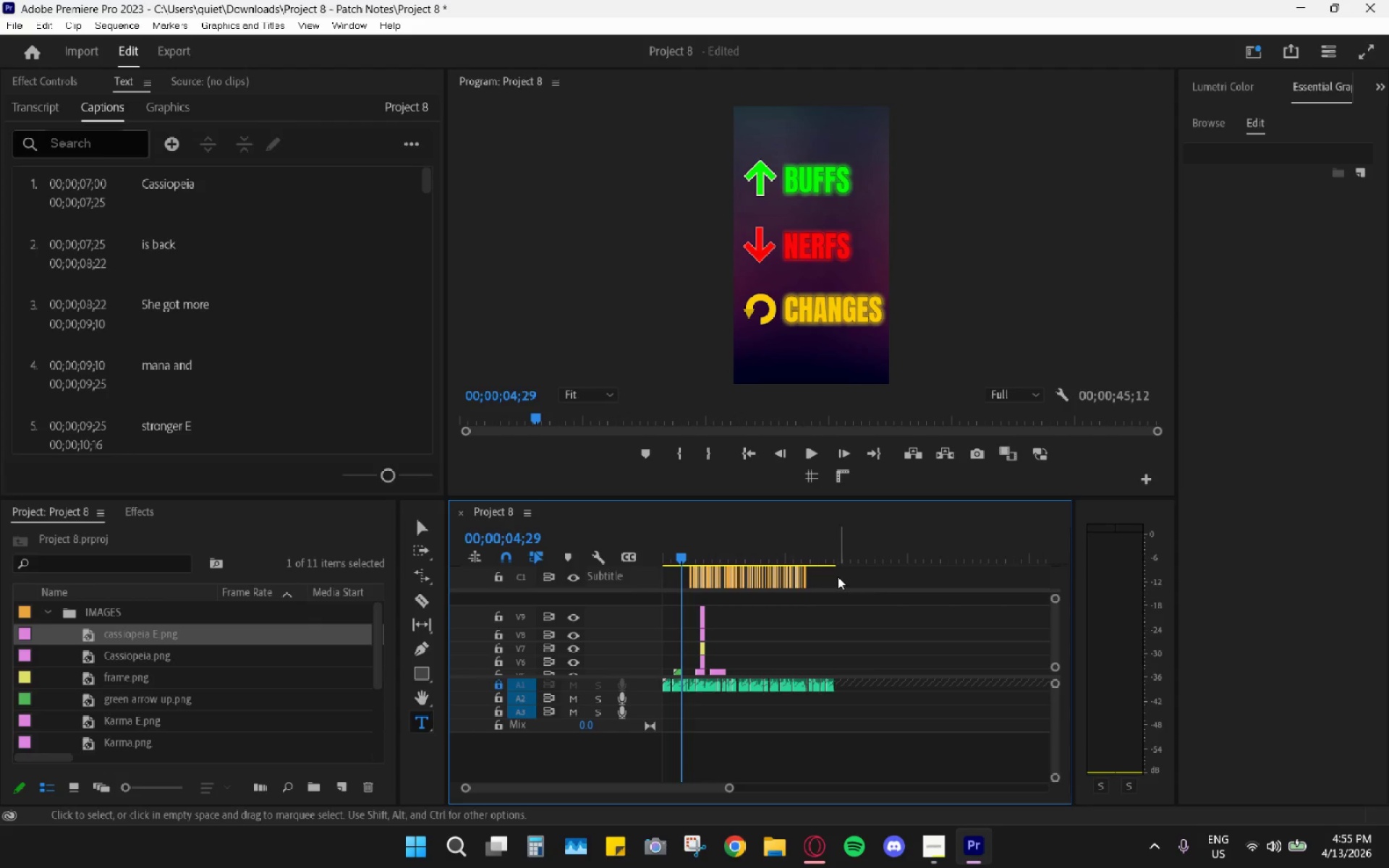 
left_click_drag(start_coordinate=[837, 576], to_coordinate=[678, 571])
 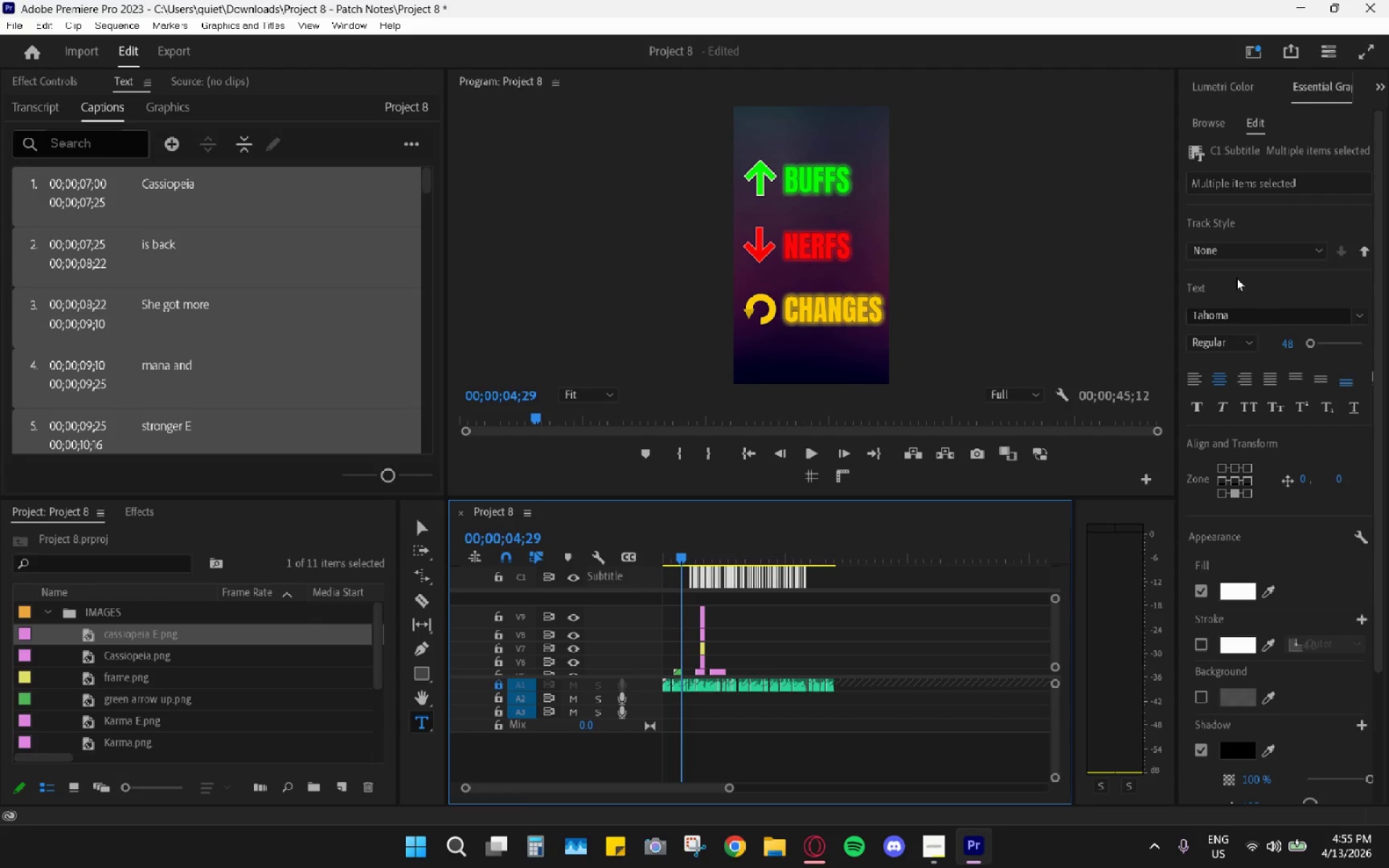 
left_click([1292, 320])
 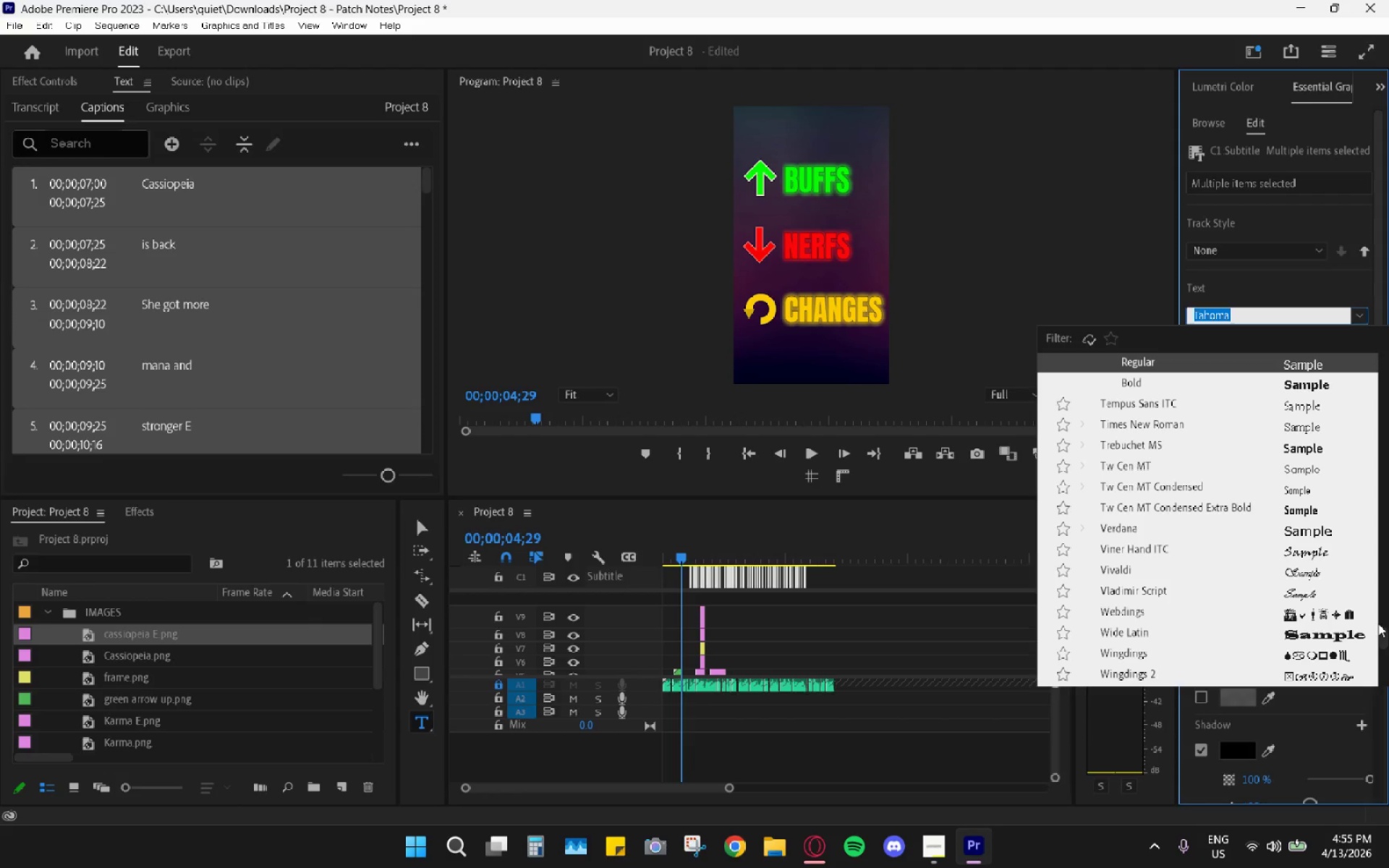 
left_click_drag(start_coordinate=[1380, 631], to_coordinate=[1380, 342])
 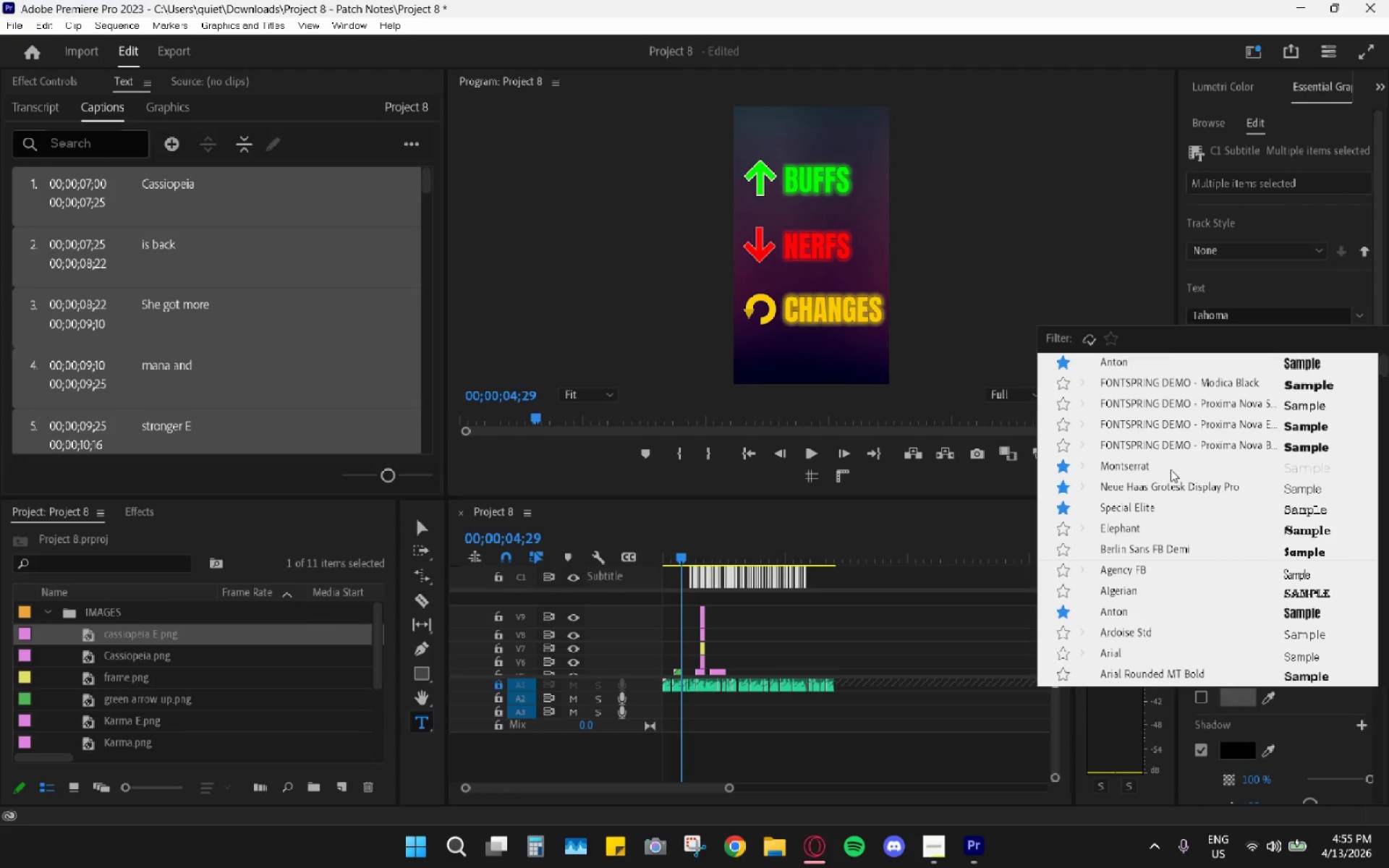 
left_click([1152, 467])
 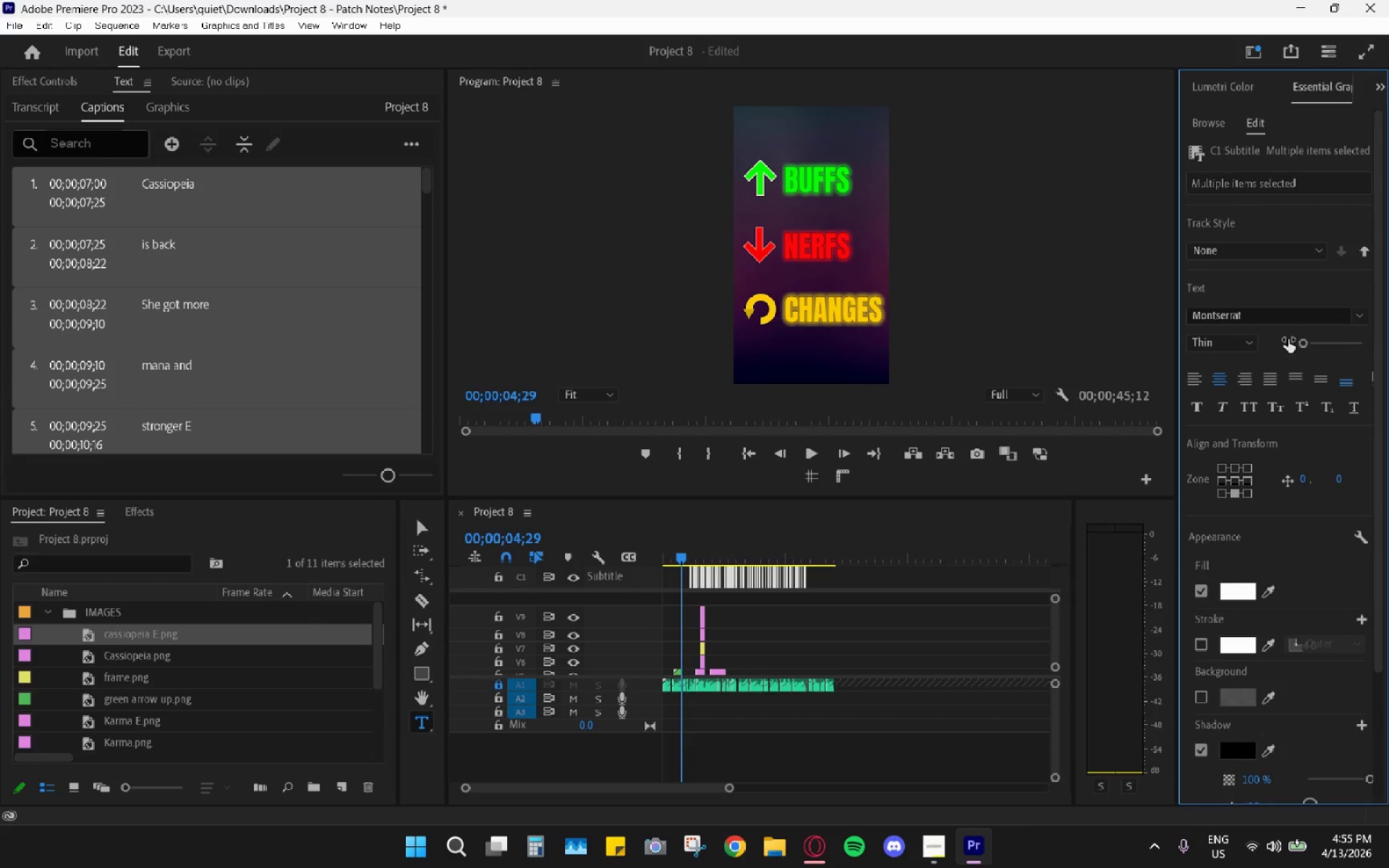 
key(Numpad7)
 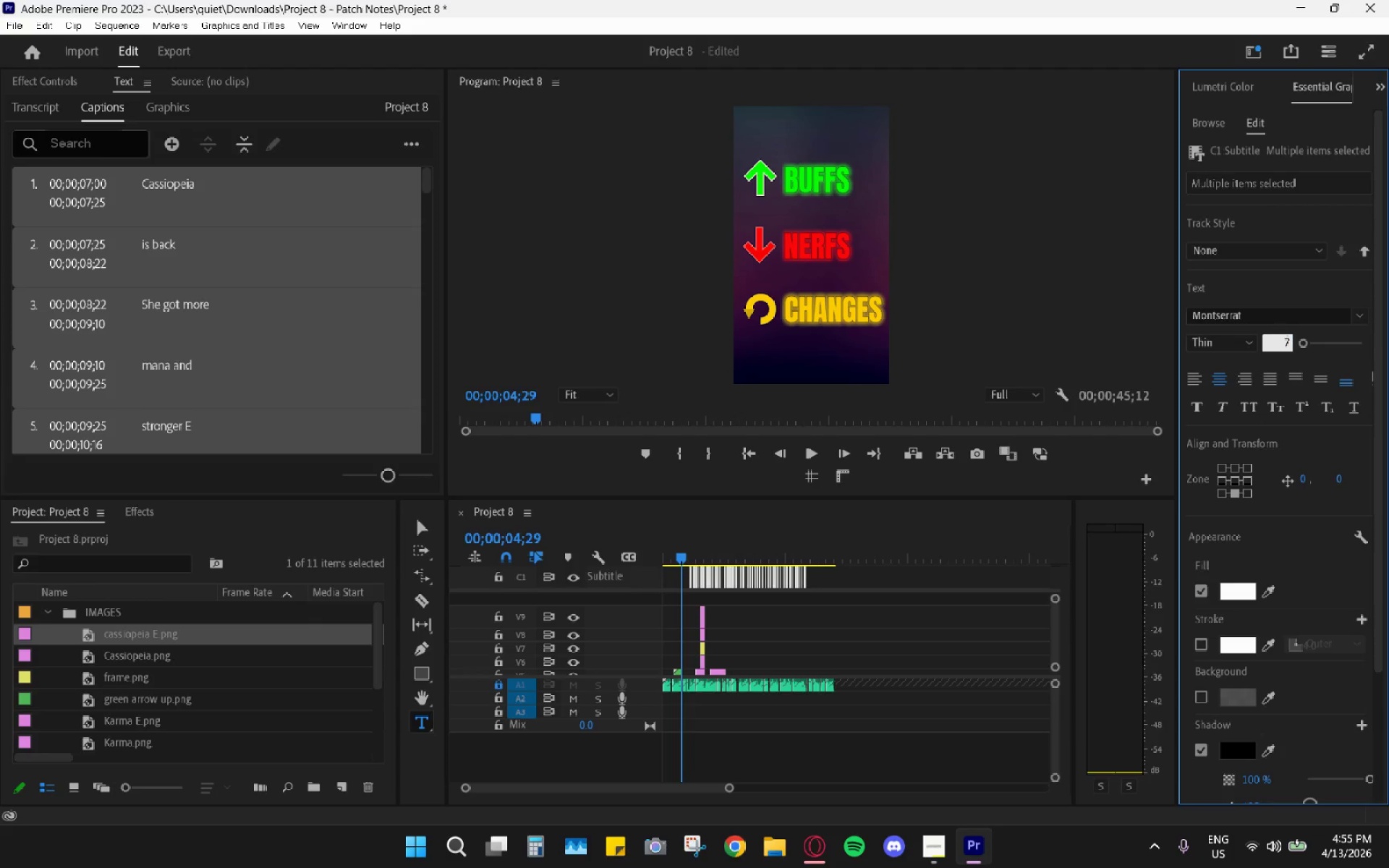 
key(Numpad0)
 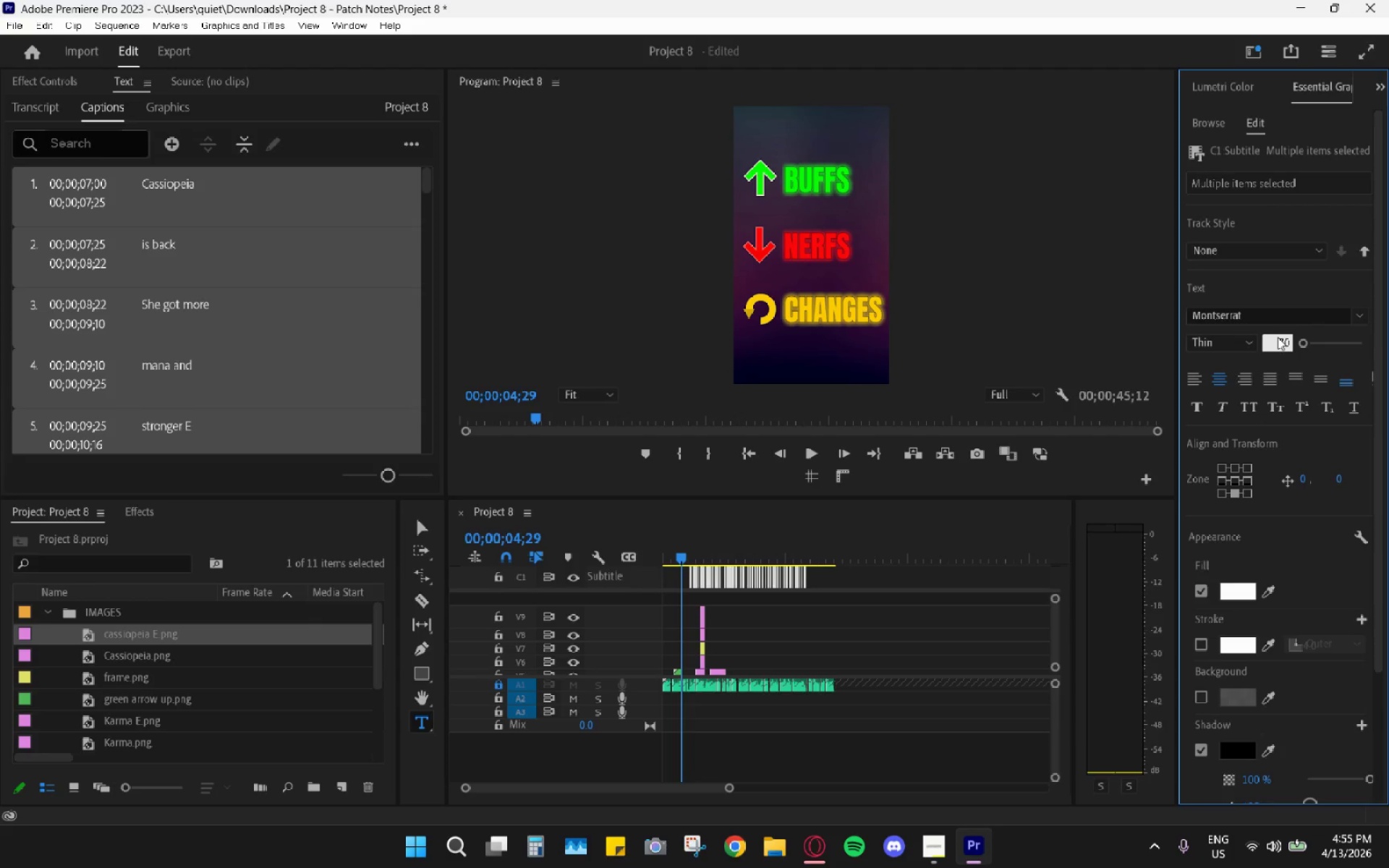 
key(Enter)
 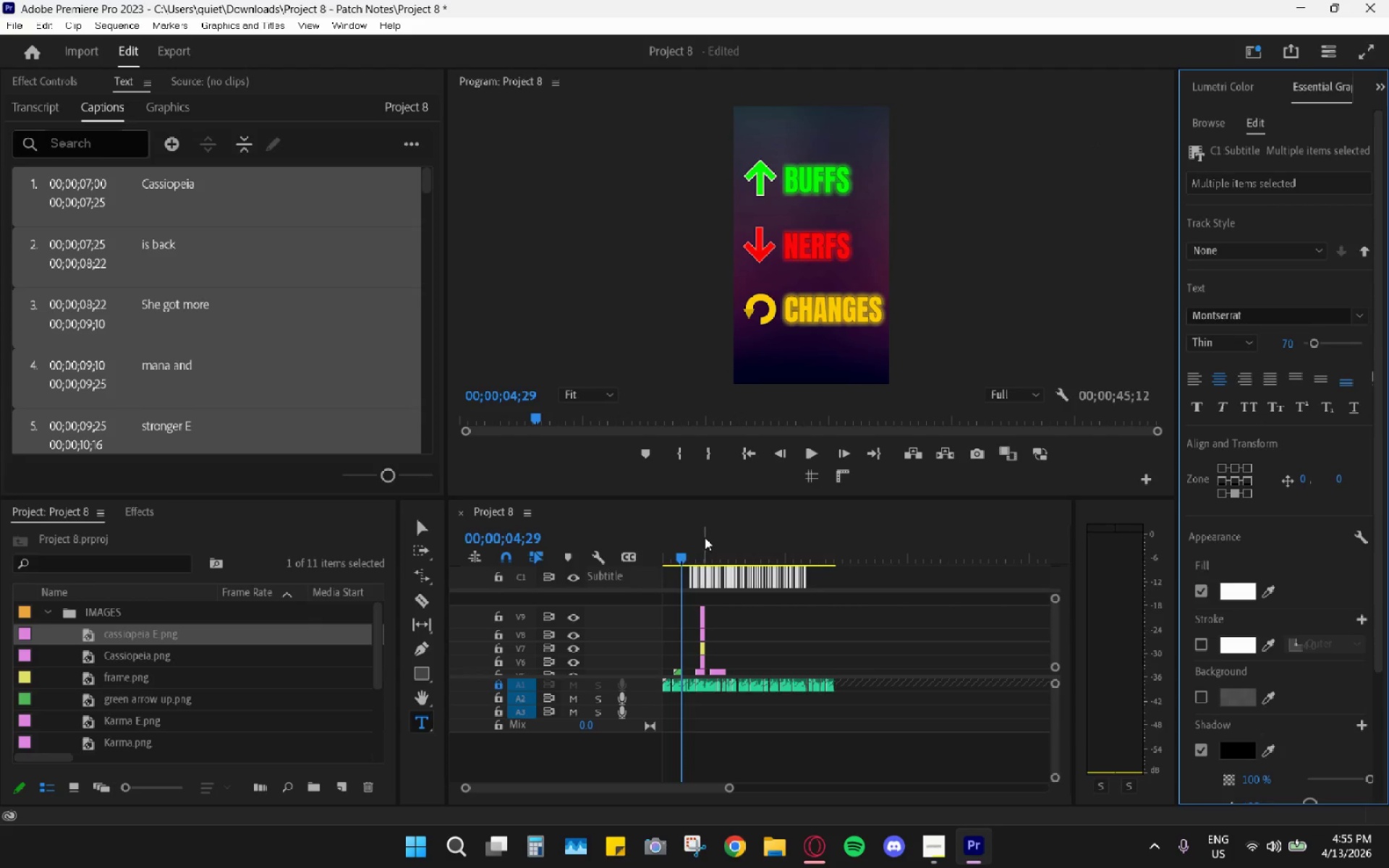 
hold_key(key=AltLeft, duration=0.56)
scroll: coordinate [838, 661], scroll_direction: up, amount: 24.0
 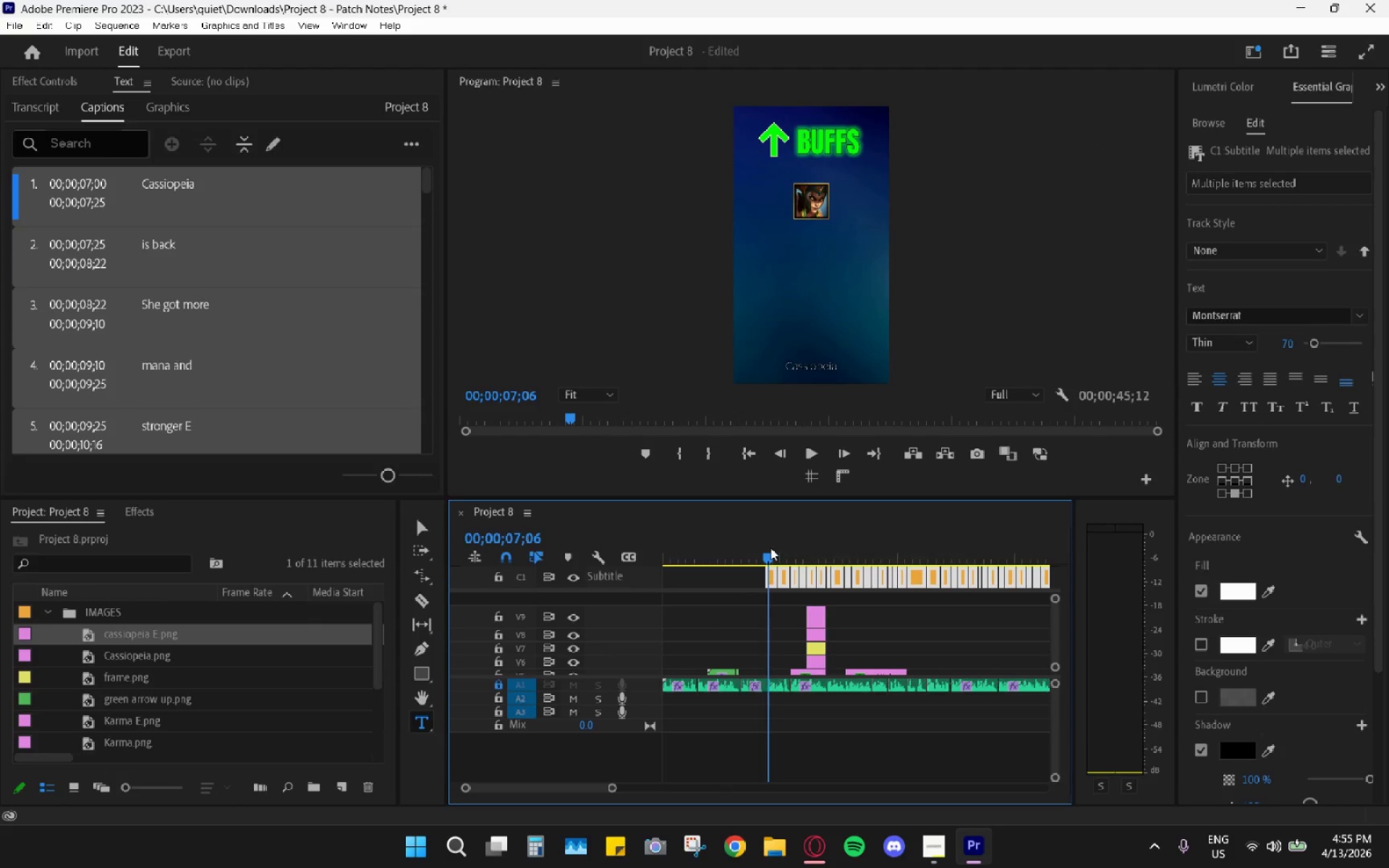 
left_click([770, 548])
 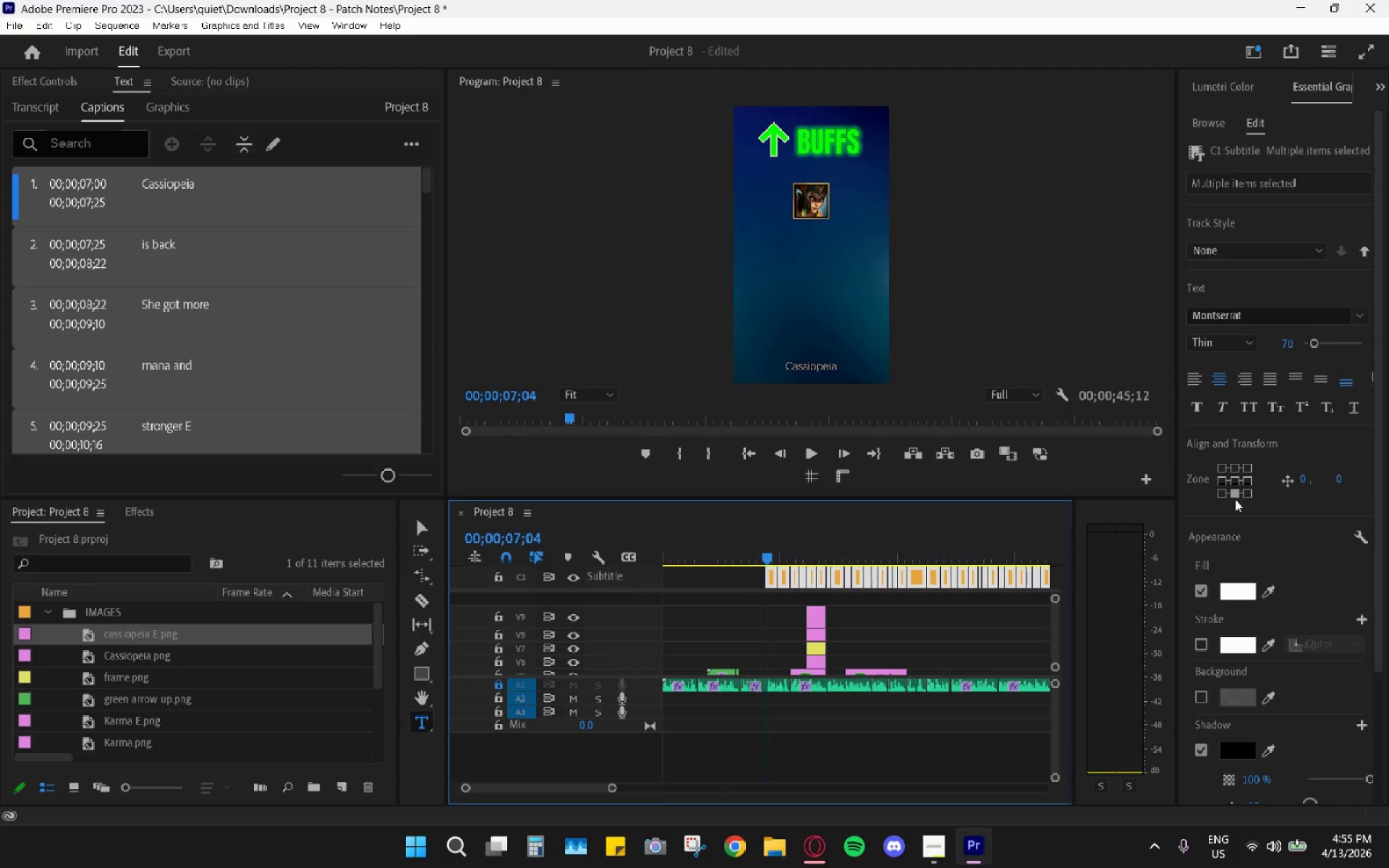 
left_click([1233, 342])
 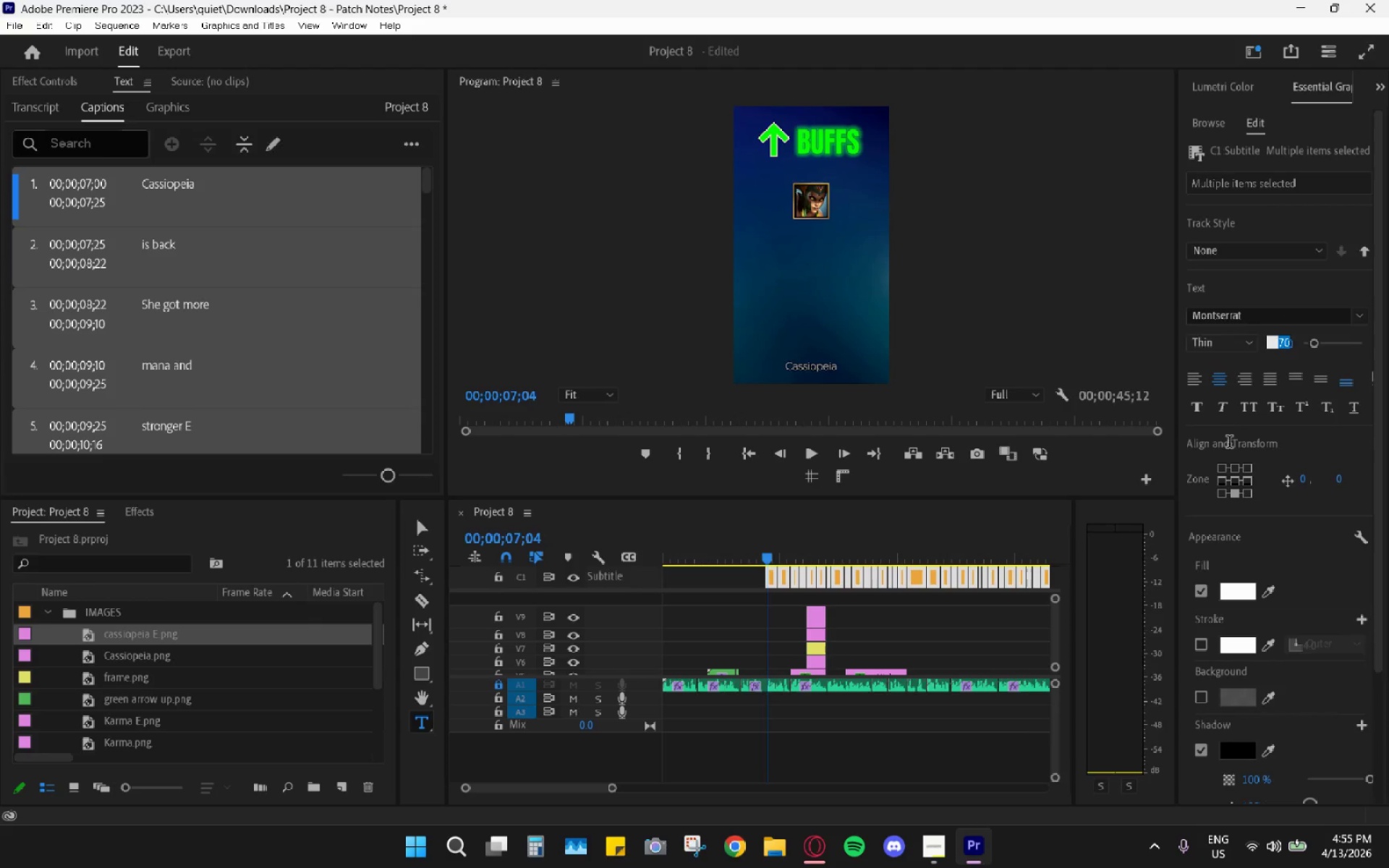 
left_click([1213, 333])
 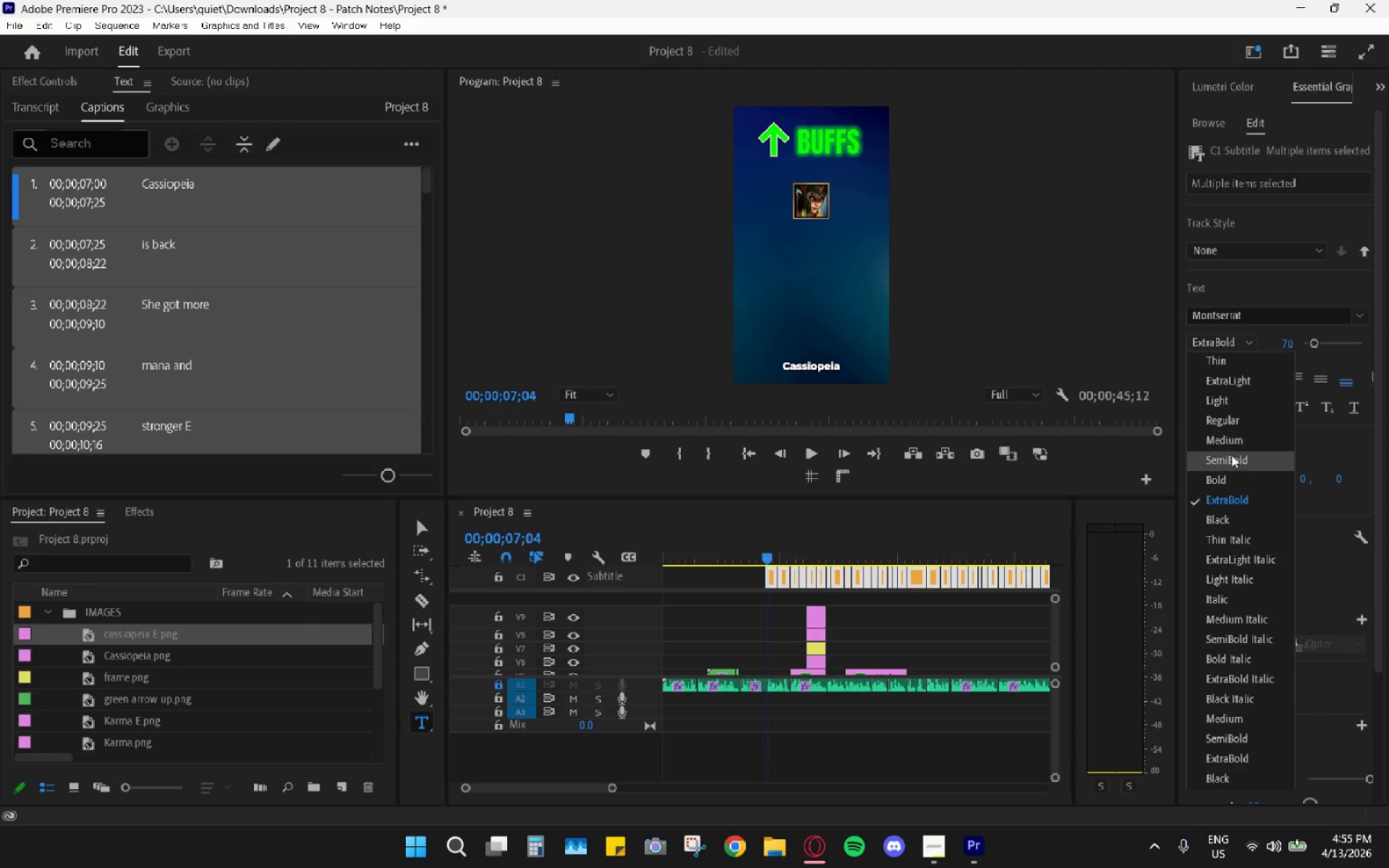 
left_click([1228, 462])
 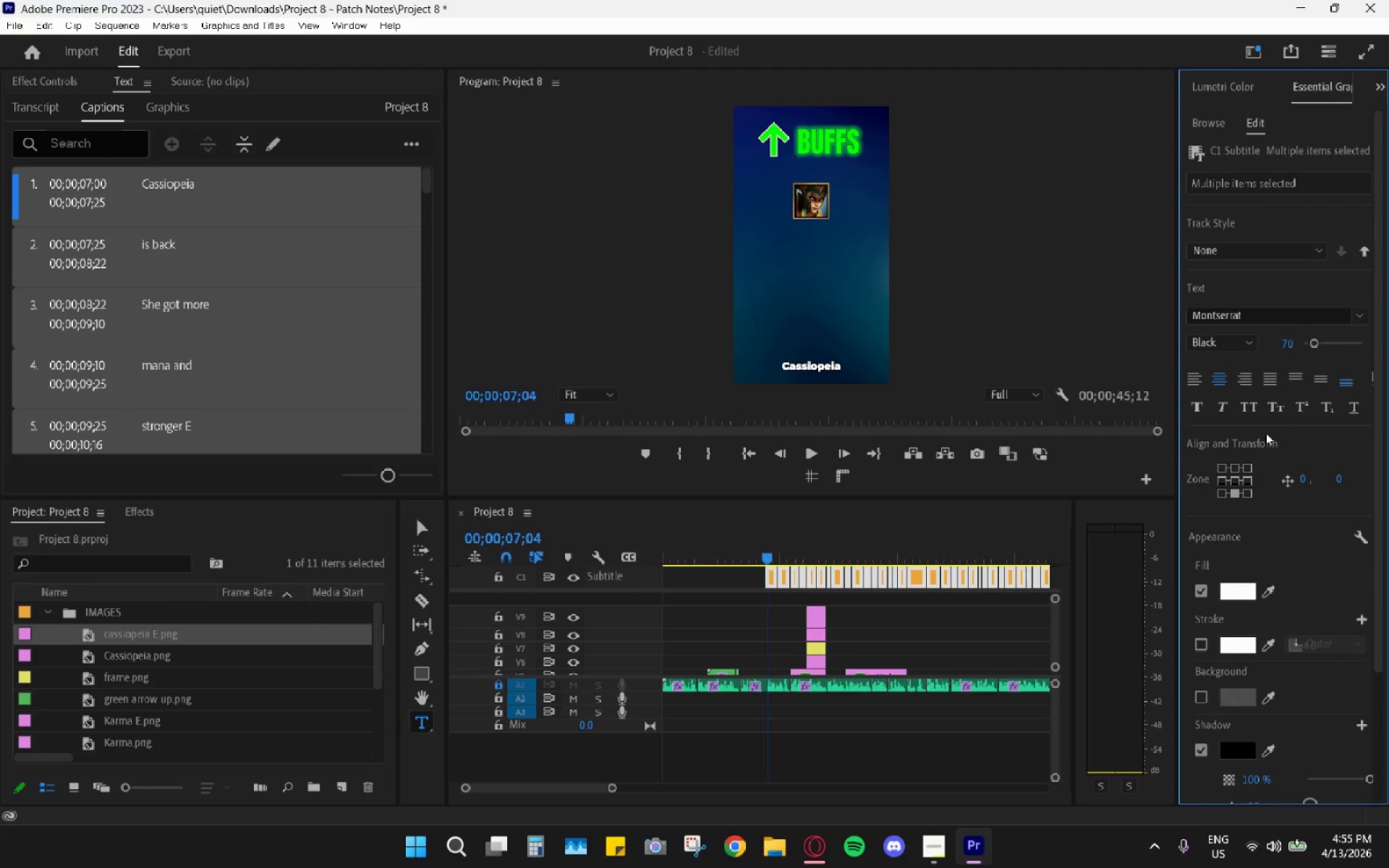 
left_click([1255, 410])
 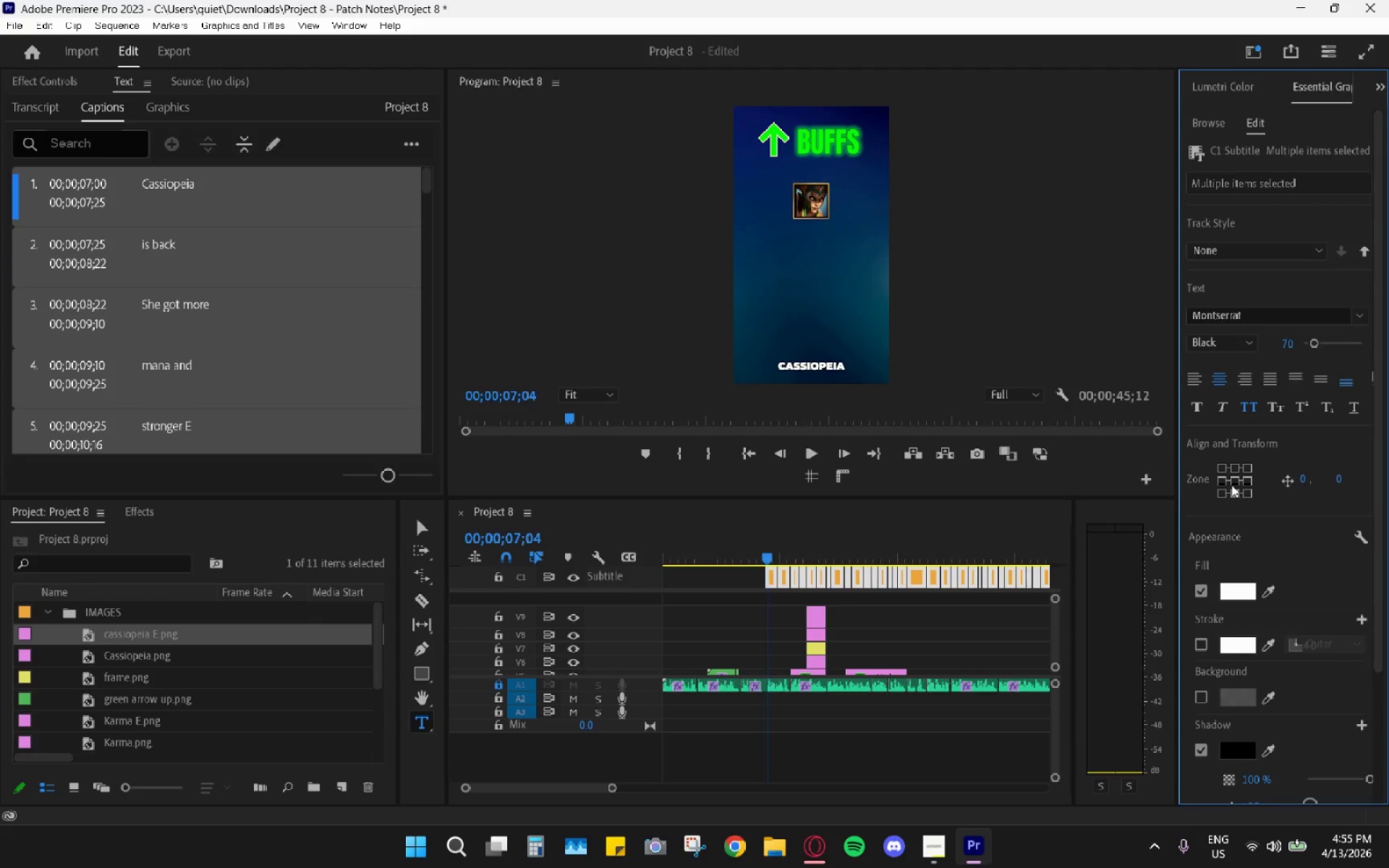 
left_click([1273, 315])
 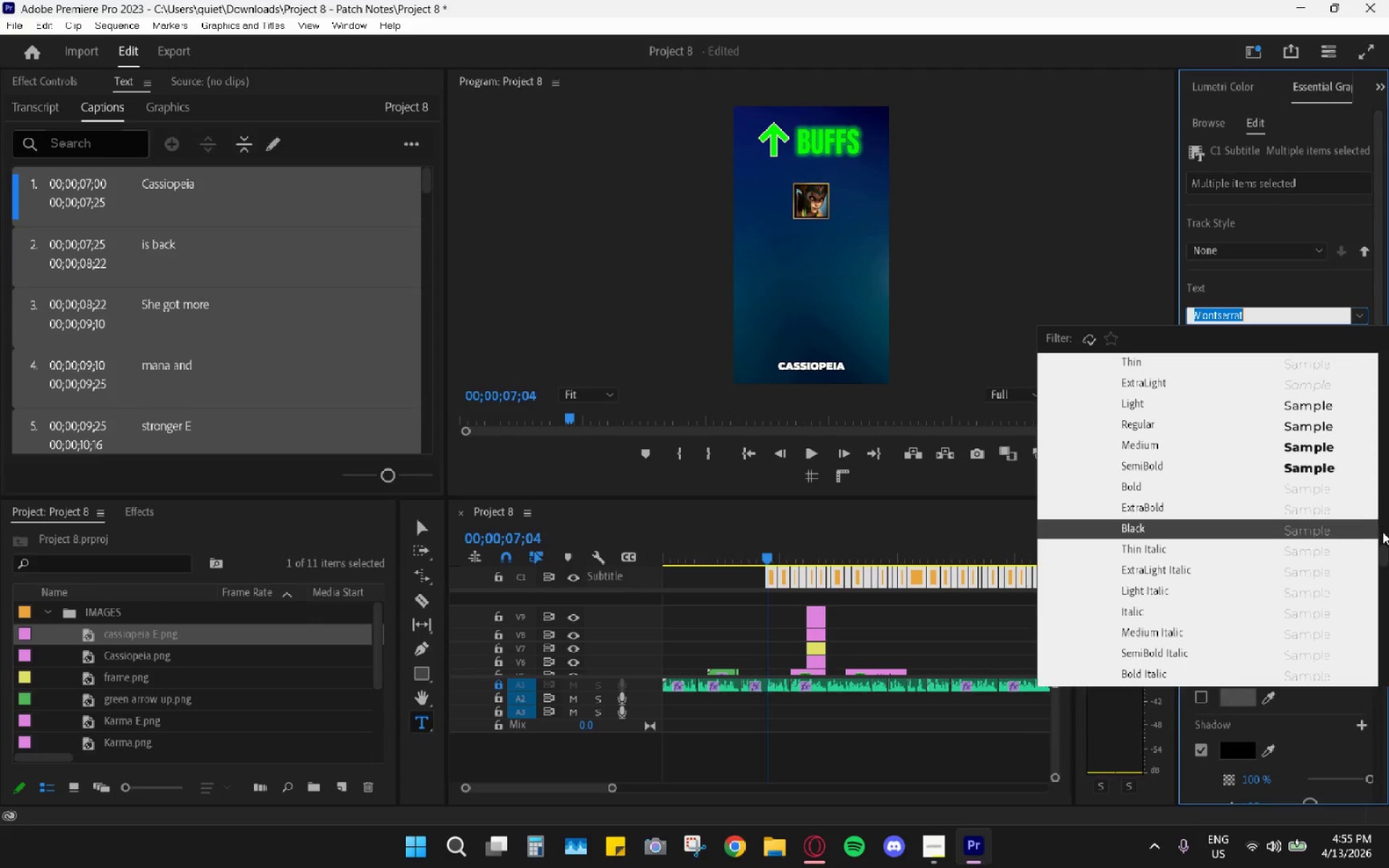 
left_click_drag(start_coordinate=[1385, 549], to_coordinate=[1382, 456])
 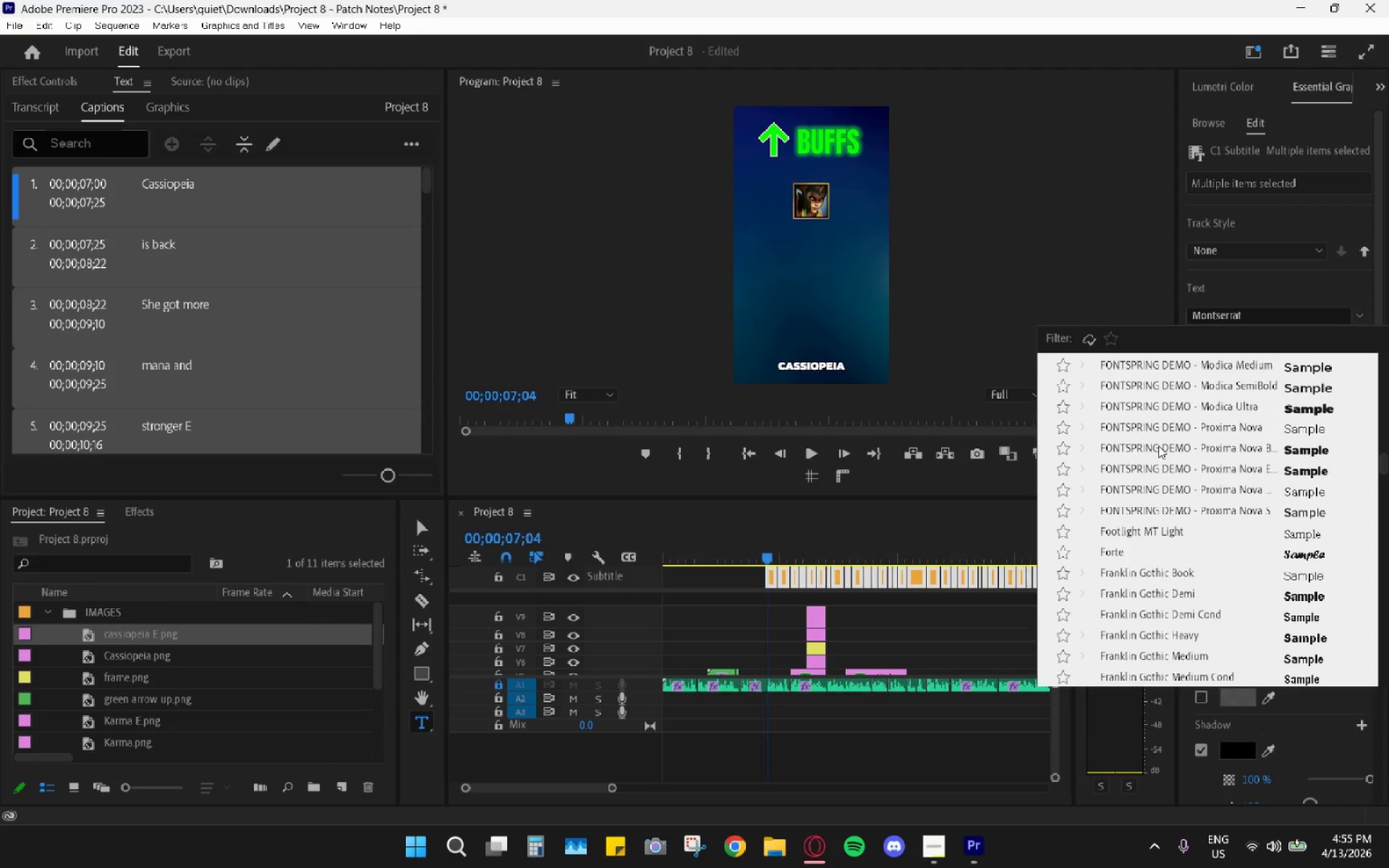 
left_click([1159, 388])
 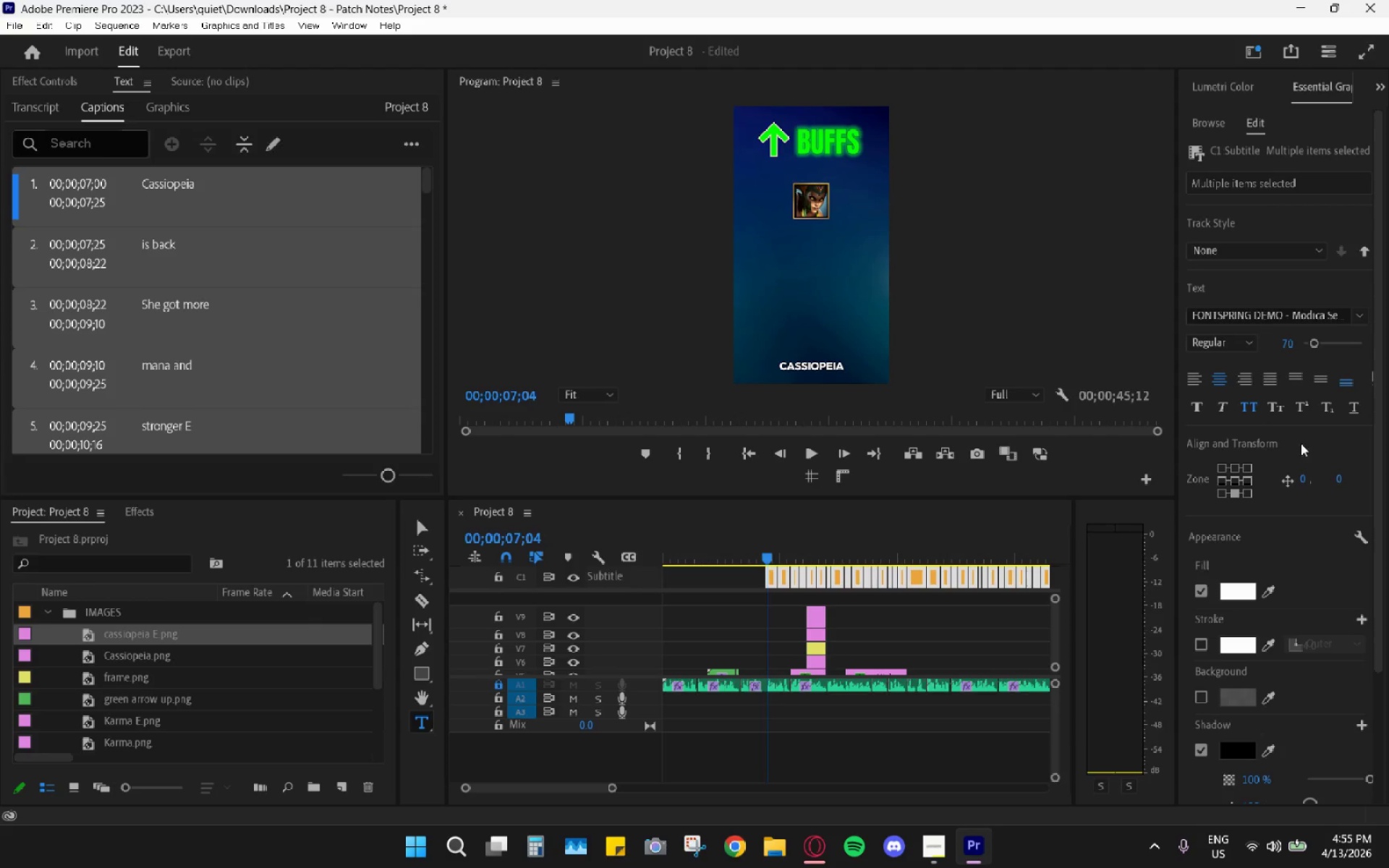 
left_click([1238, 480])
 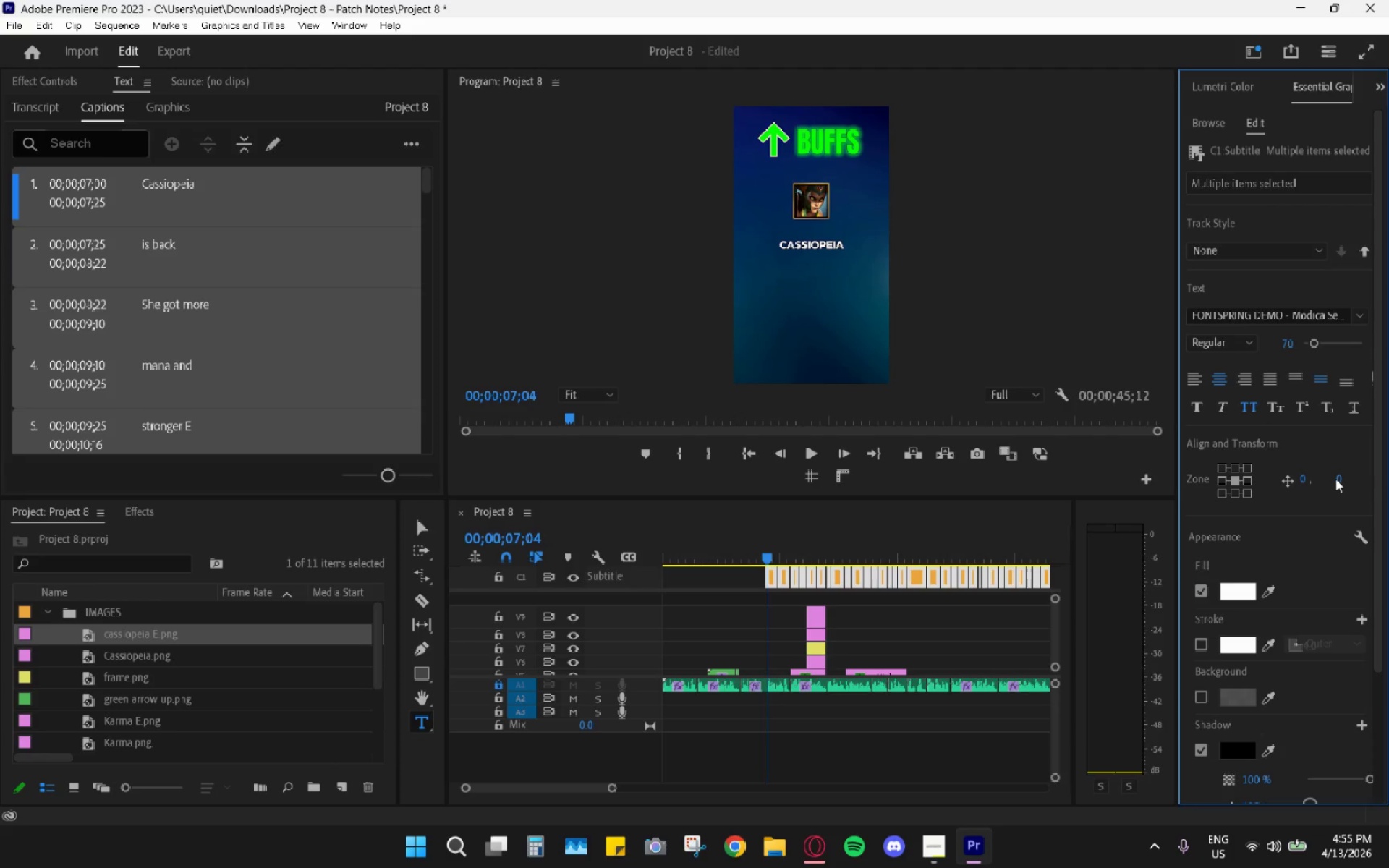 
left_click([1335, 479])
 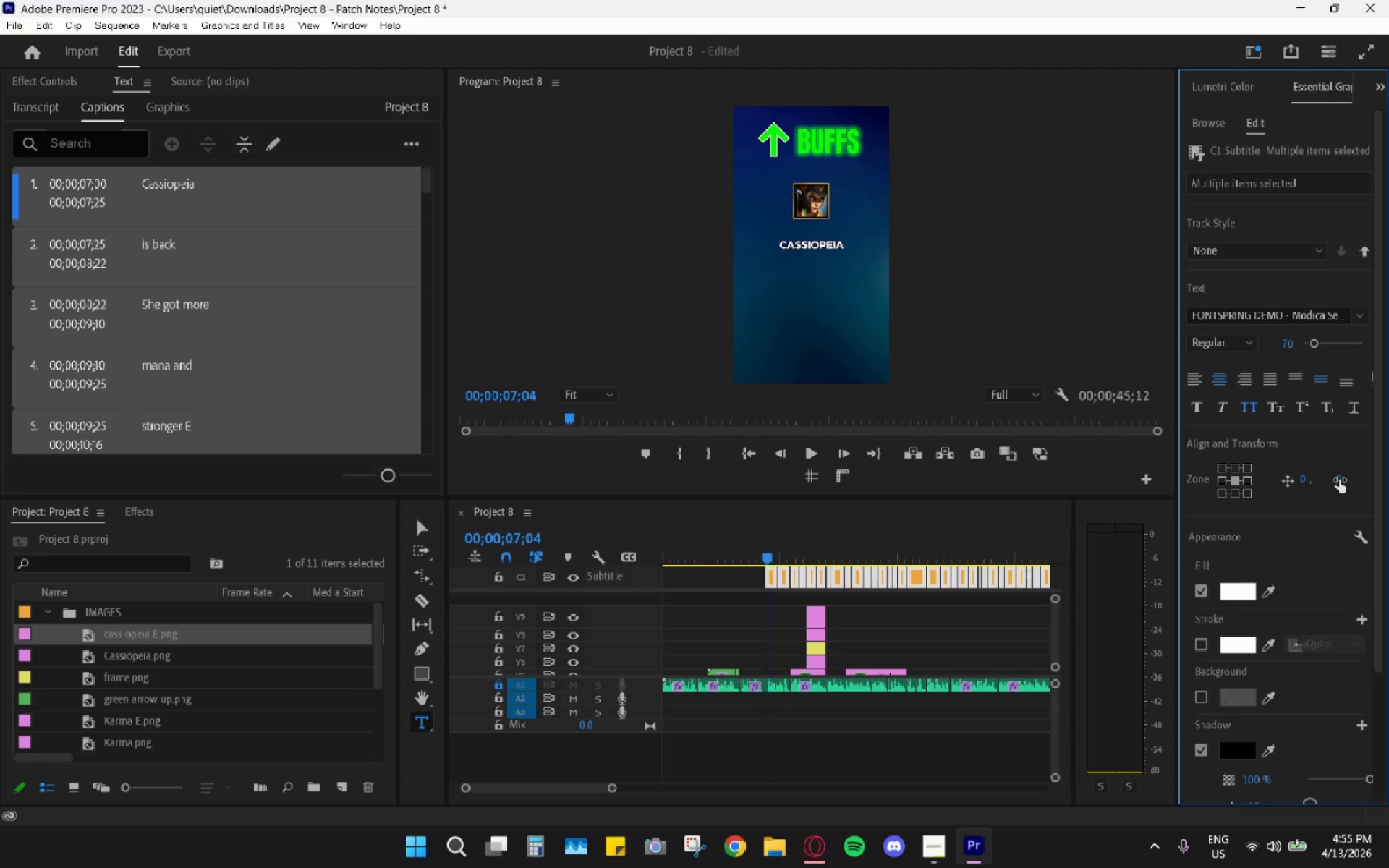 
left_click_drag(start_coordinate=[1339, 480], to_coordinate=[1333, 481])
 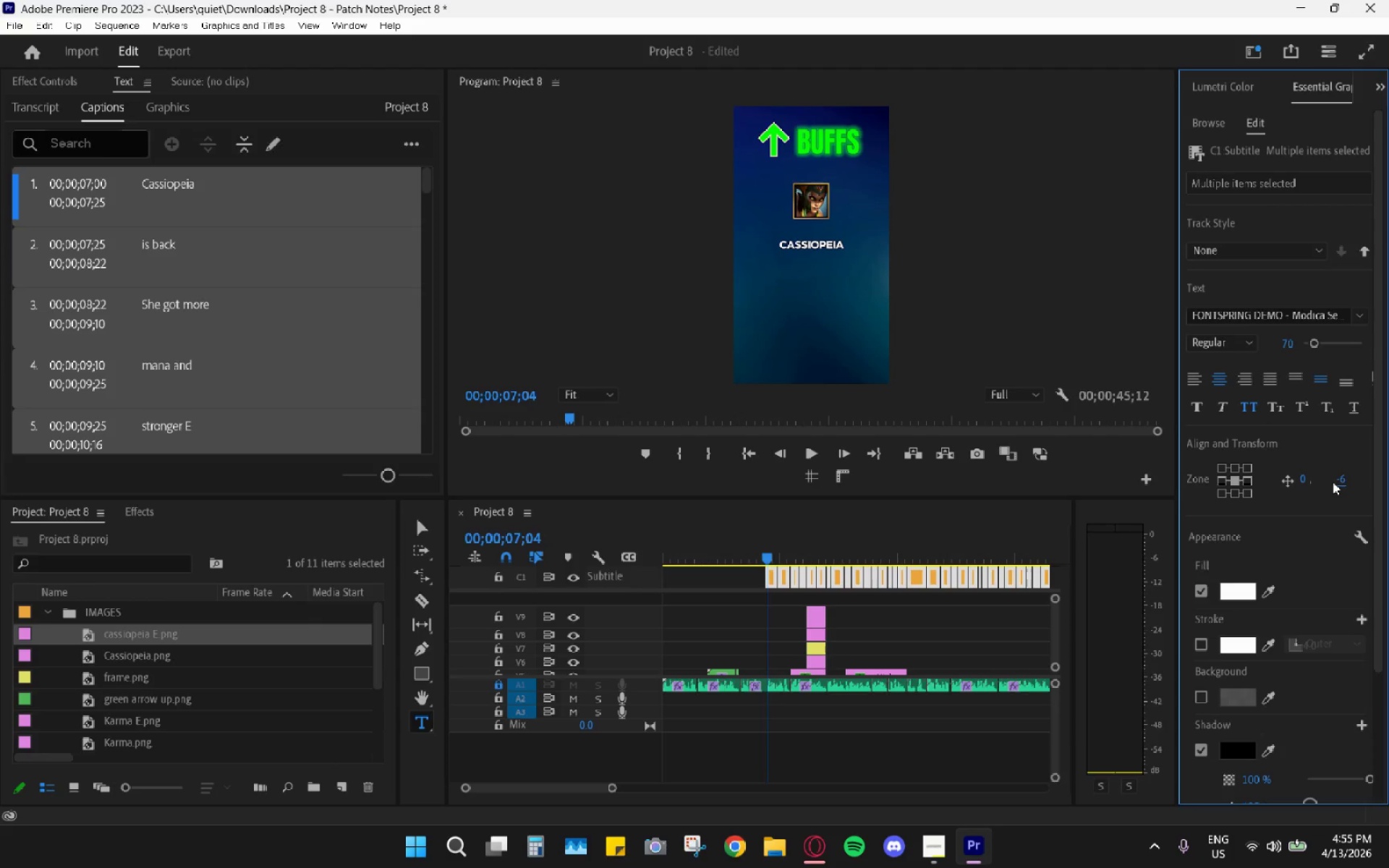 
key(Numpad4)
 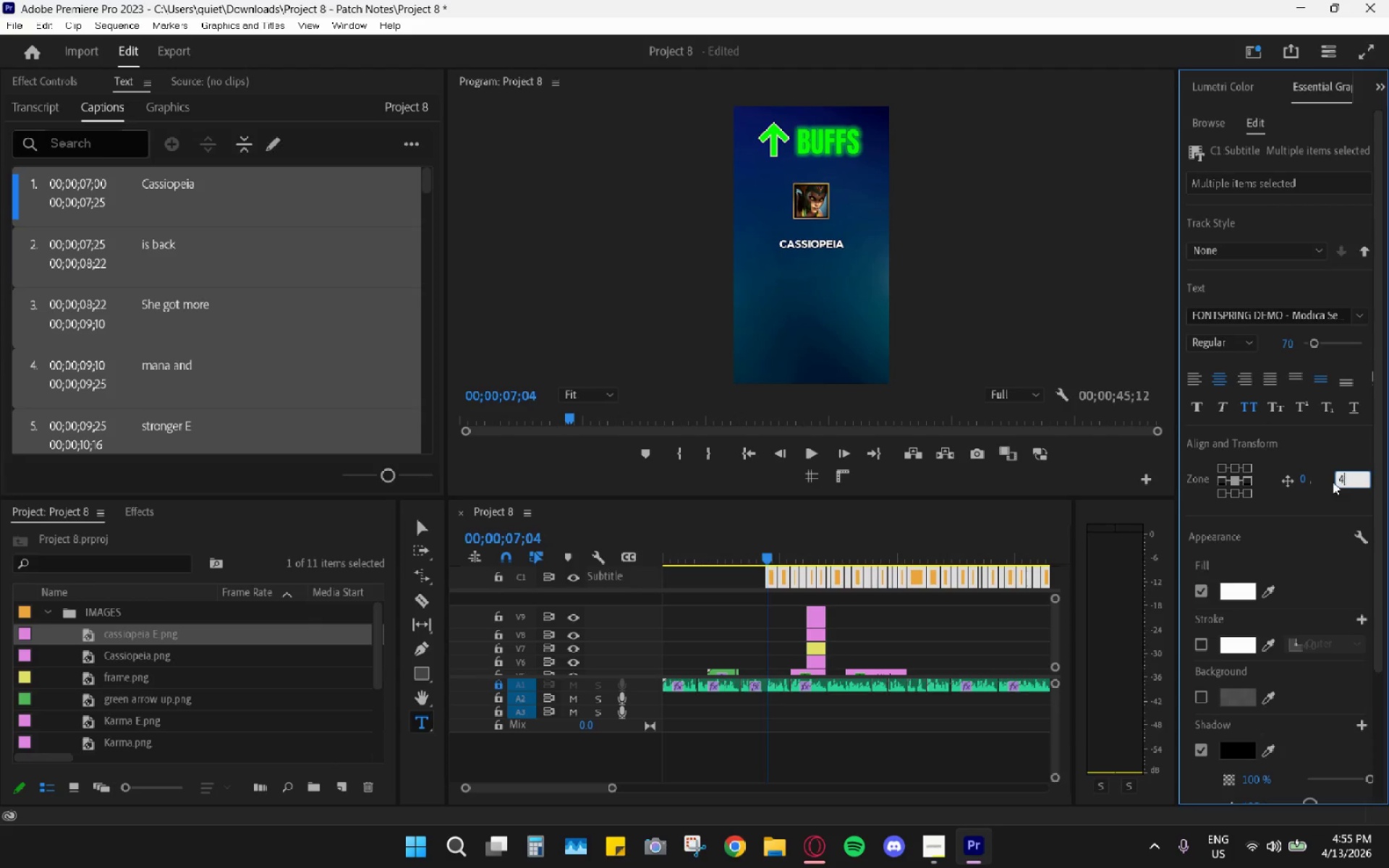 
key(Numpad0)
 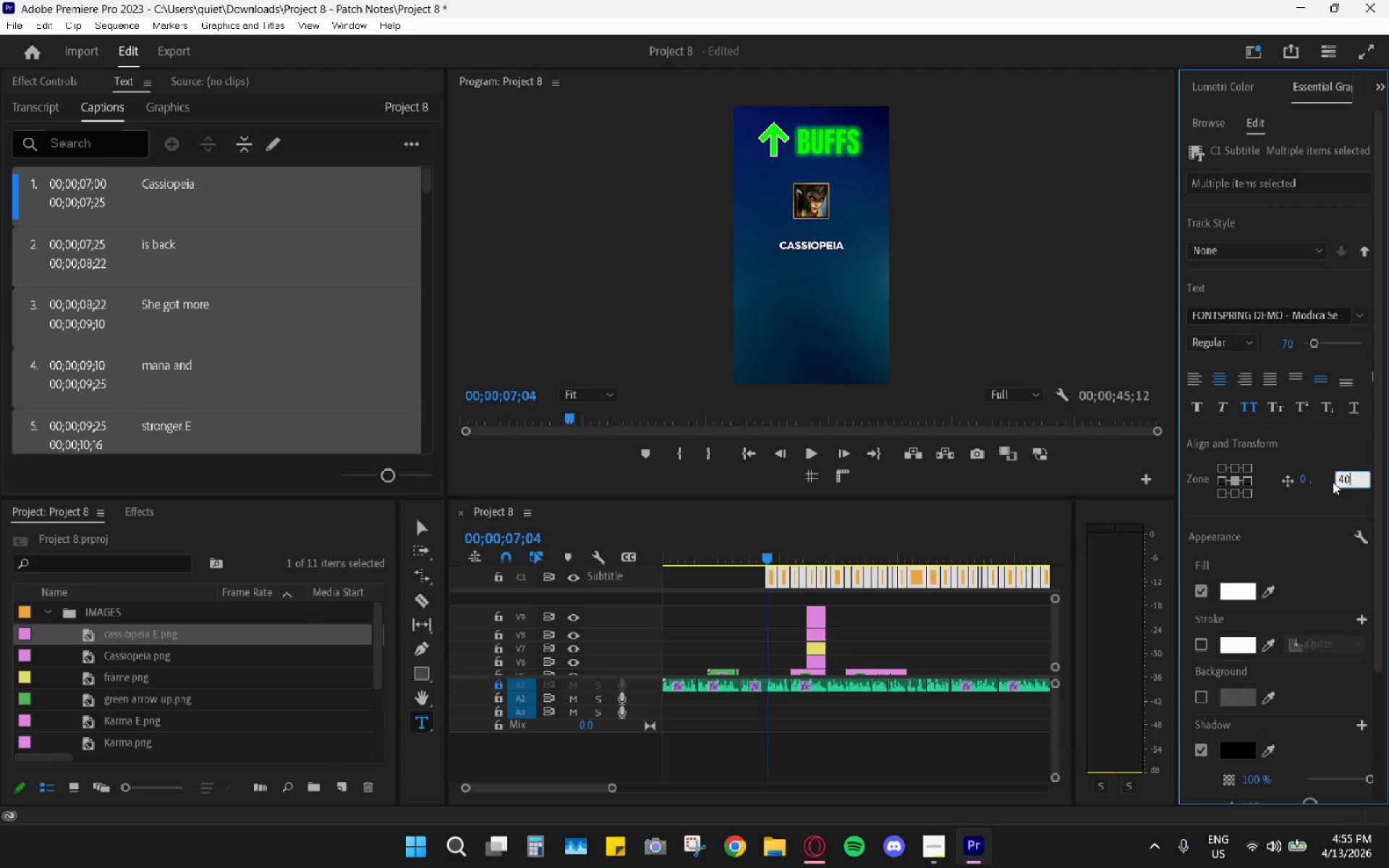 
key(Numpad0)
 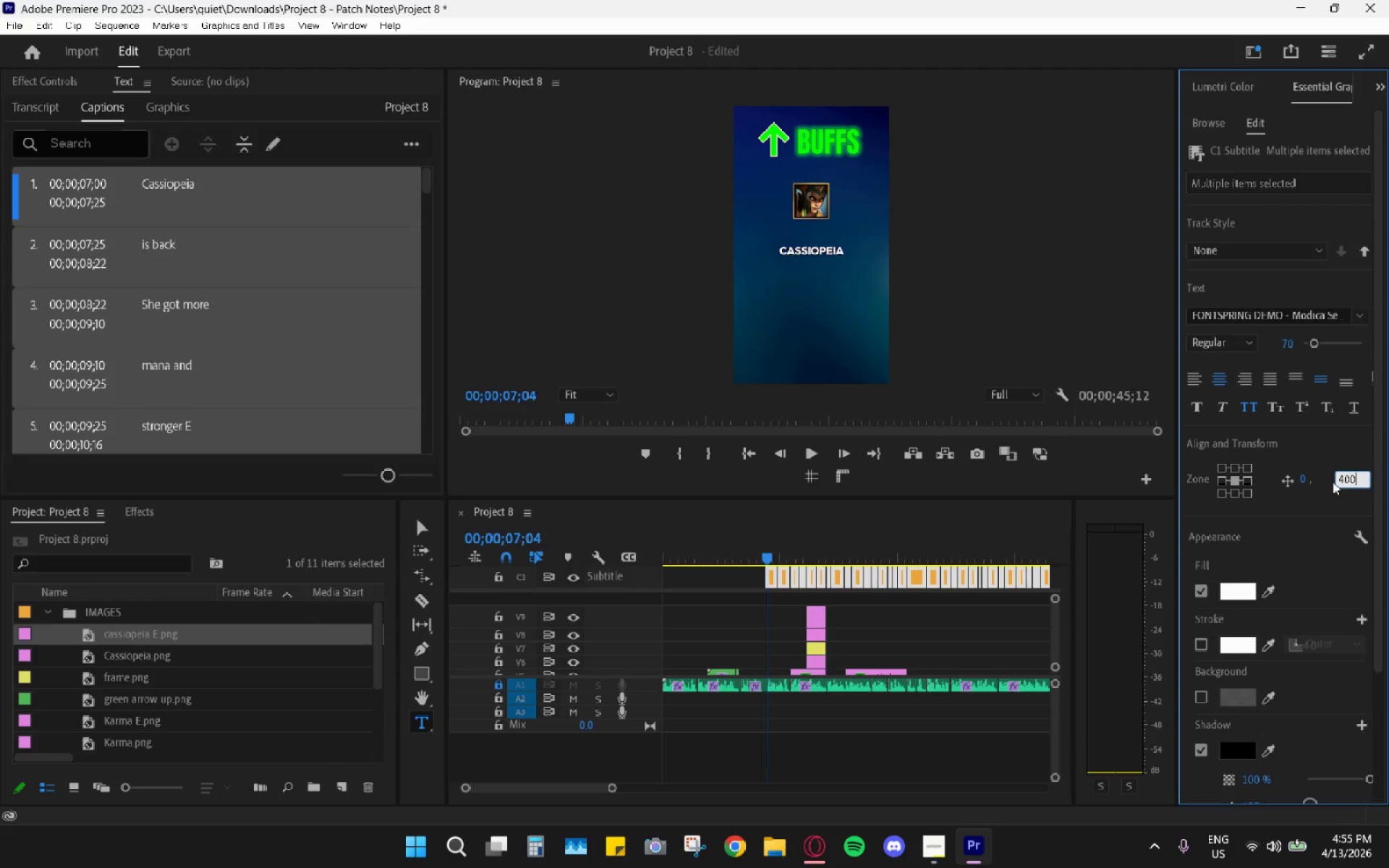 
key(Enter)
 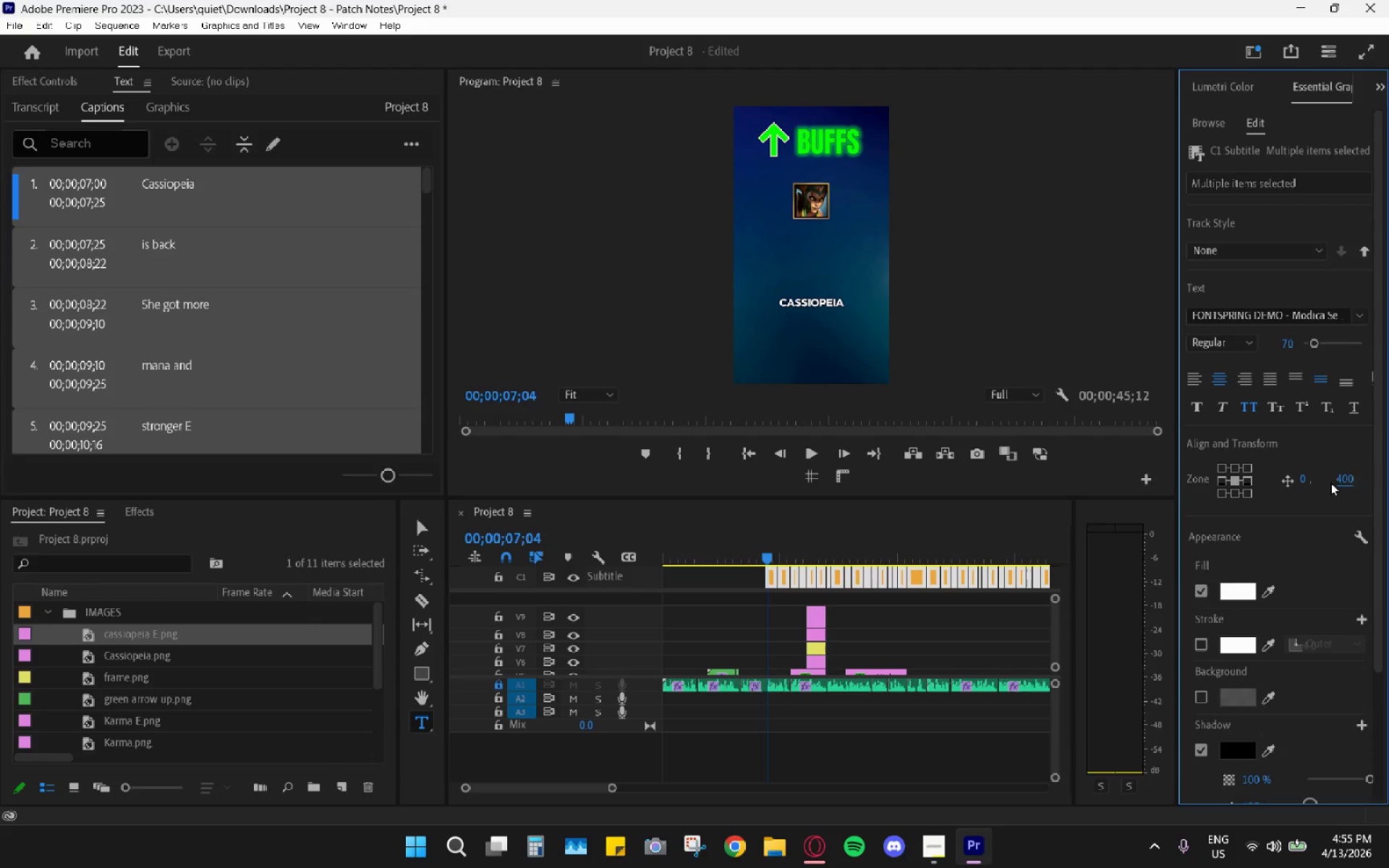 
left_click_drag(start_coordinate=[1344, 476], to_coordinate=[1384, 456])
 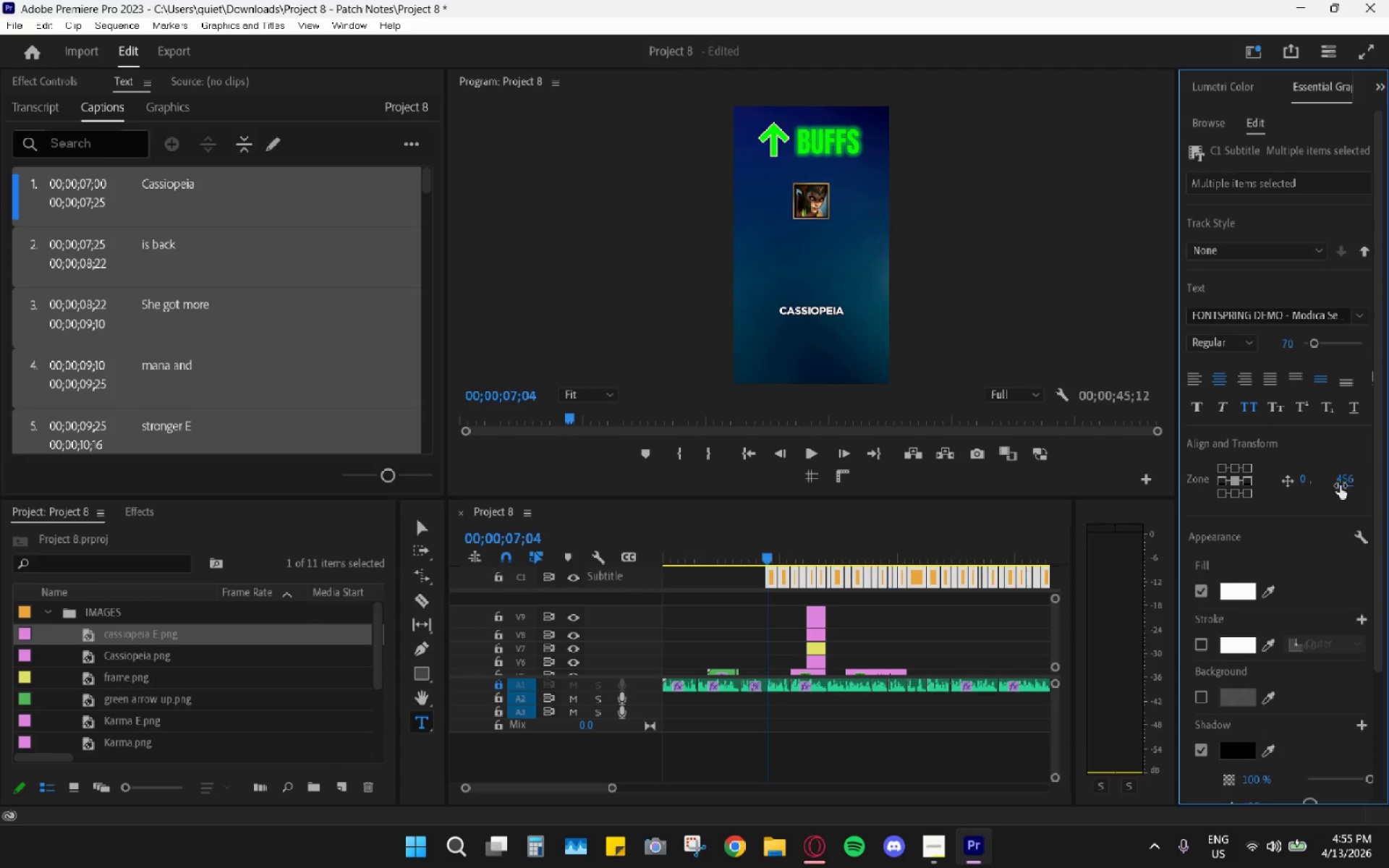 
left_click_drag(start_coordinate=[1341, 483], to_coordinate=[1388, 469])
 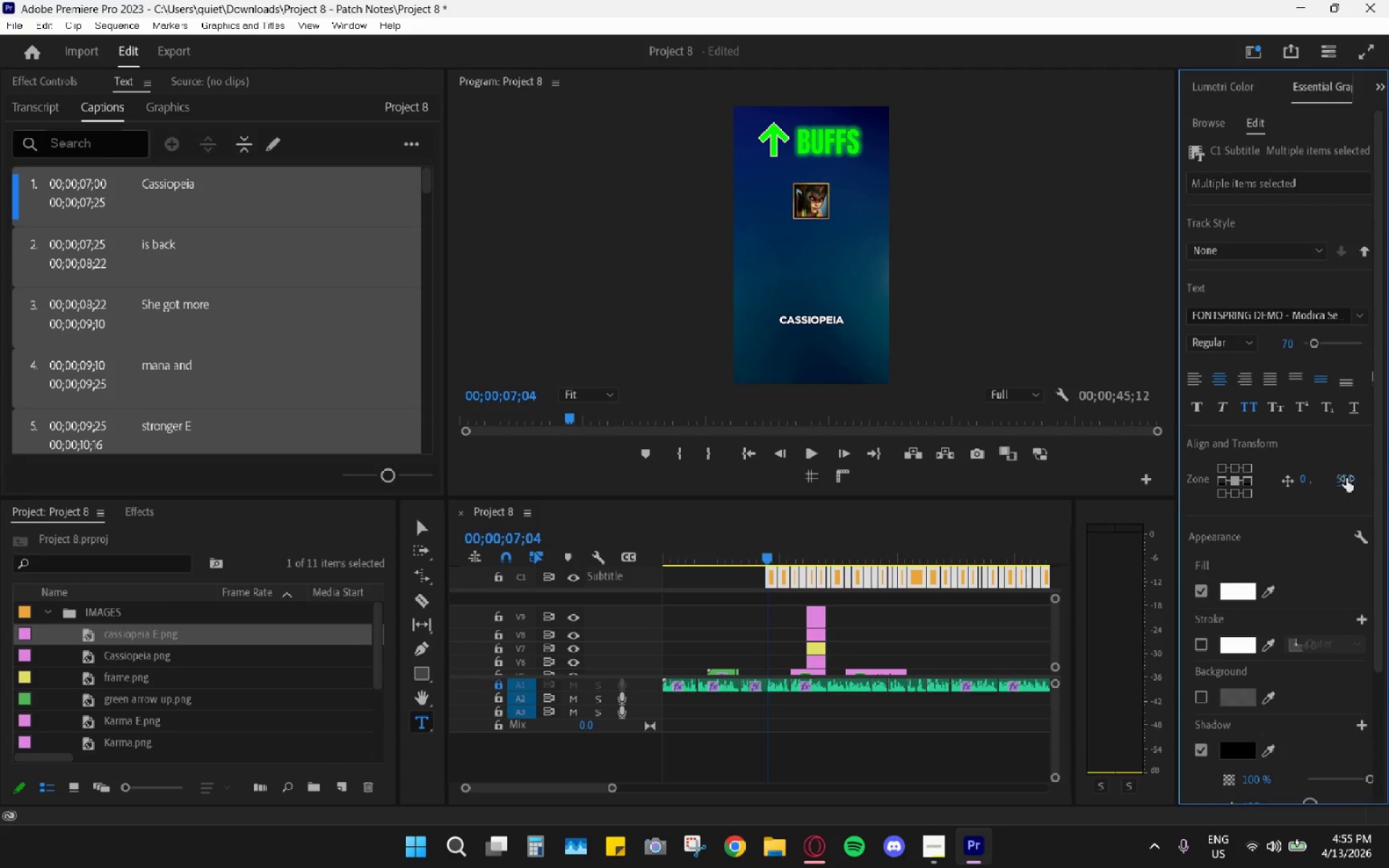 
left_click_drag(start_coordinate=[1341, 479], to_coordinate=[1388, 472])
 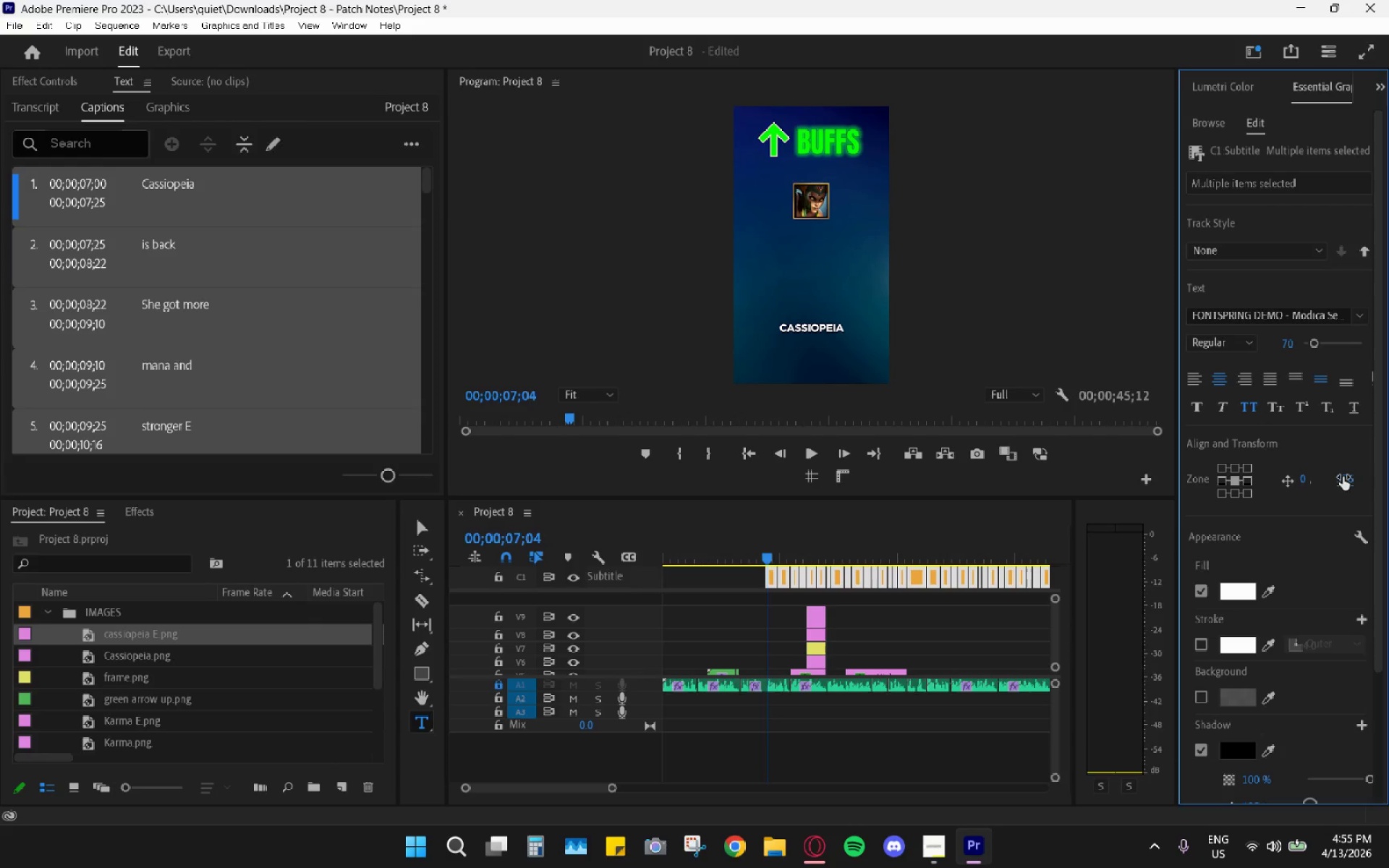 
left_click_drag(start_coordinate=[1340, 478], to_coordinate=[1388, 478])
 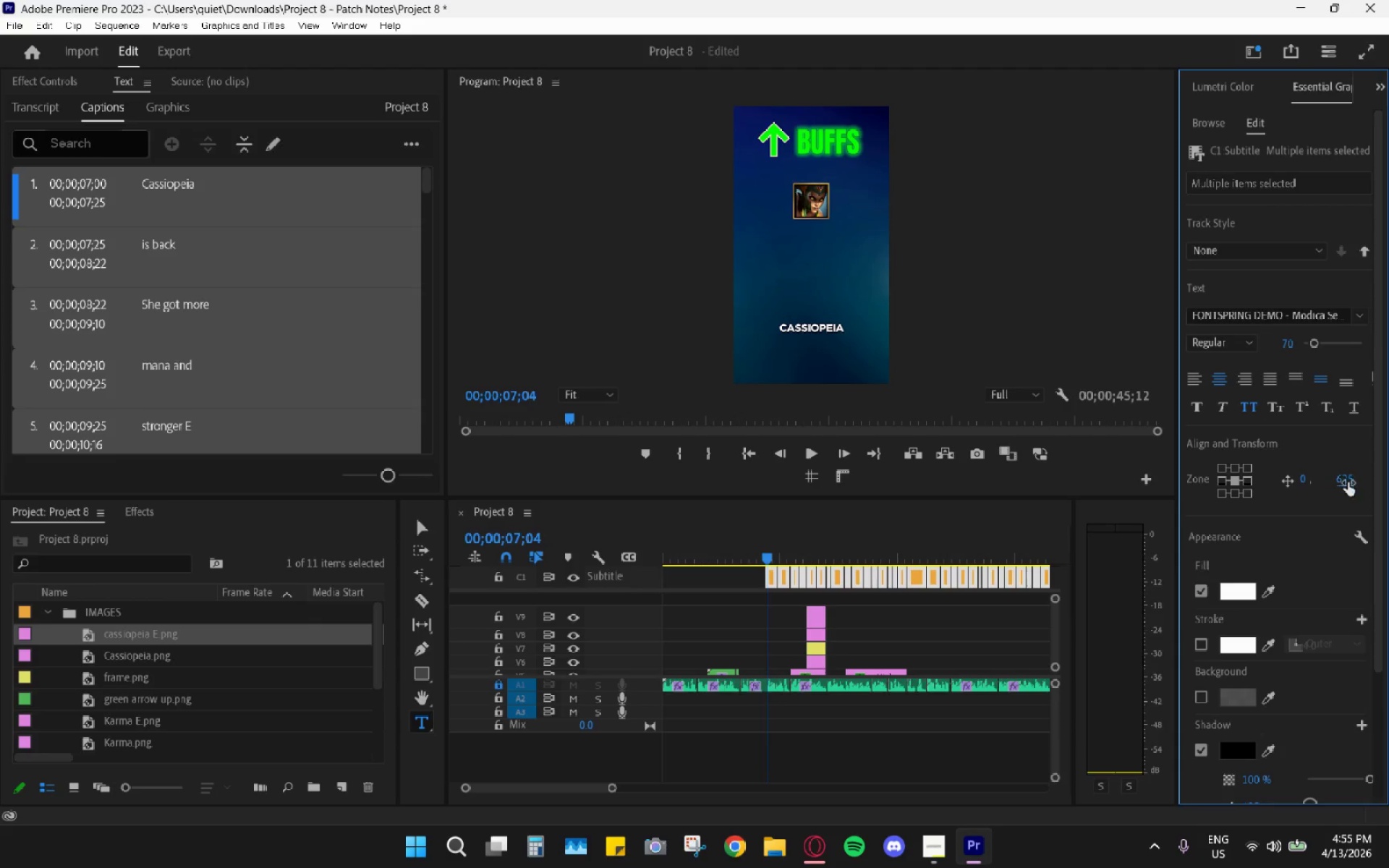 
left_click_drag(start_coordinate=[1343, 477], to_coordinate=[1388, 477])
 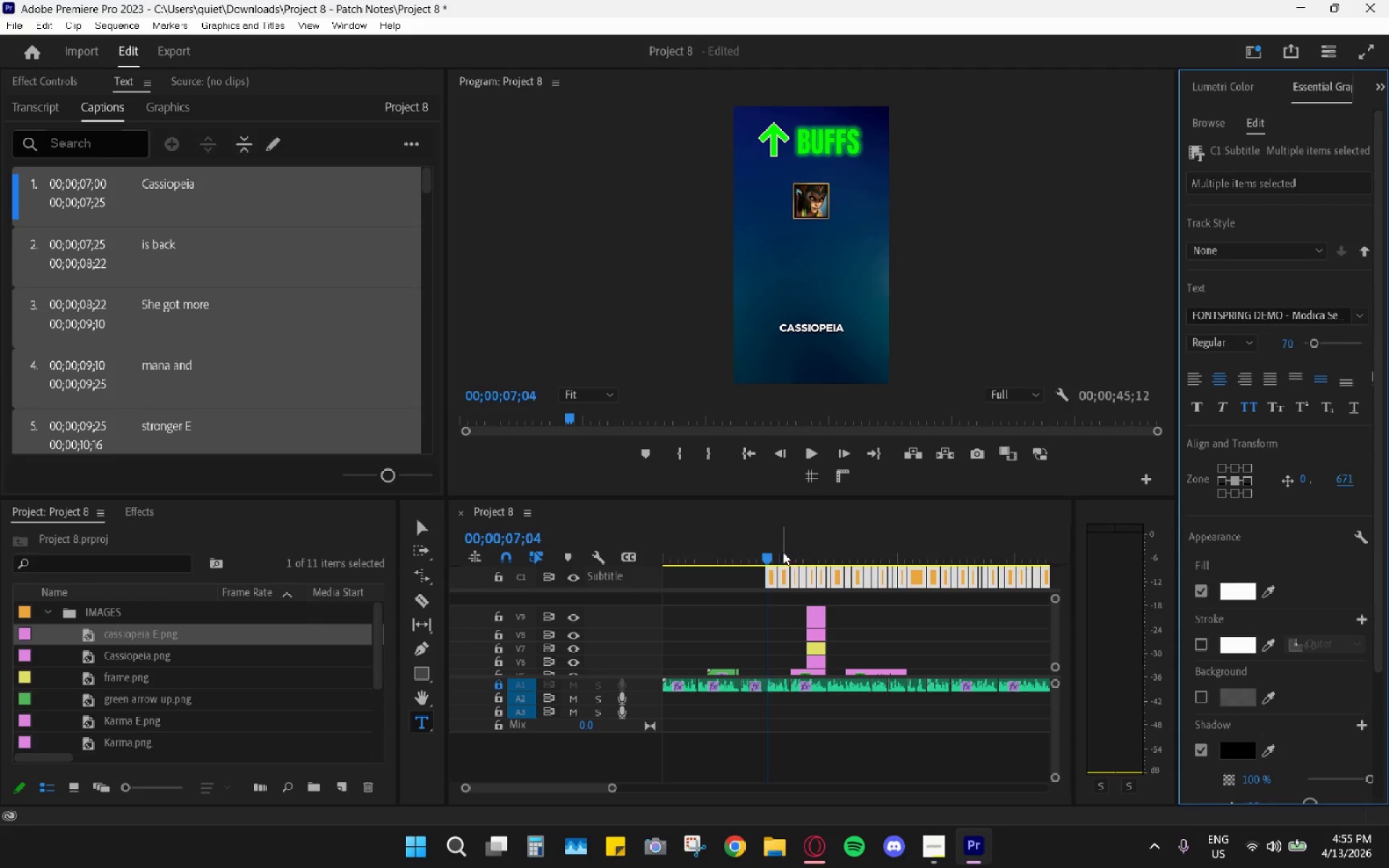 
left_click_drag(start_coordinate=[745, 538], to_coordinate=[694, 541])
 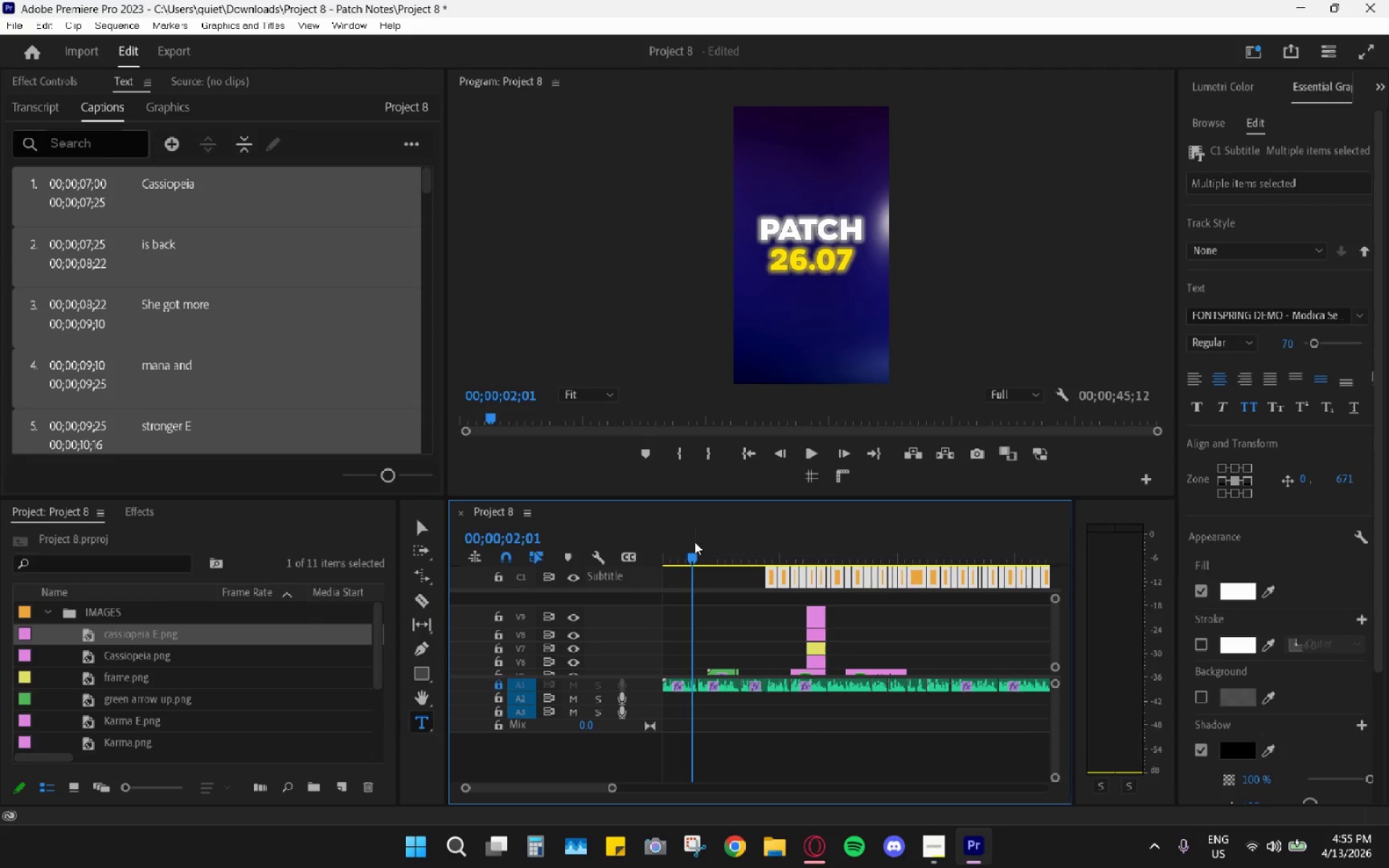 
key(Space)
 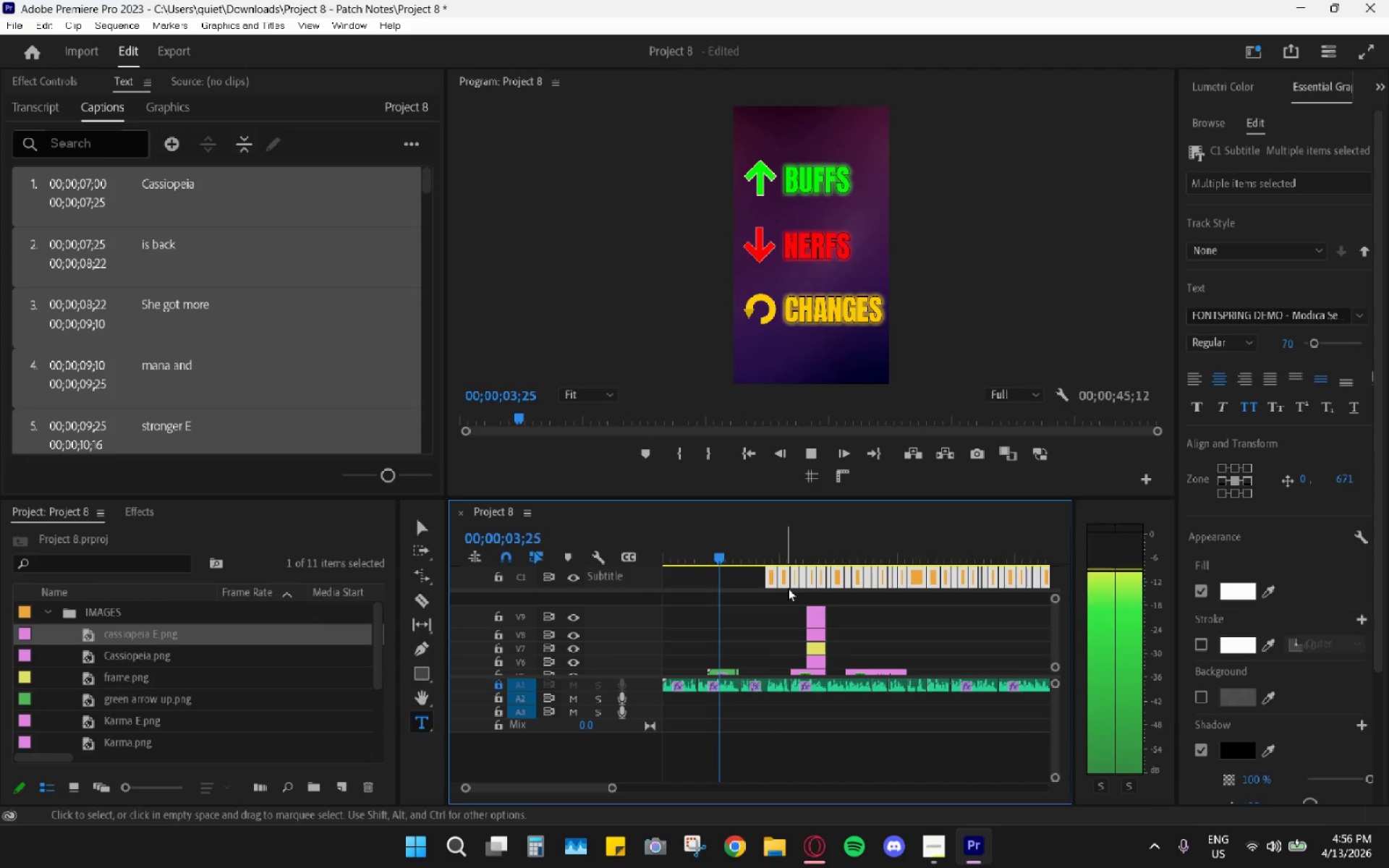 
hold_key(key=AltLeft, duration=0.55)
scroll: coordinate [783, 641], scroll_direction: up, amount: 4.0
 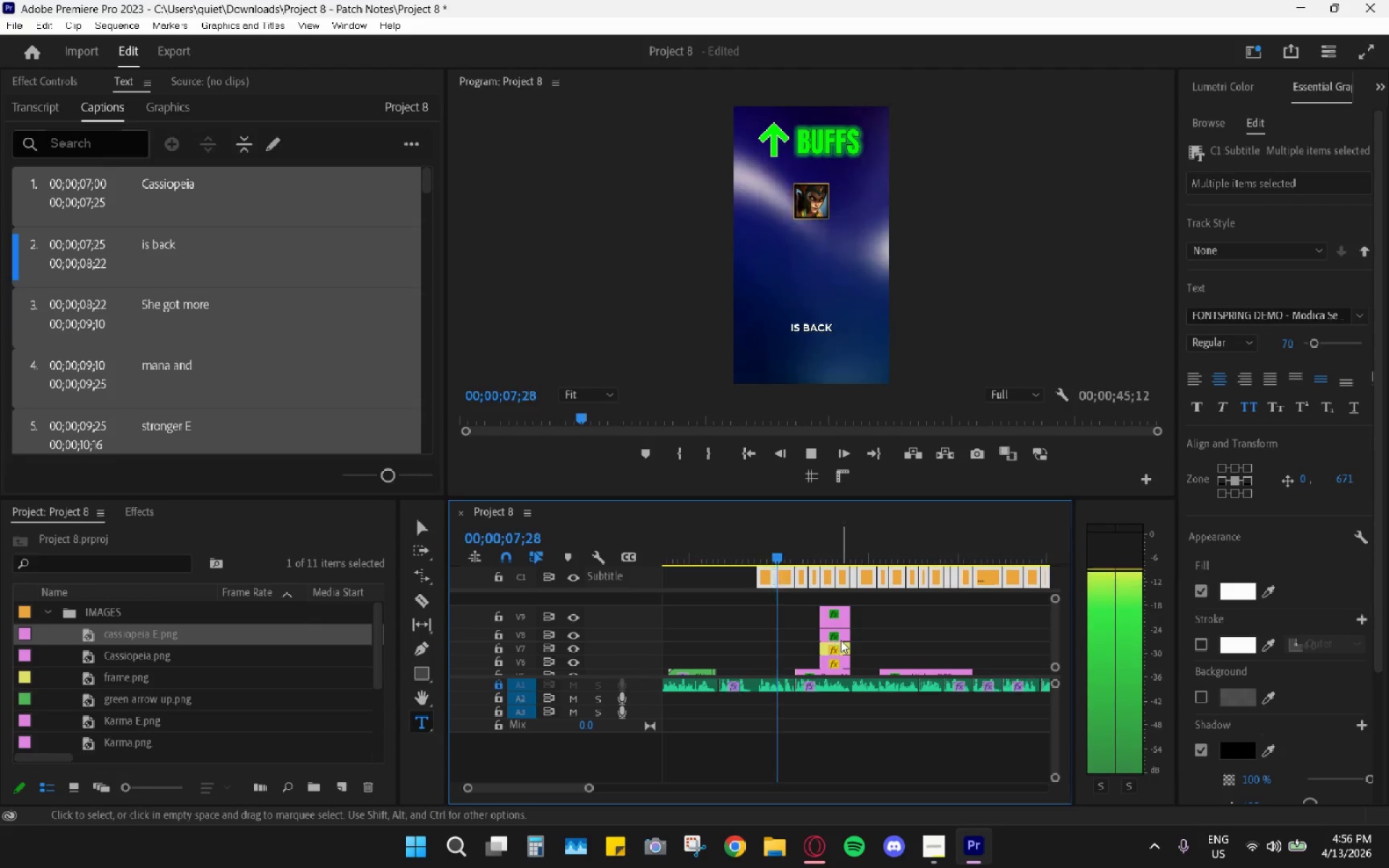 
key(Space)
 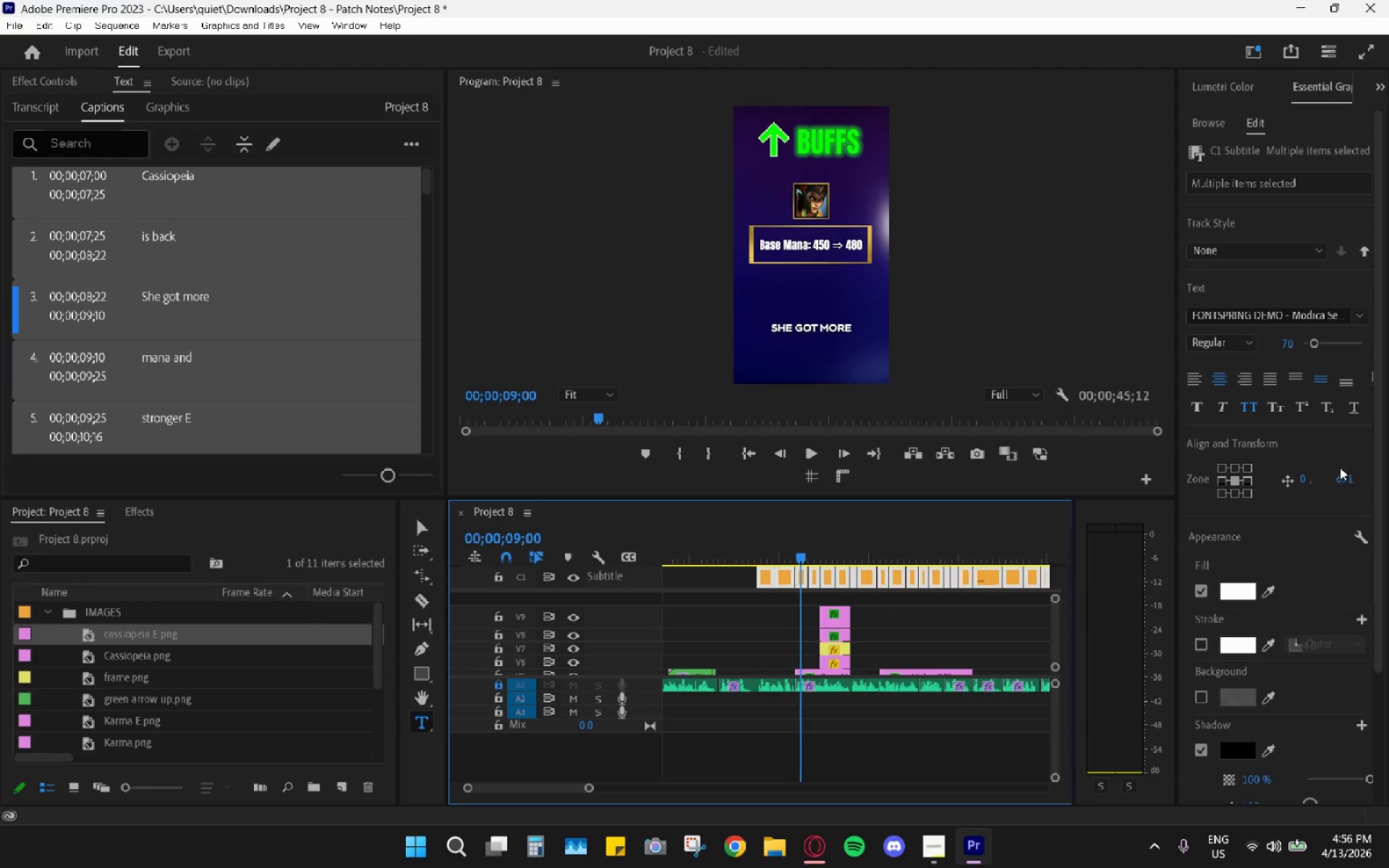 
left_click_drag(start_coordinate=[1342, 474], to_coordinate=[1388, 474])
 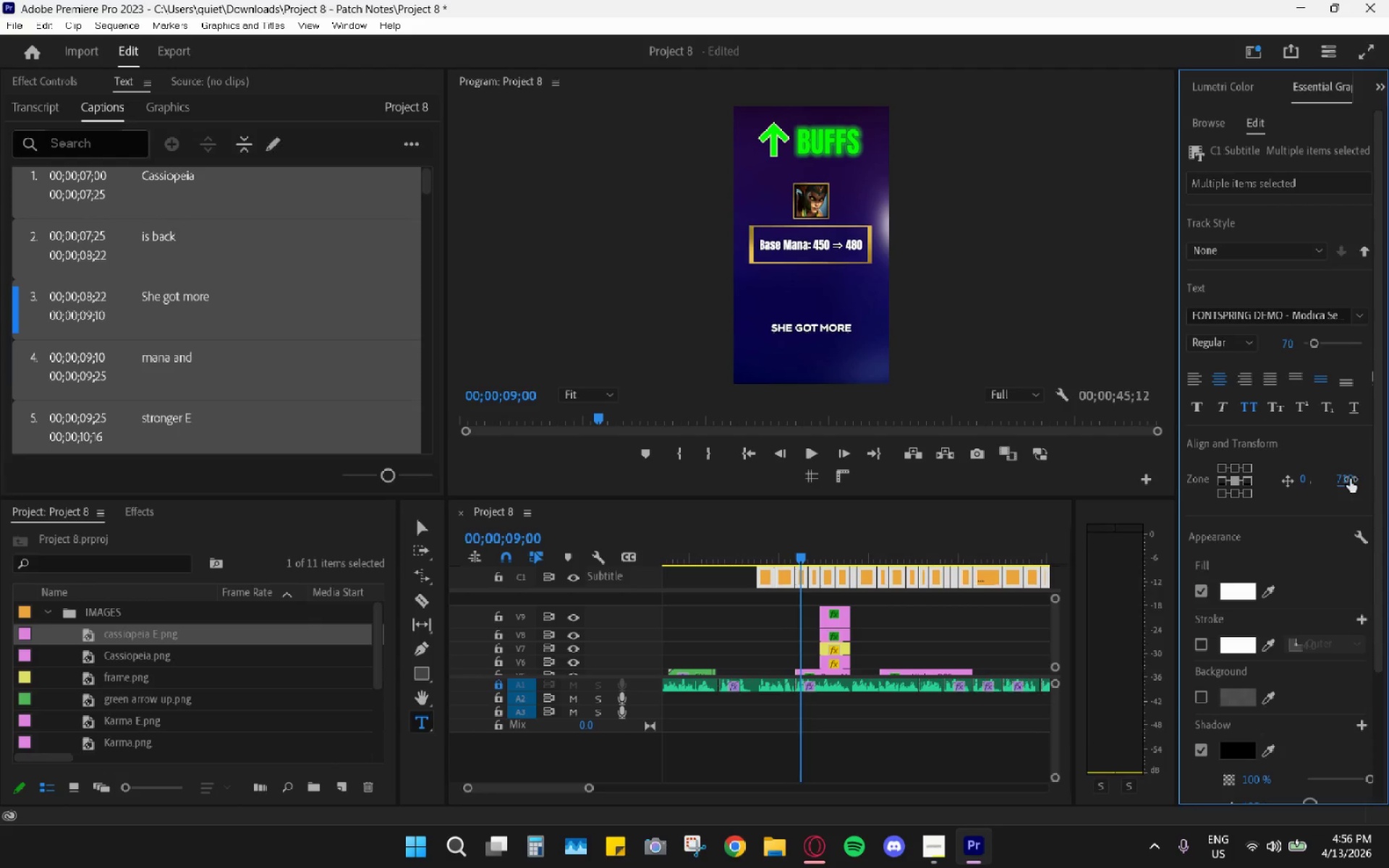 
key(Space)
 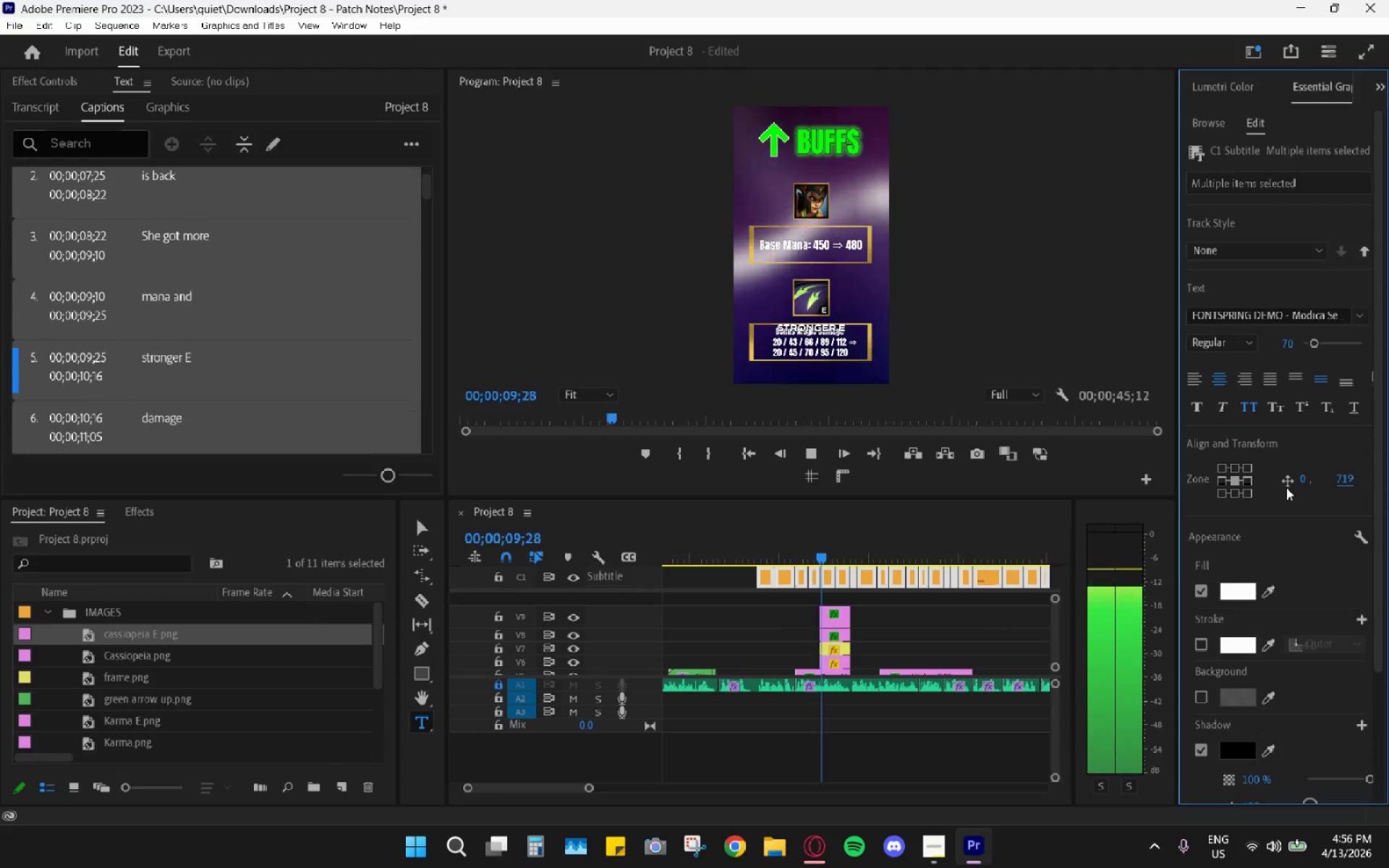 
key(Space)
 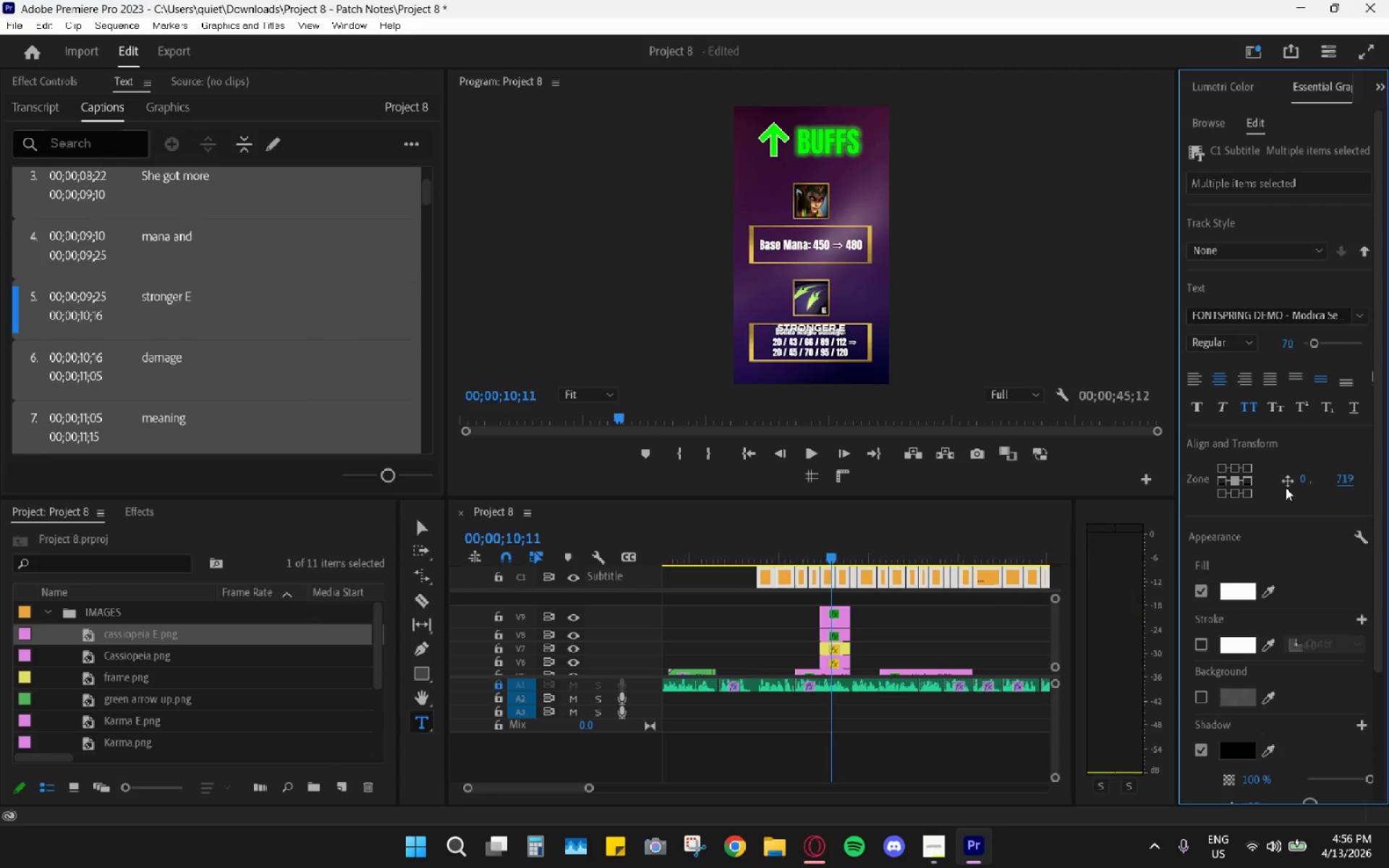 
key(Space)
 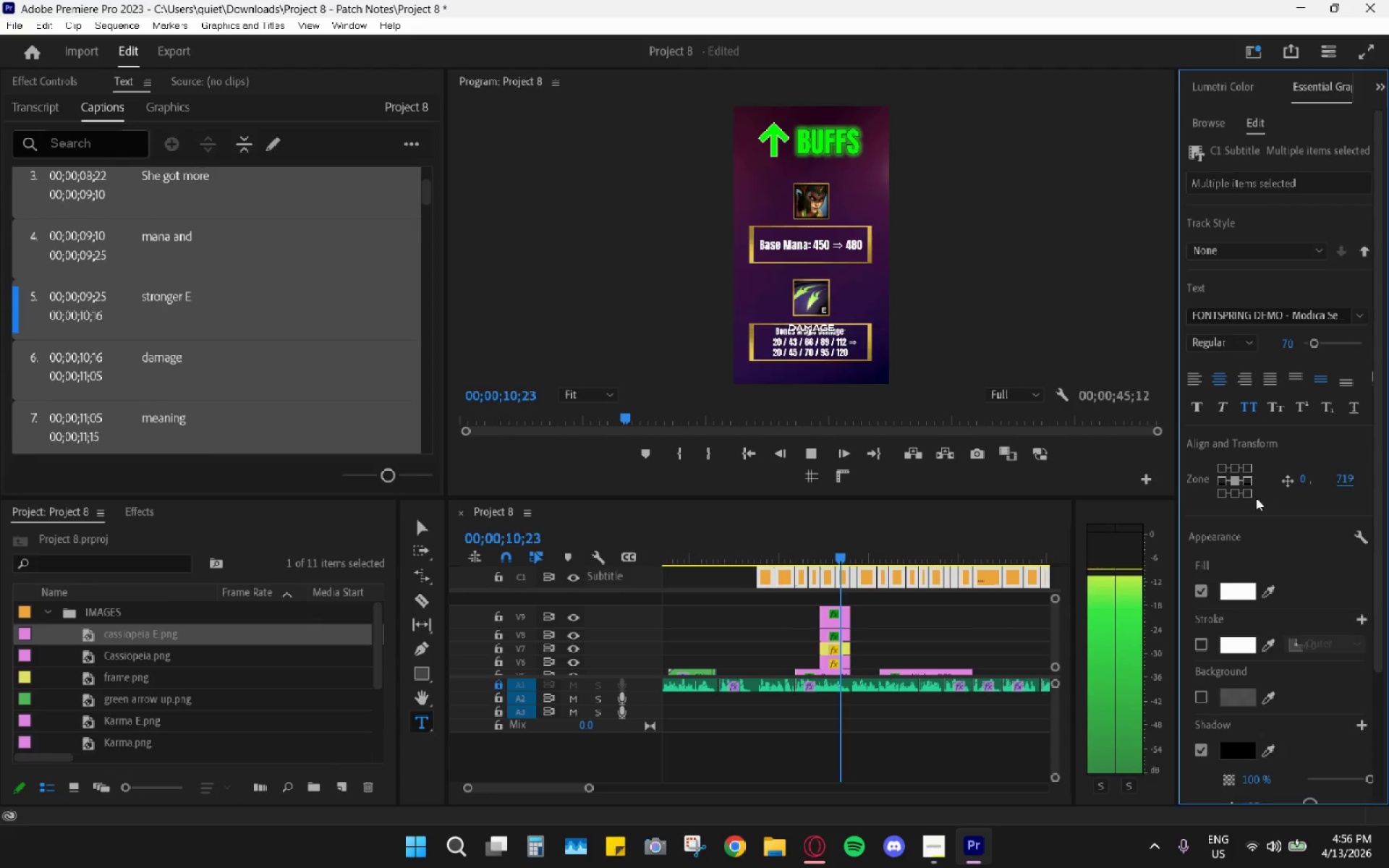 
key(Space)
 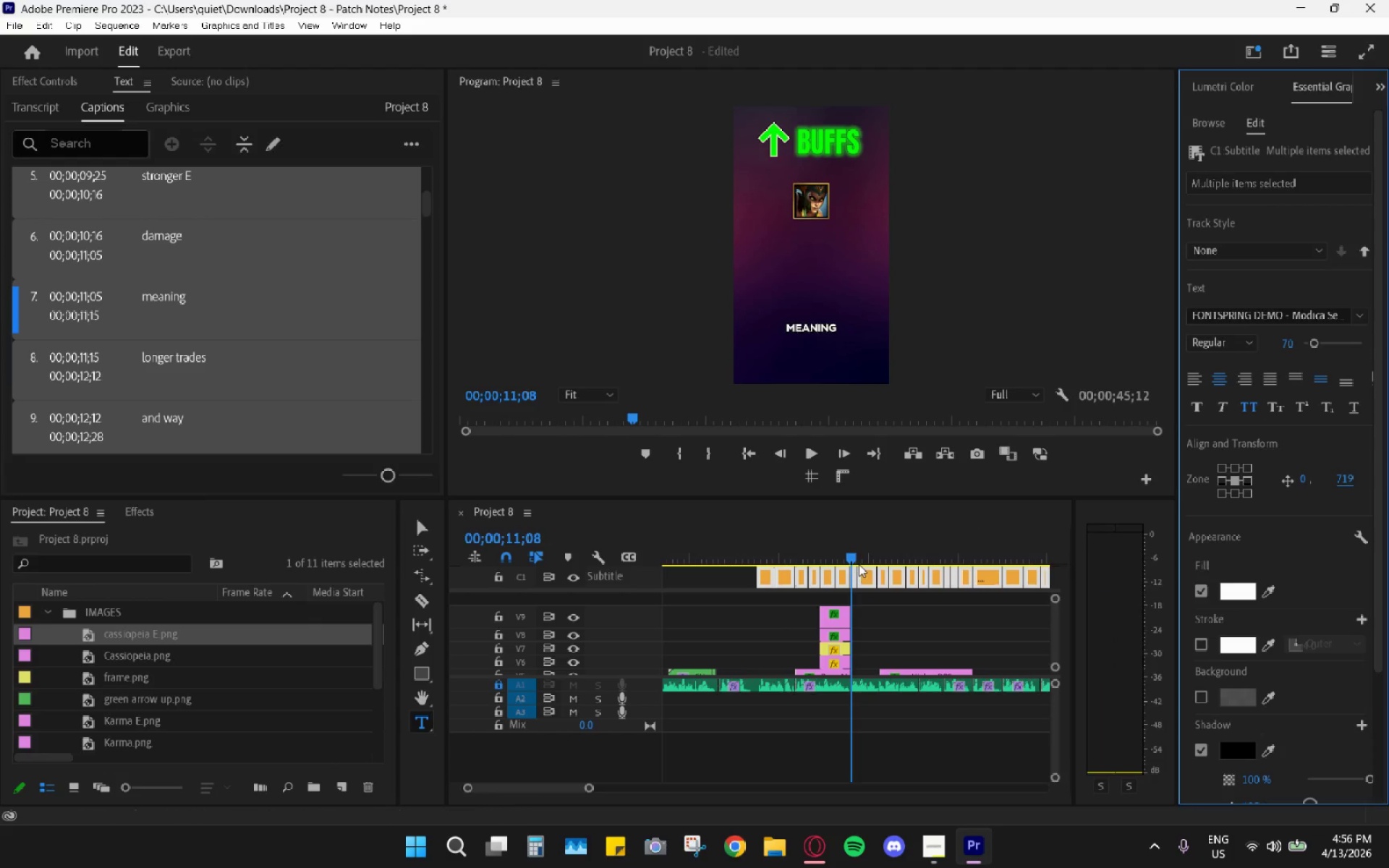 
left_click_drag(start_coordinate=[853, 557], to_coordinate=[867, 557])
 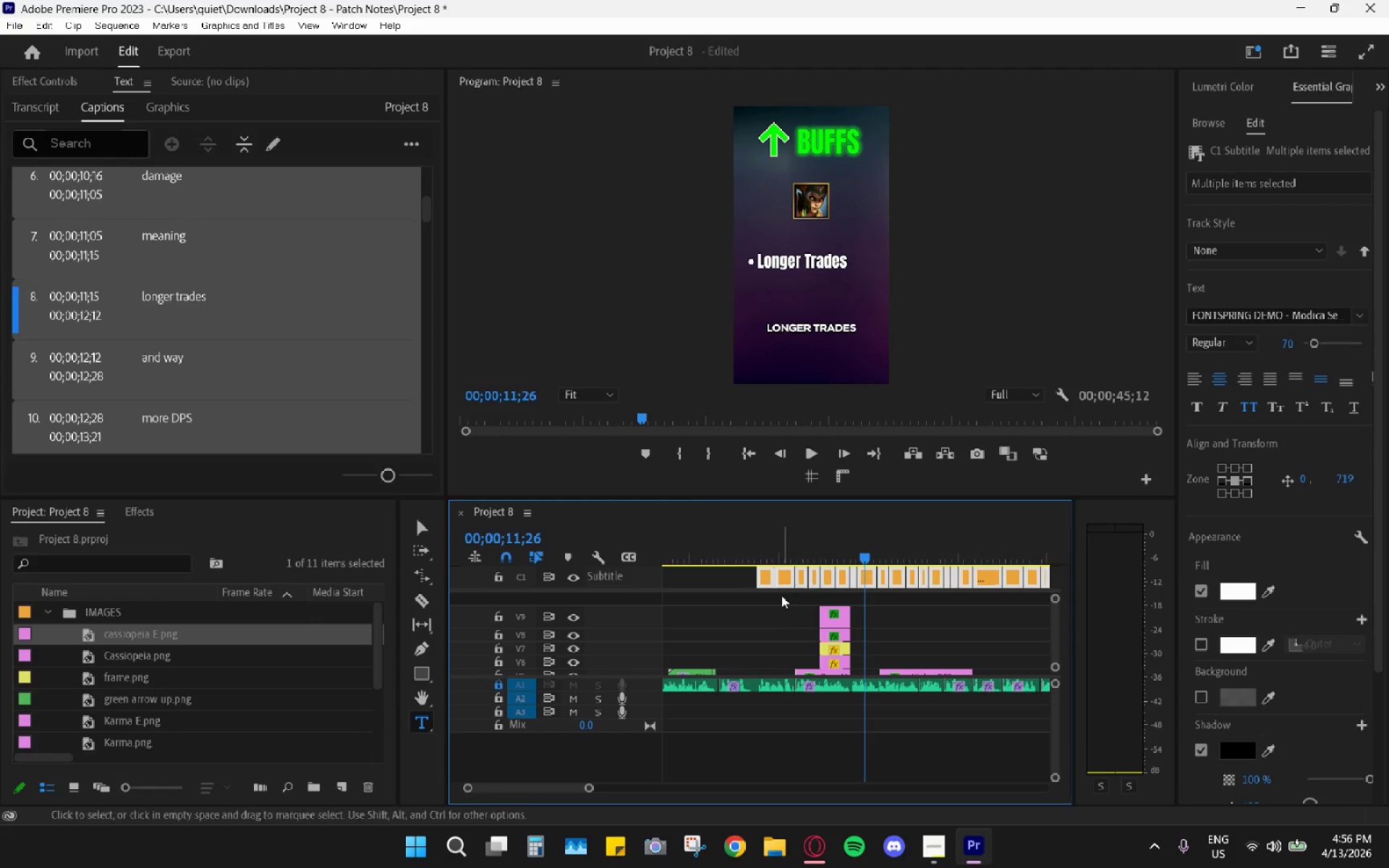 
left_click([770, 602])
 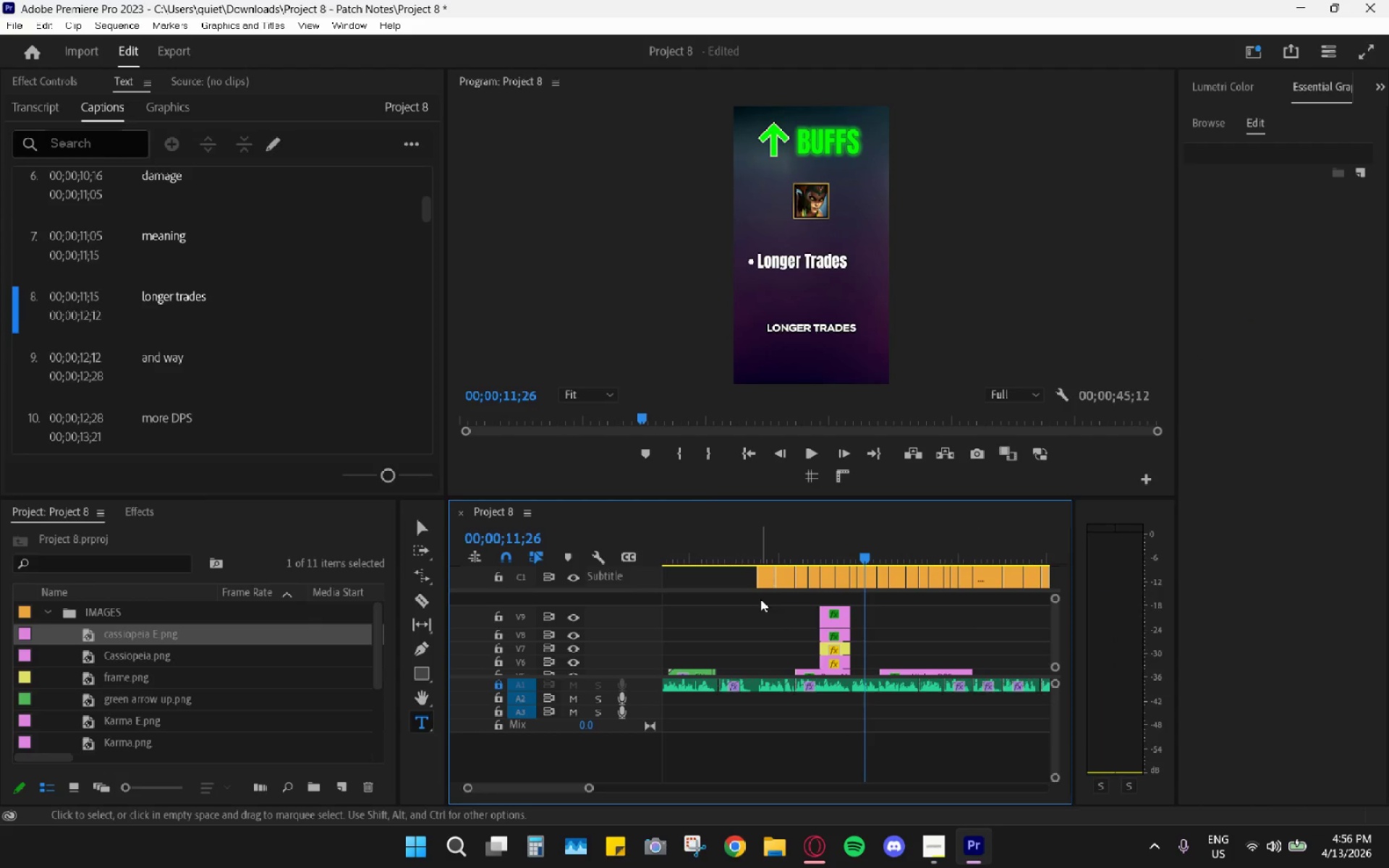 
left_click_drag(start_coordinate=[760, 598], to_coordinate=[838, 574])
 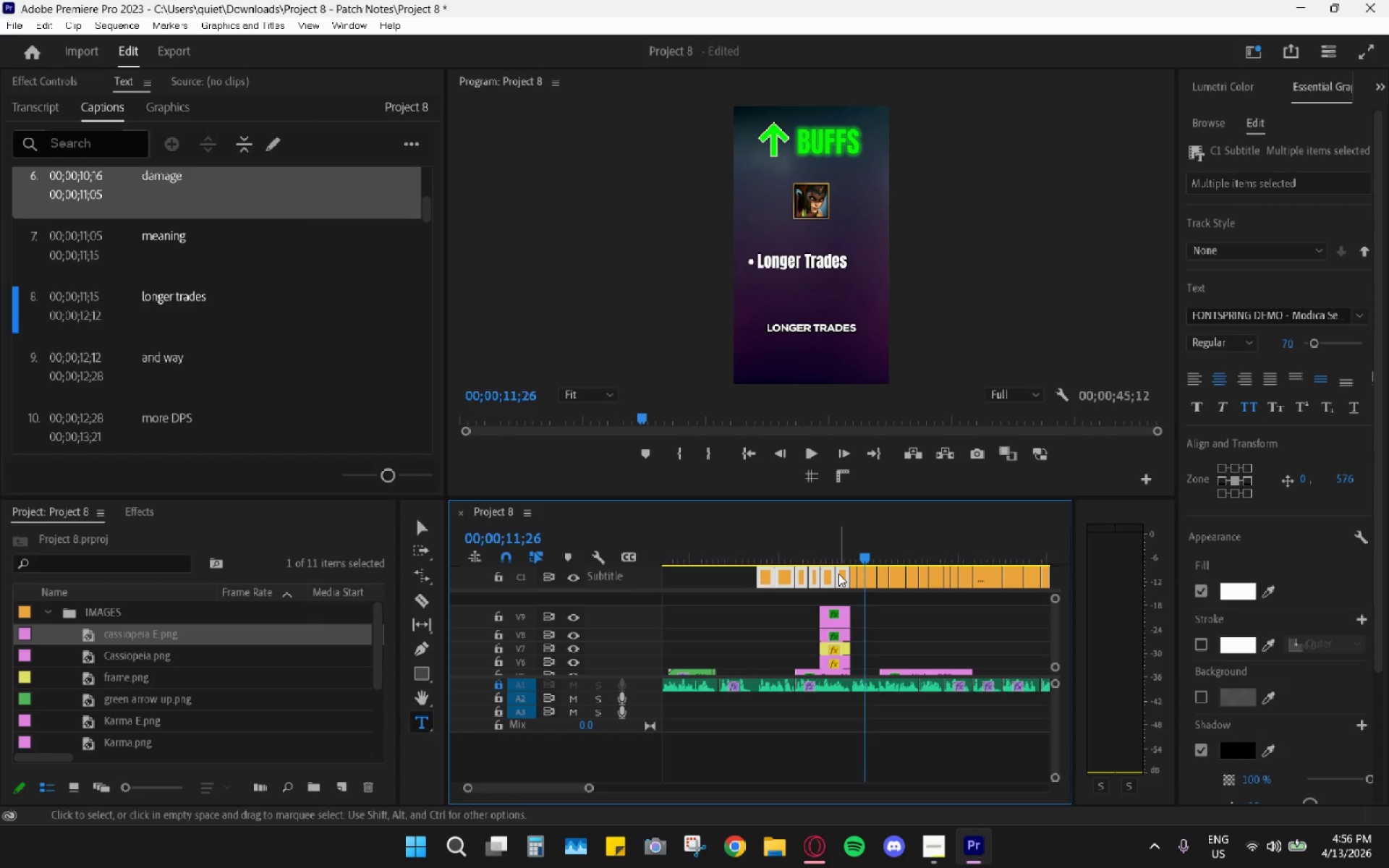 
key(H)
 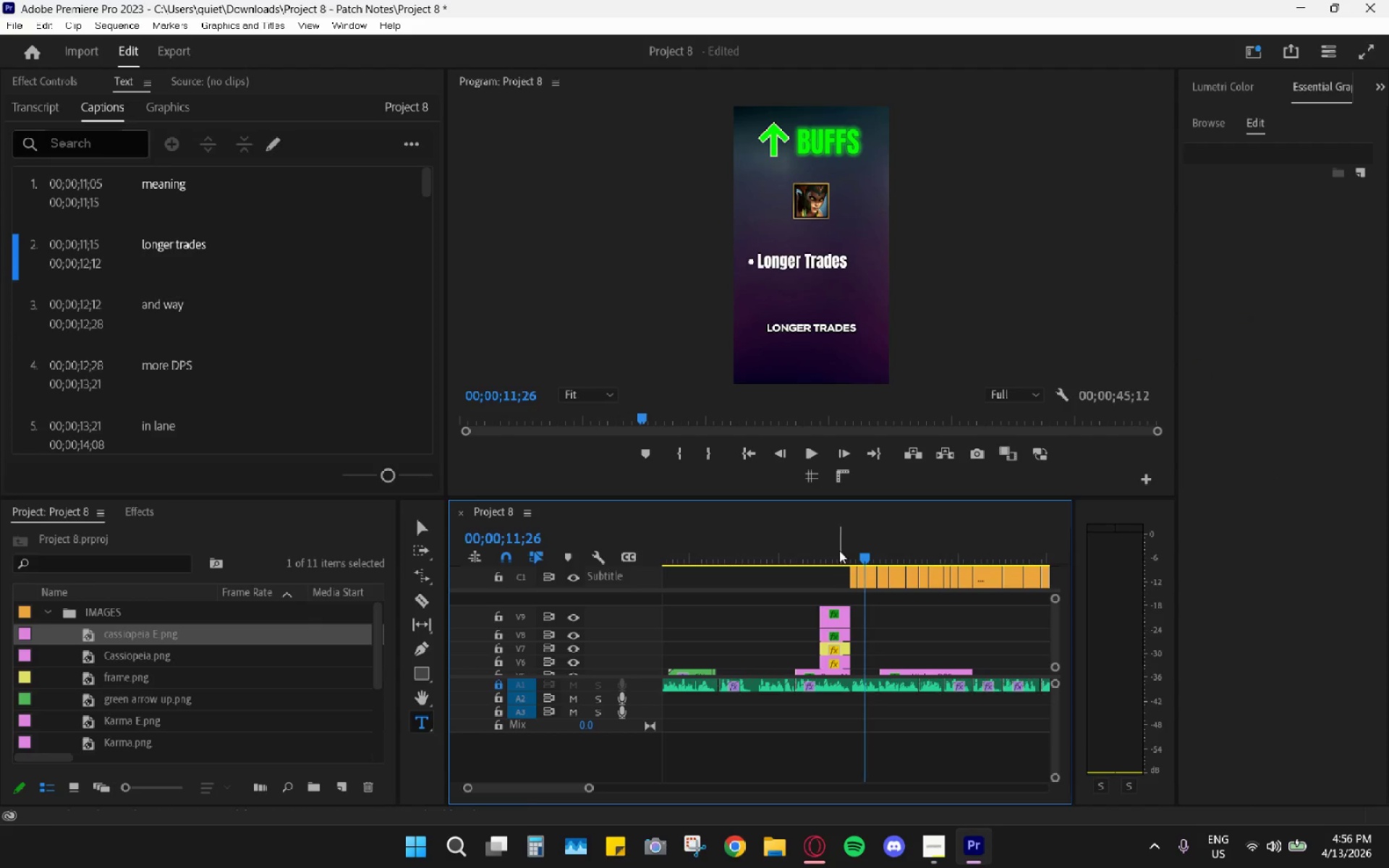 
left_click([843, 545])
 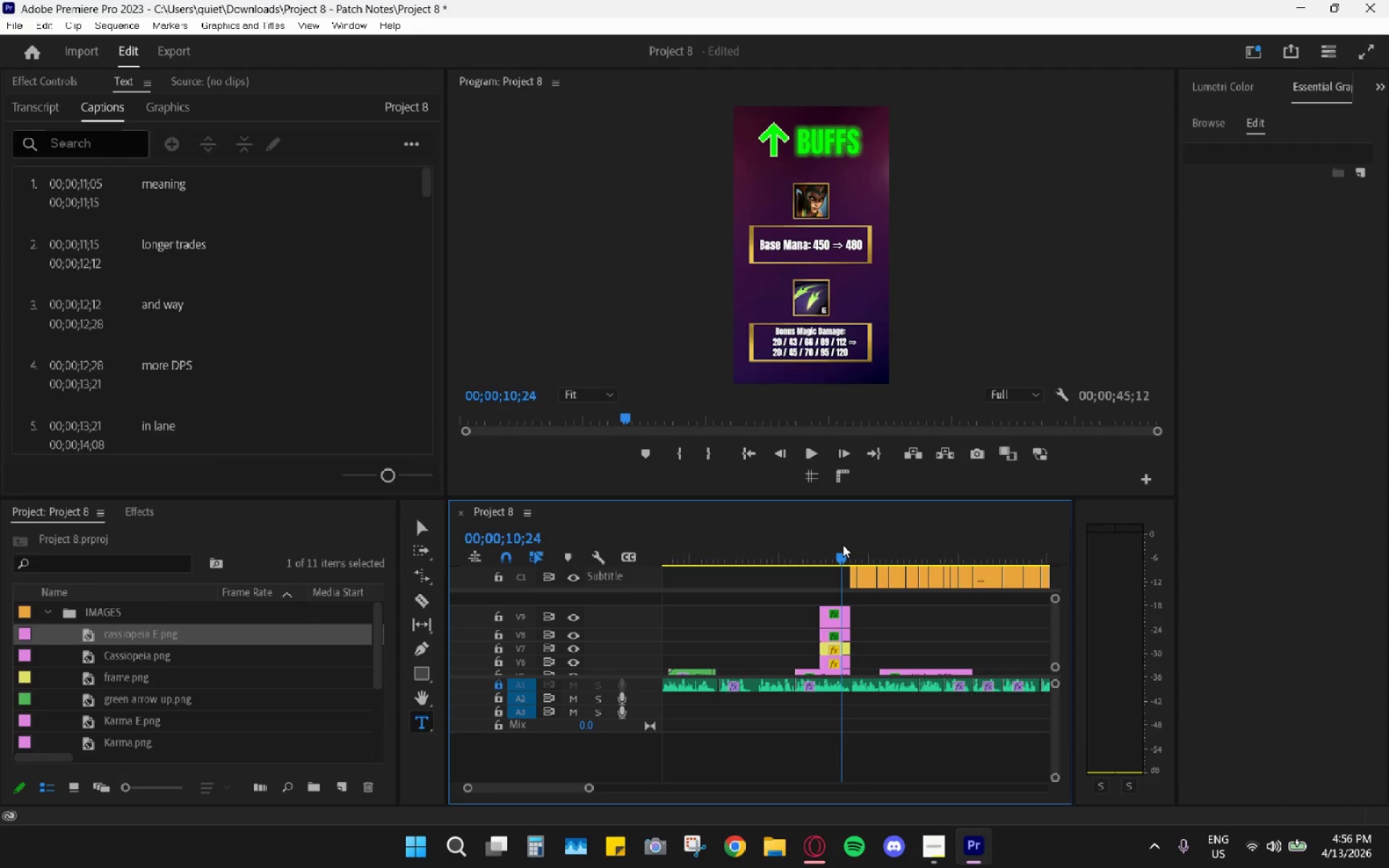 
key(Space)
 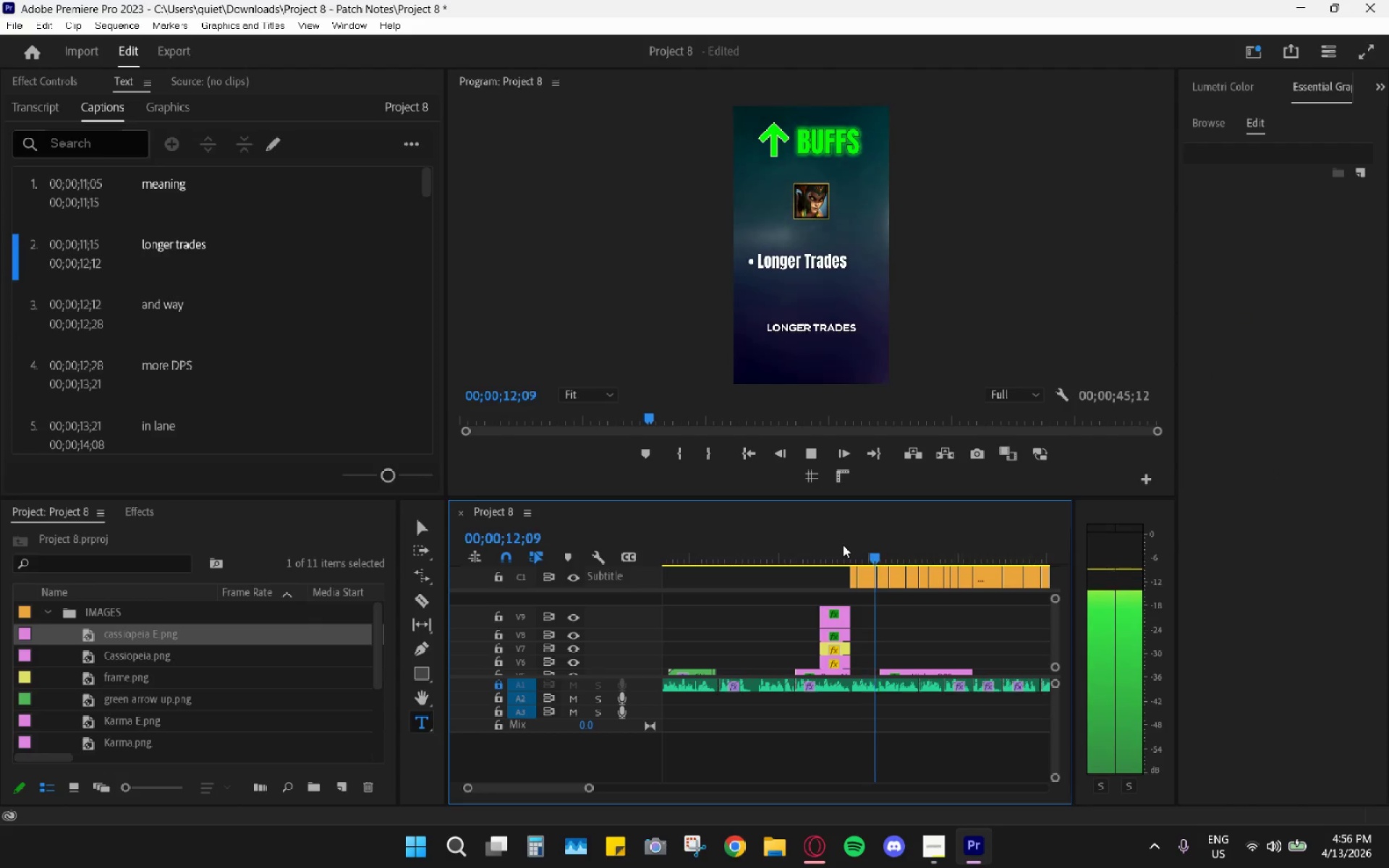 
key(Space)
 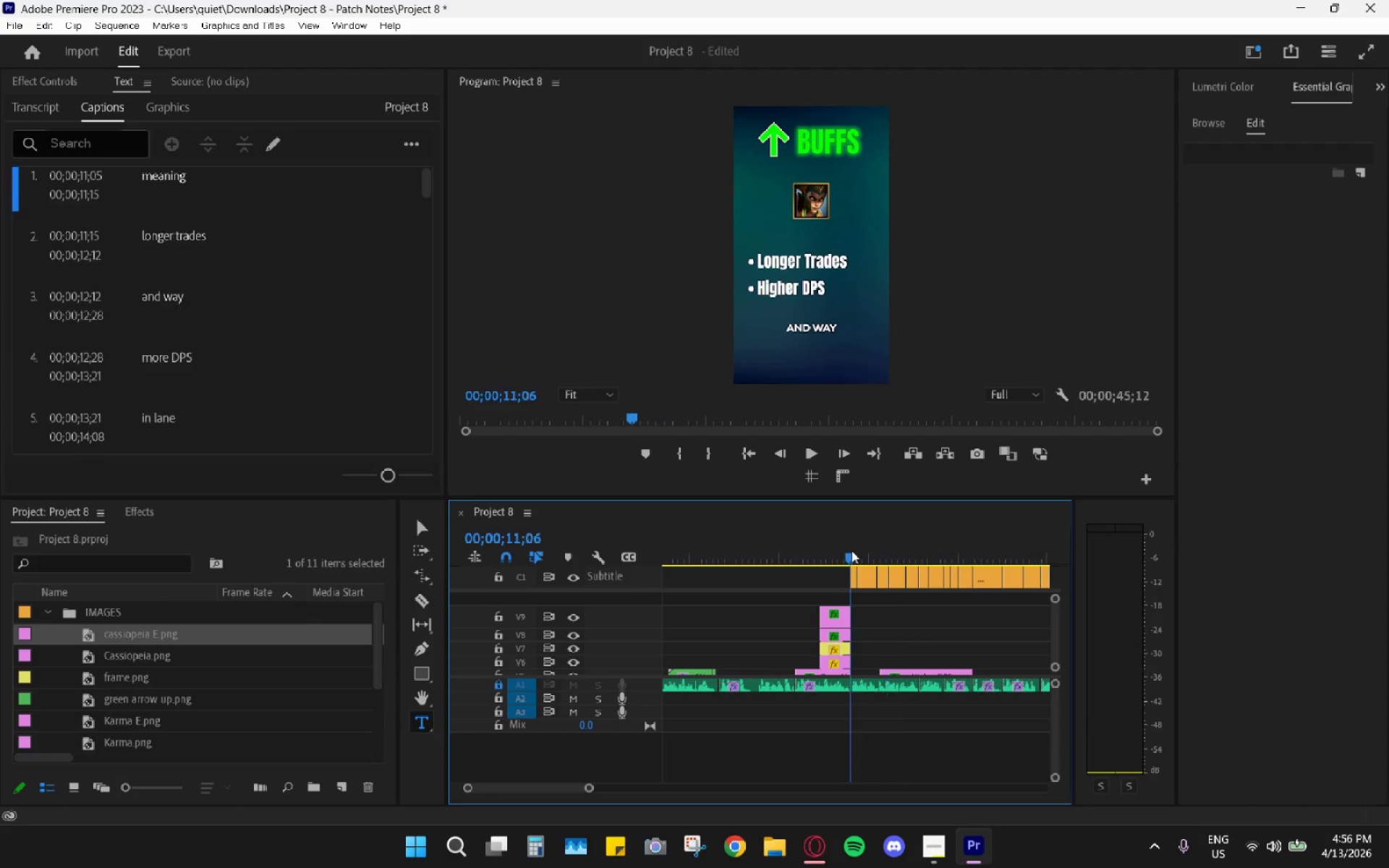 
key(Space)
 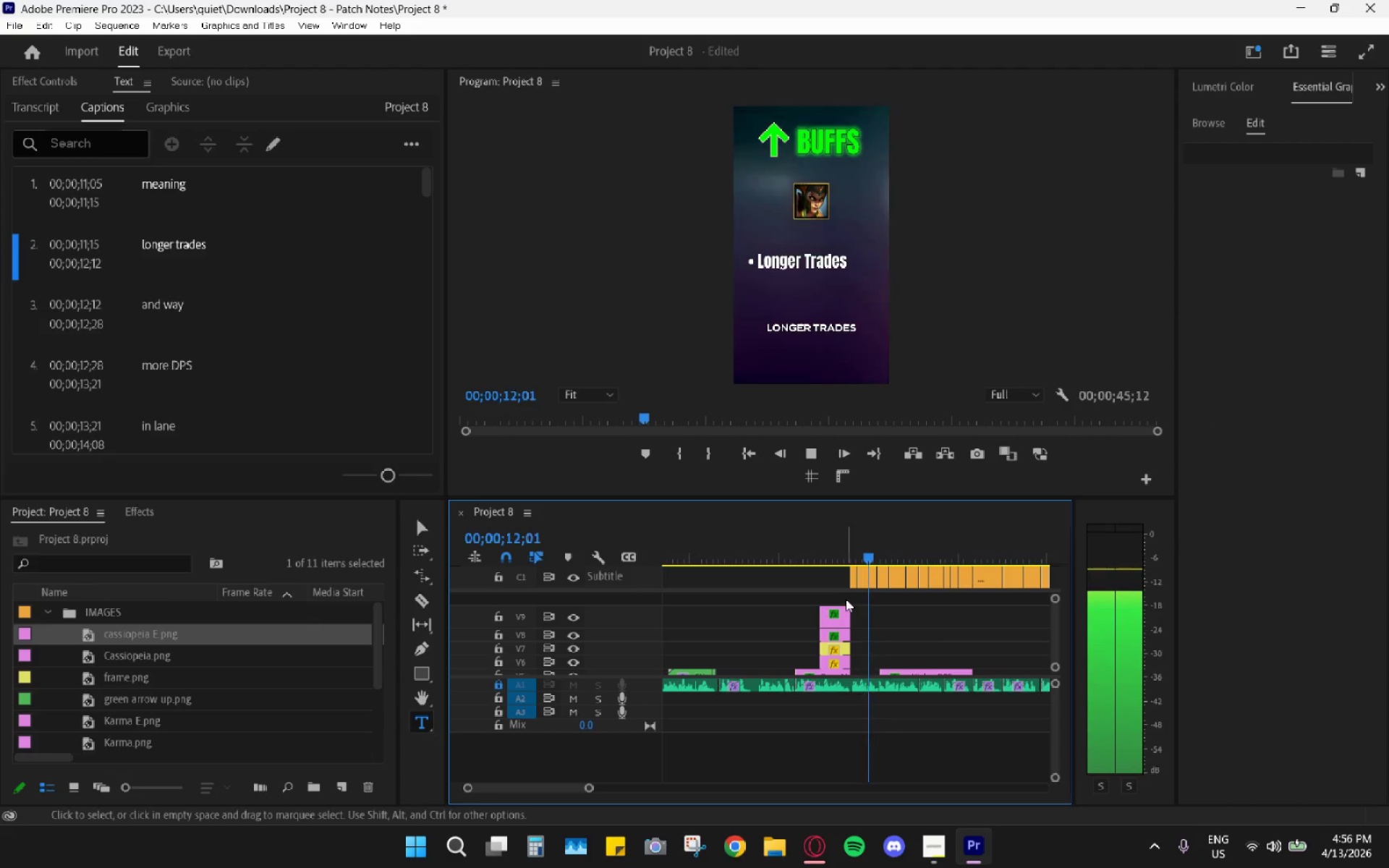 
key(Space)
 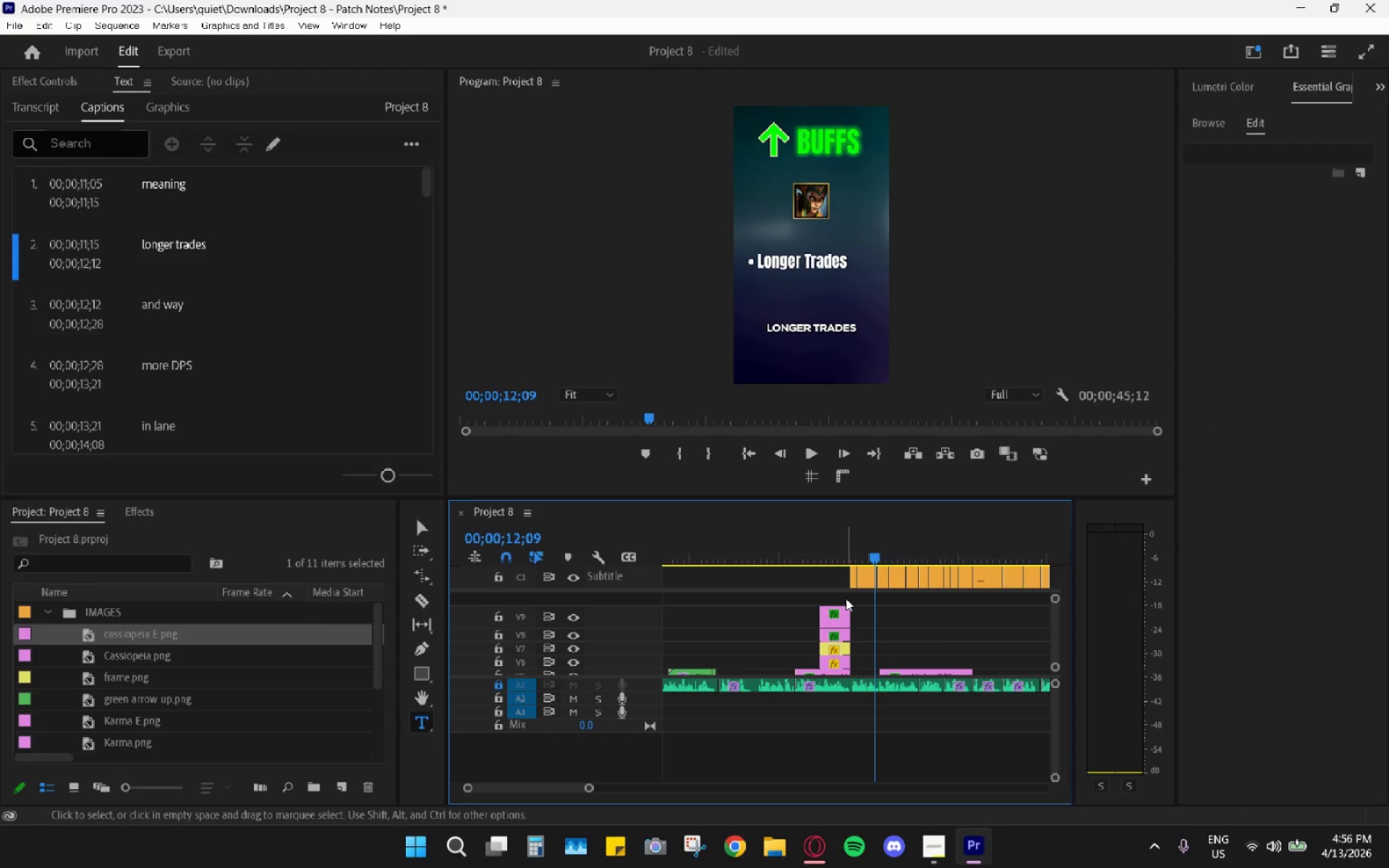 
key(Space)
 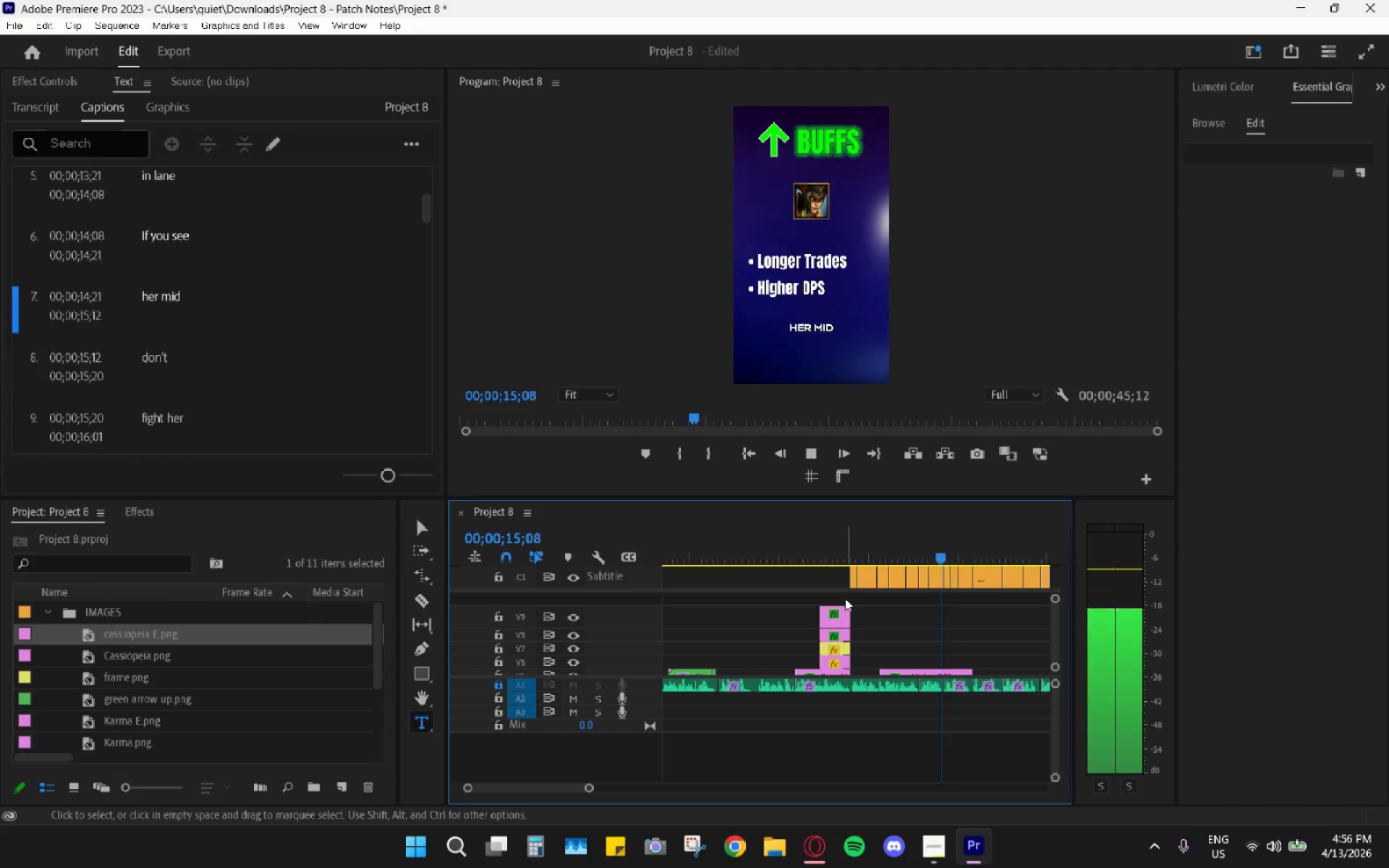 
key(Space)
 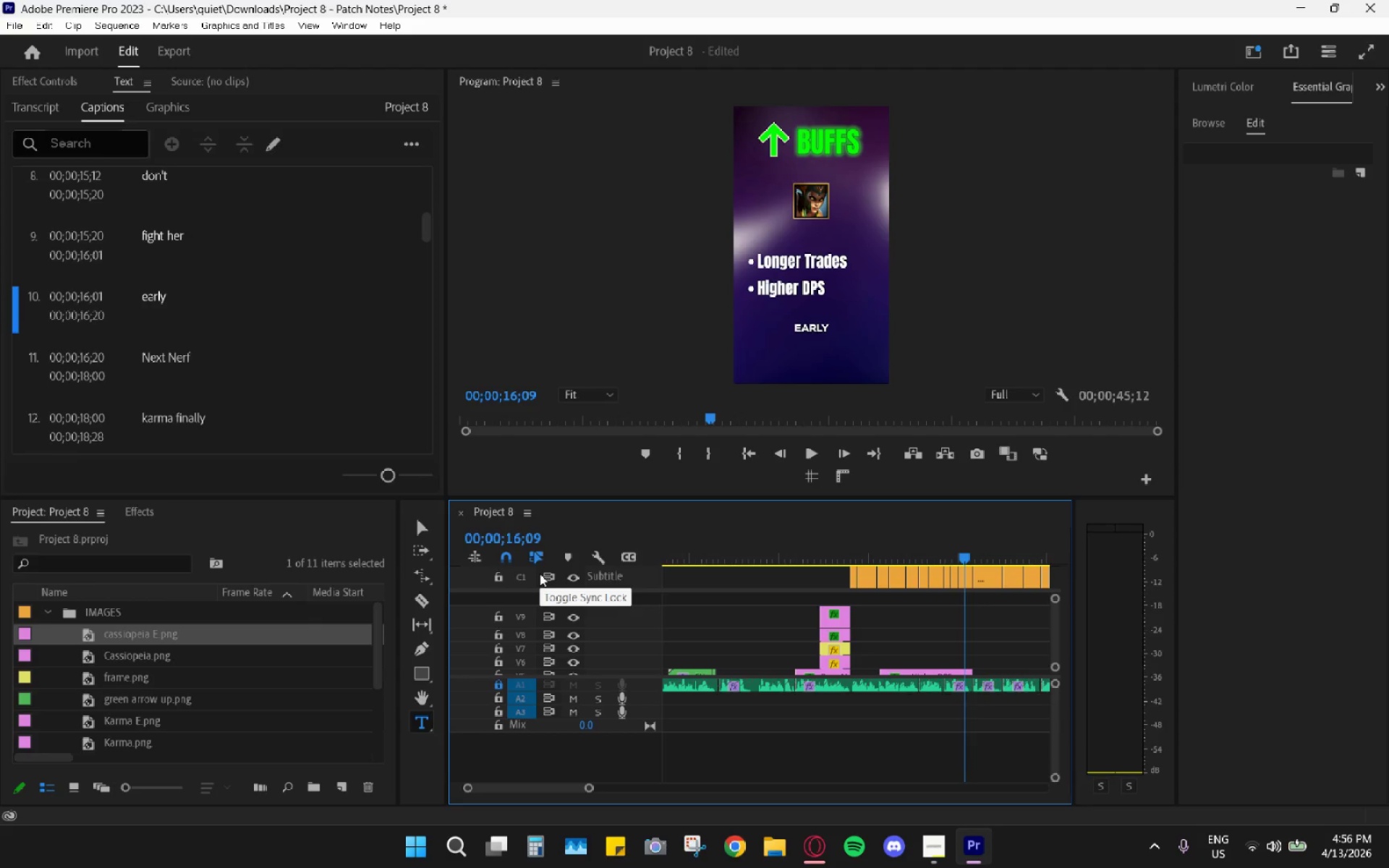 
wait(6.58)
 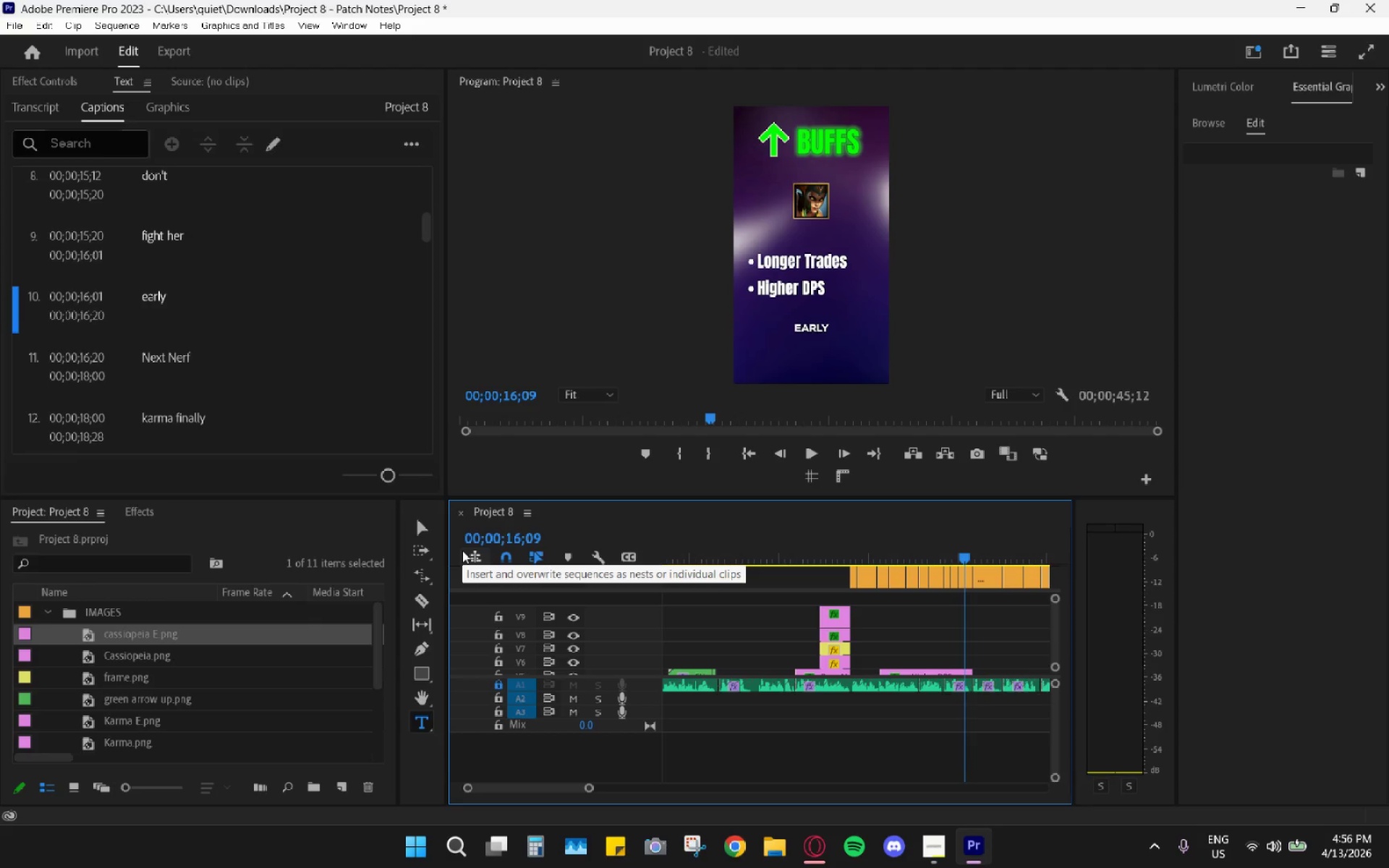 
key(Control+Z)
 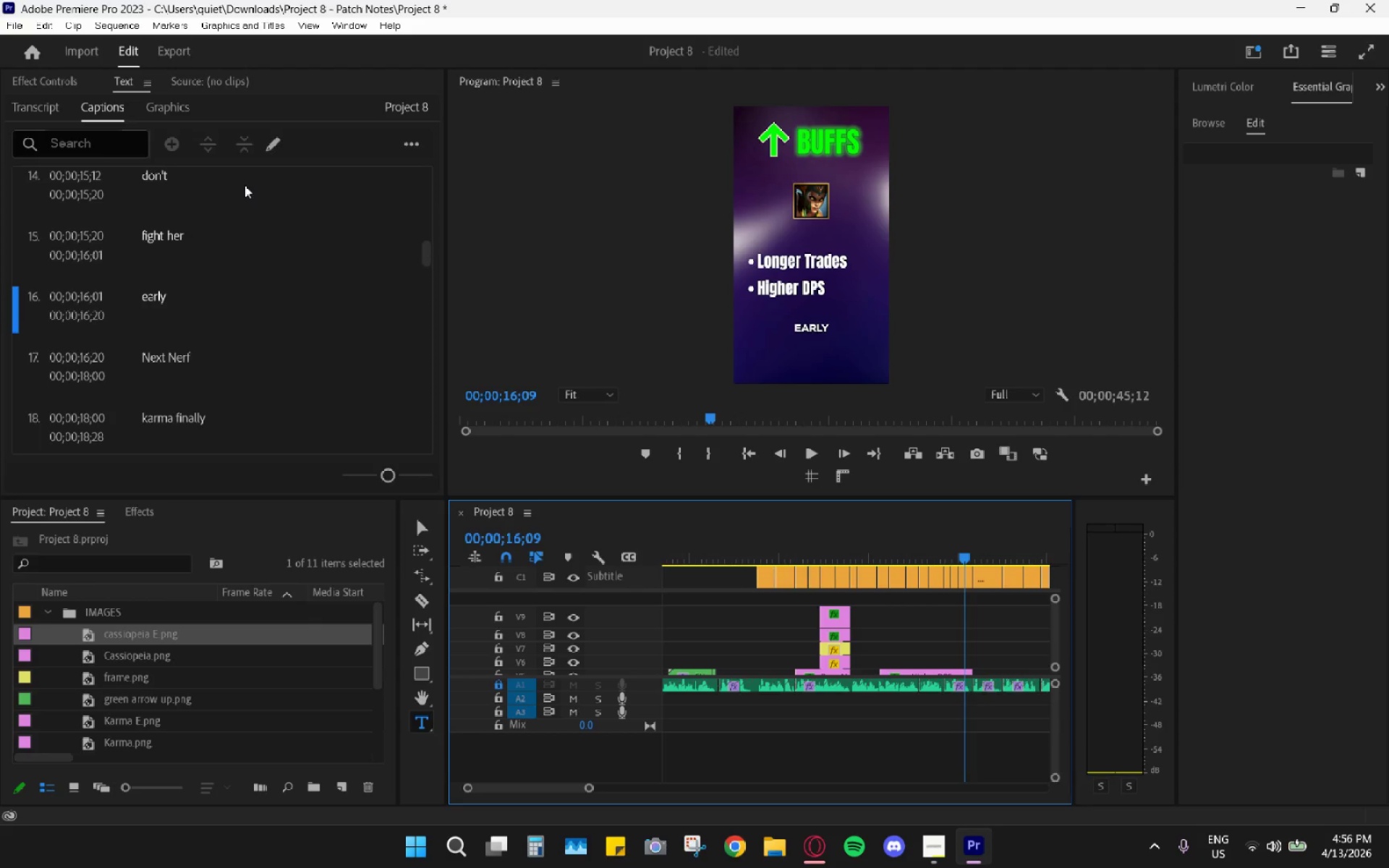 
key(Control+Z)
 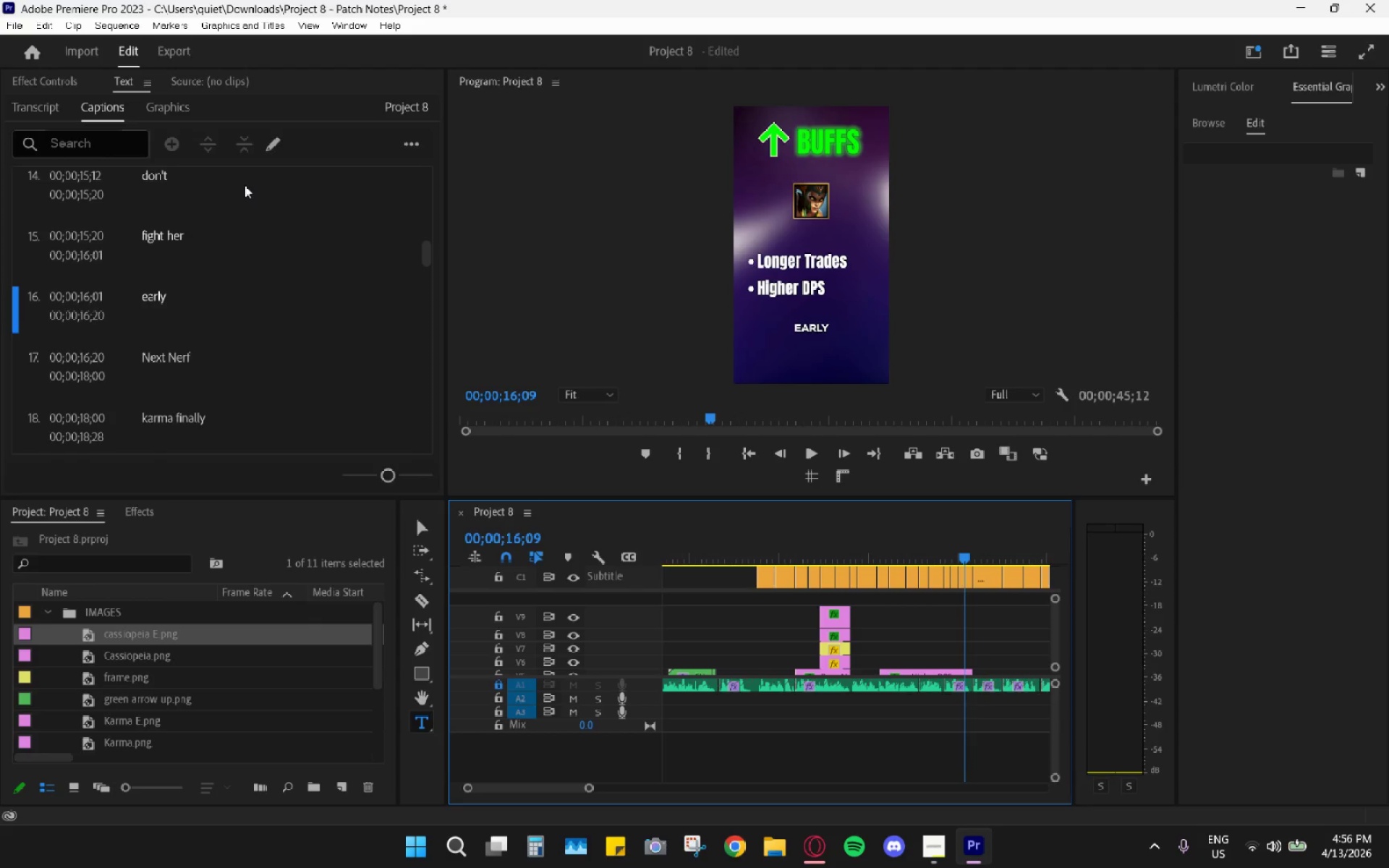 
key(Control+Z)
 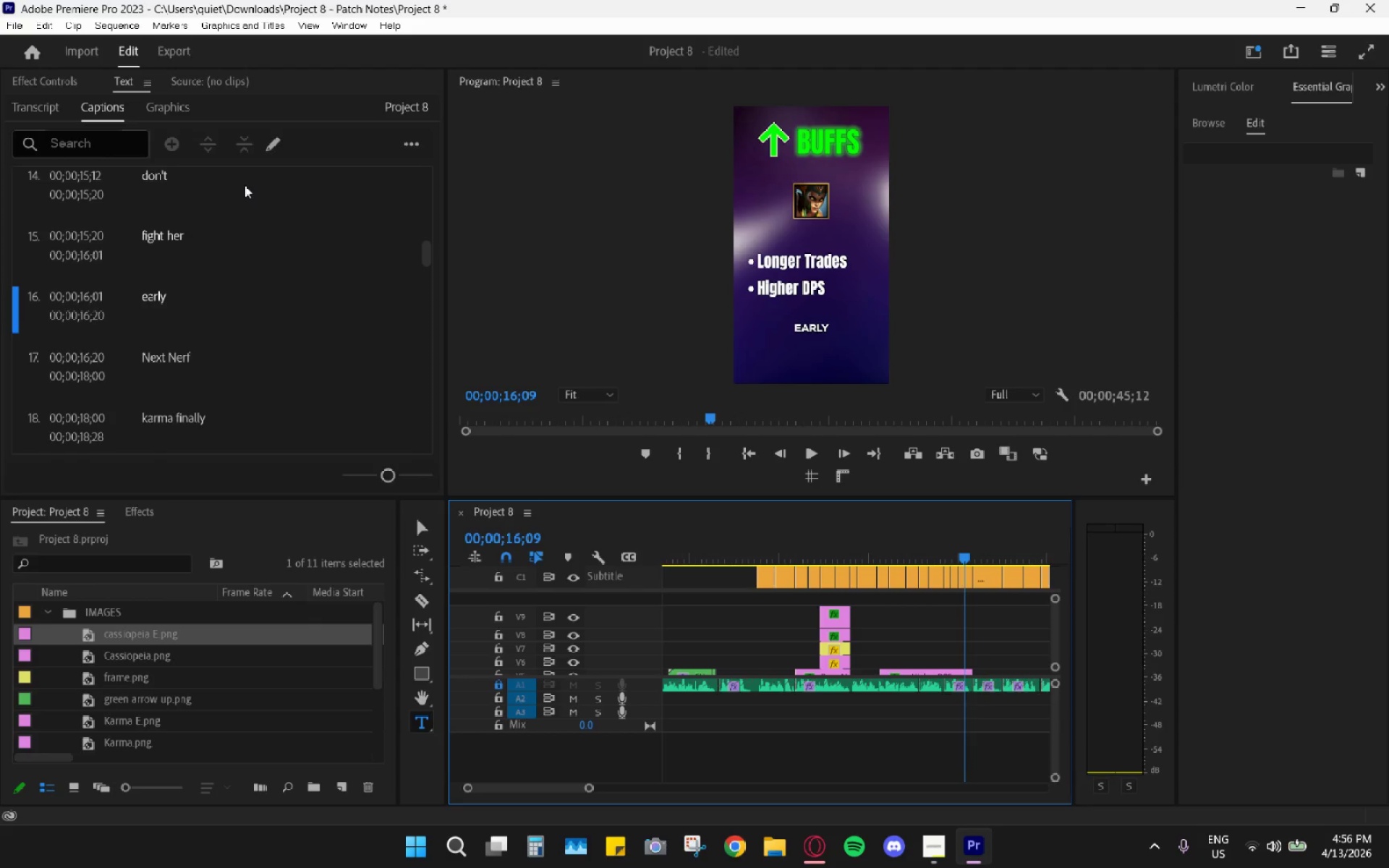 
key(Control+Z)
 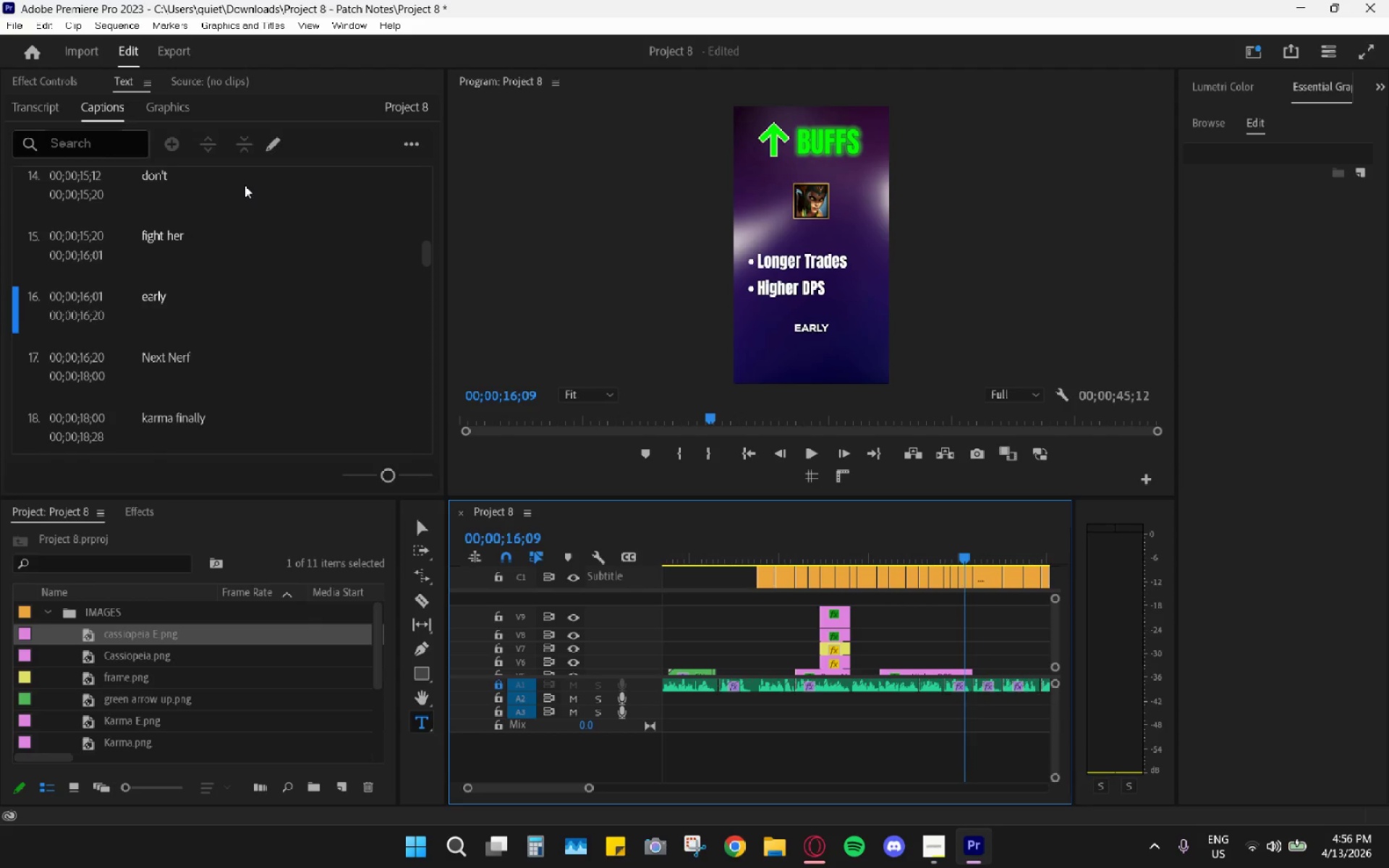 
key(Control+Z)
 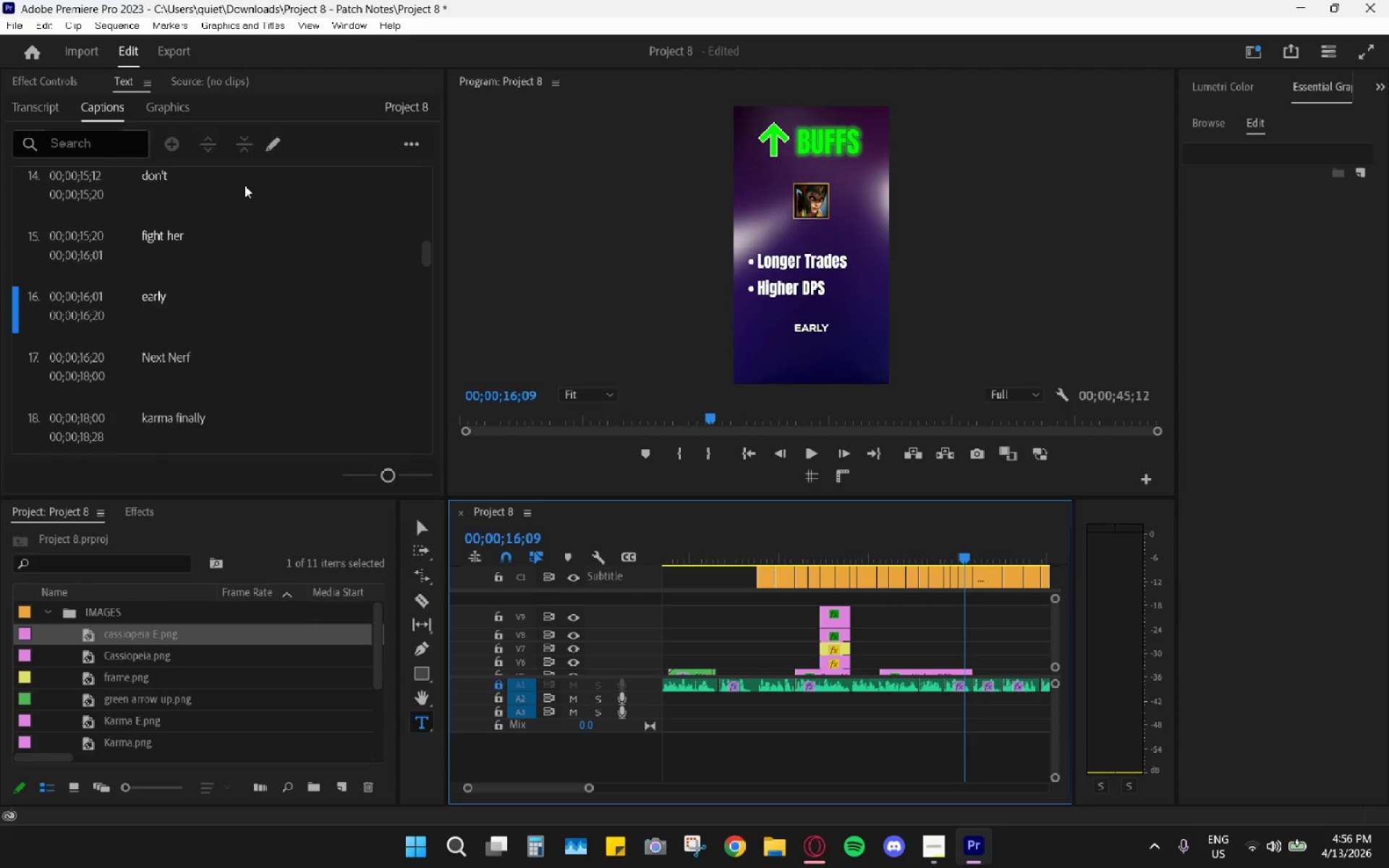 
key(Control+Z)
 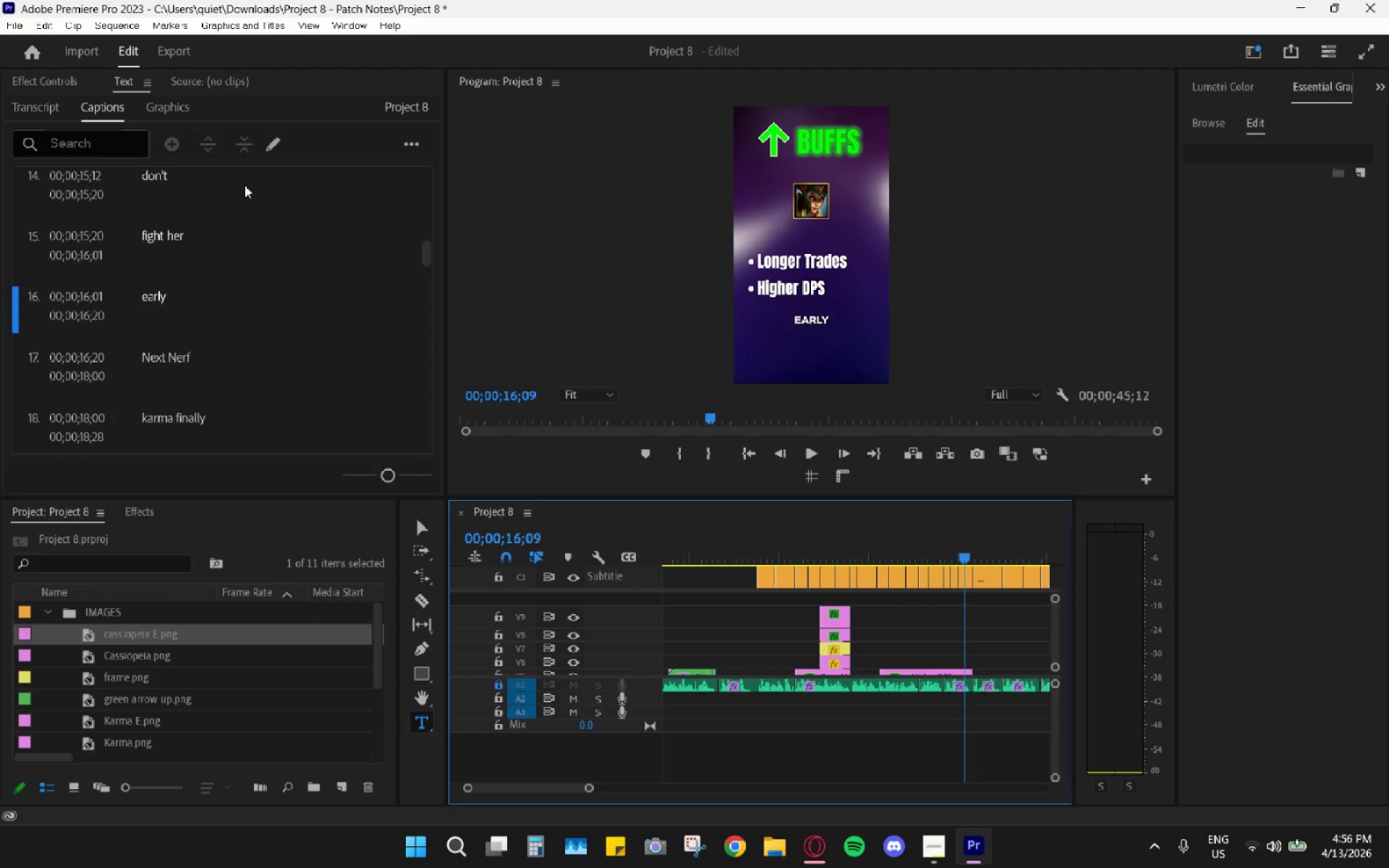 
key(Control+Z)
 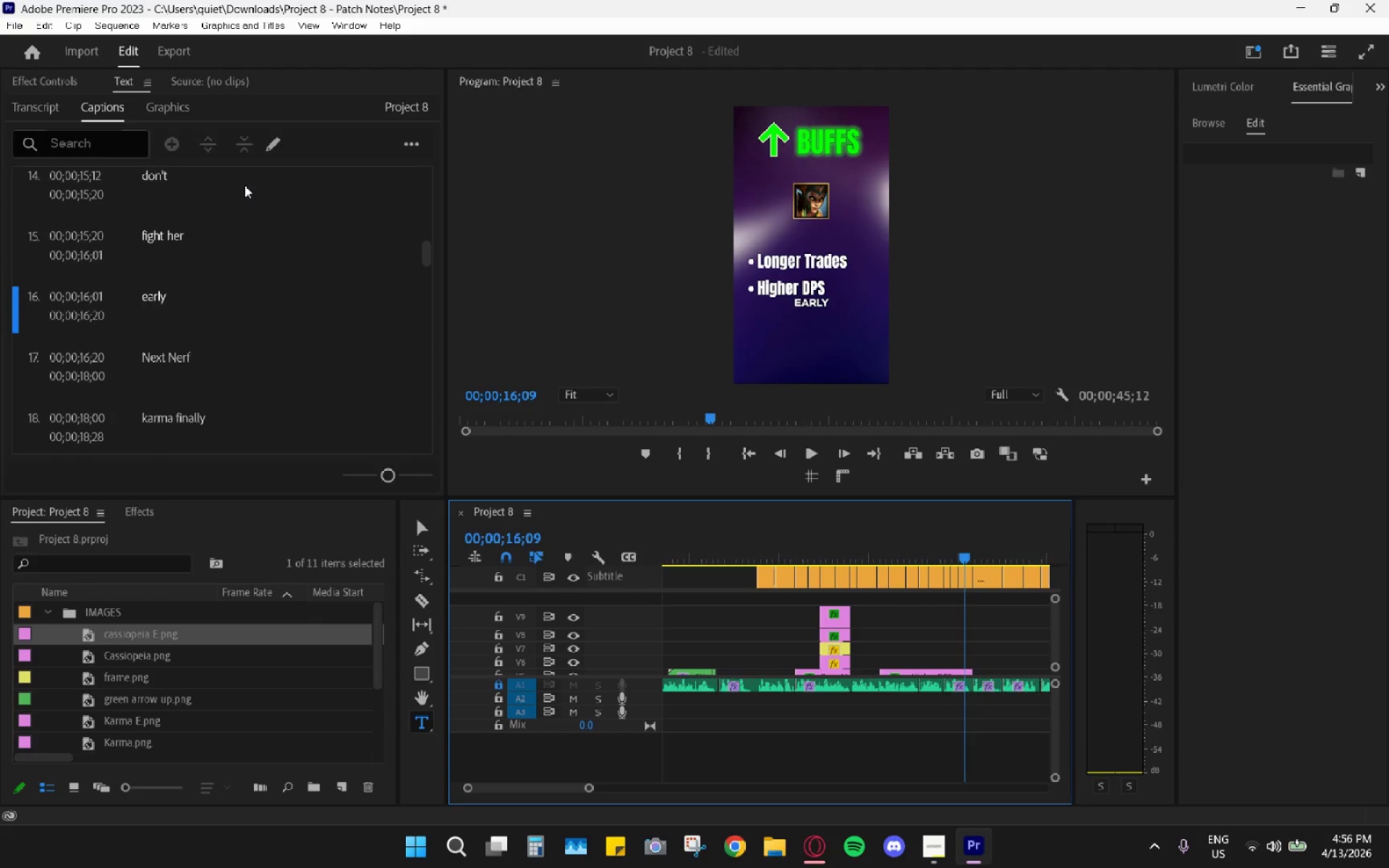 
key(Control+Z)
 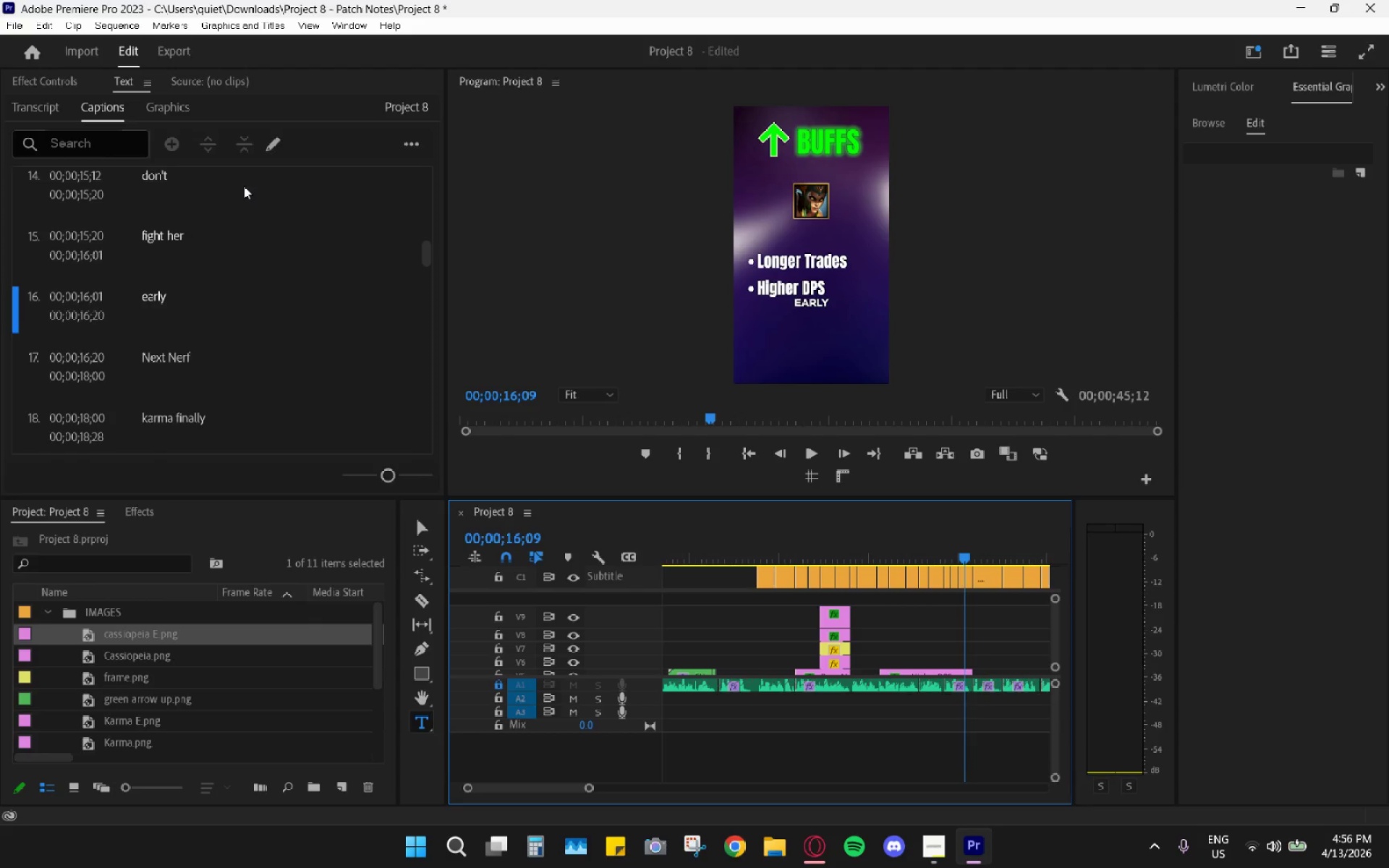 
key(Control+Z)
 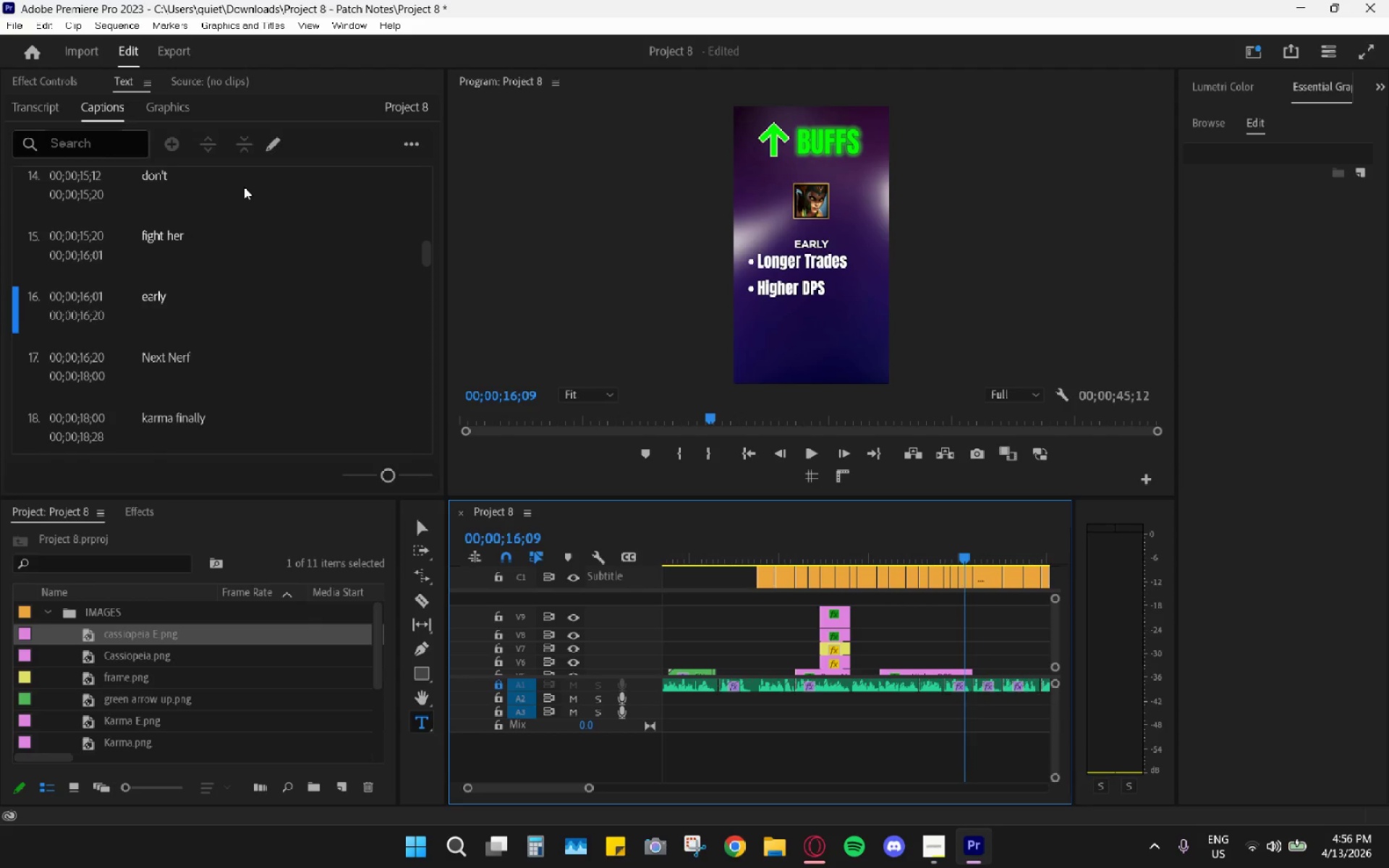 
key(Control+Z)
 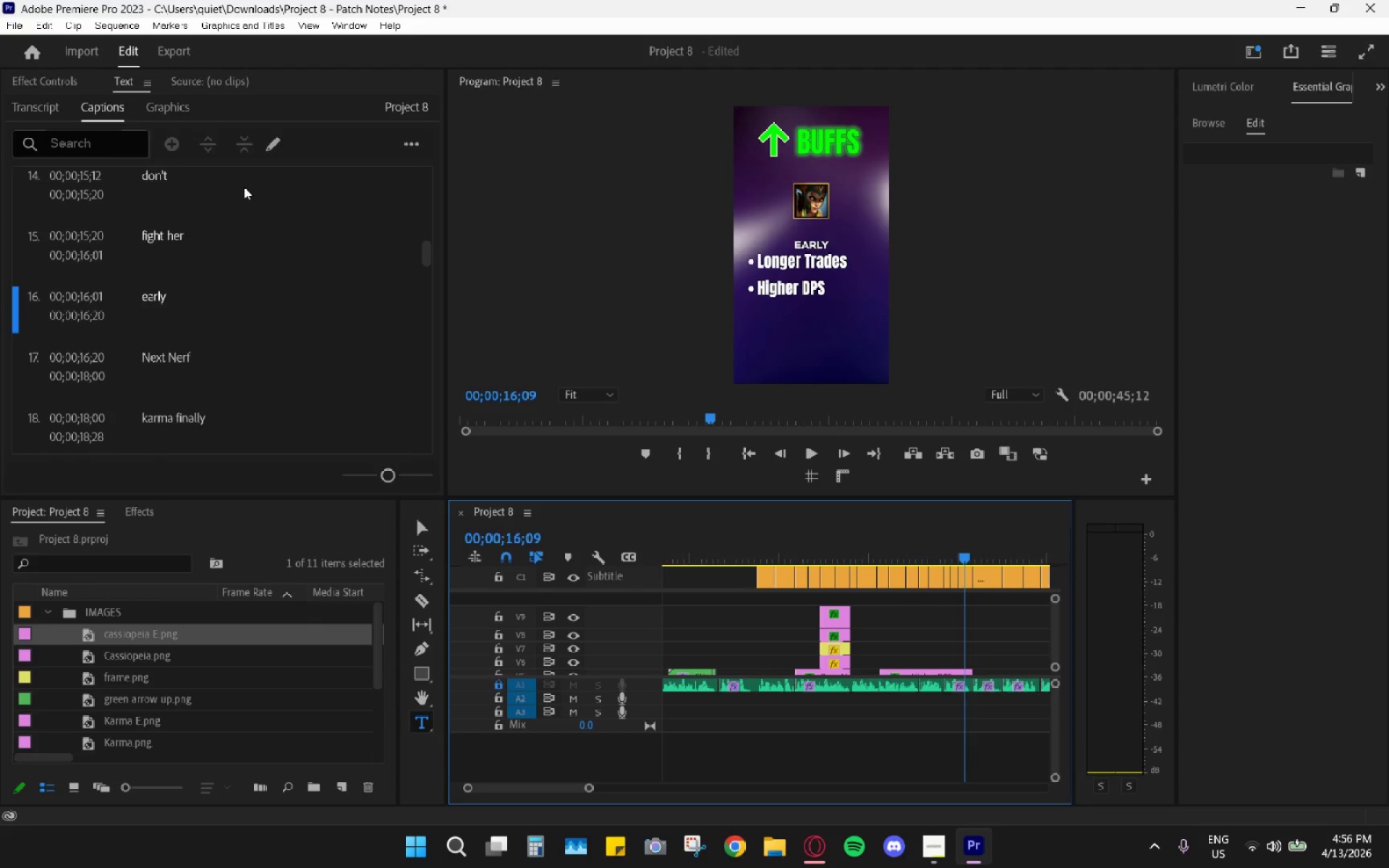 
key(Control+Z)
 